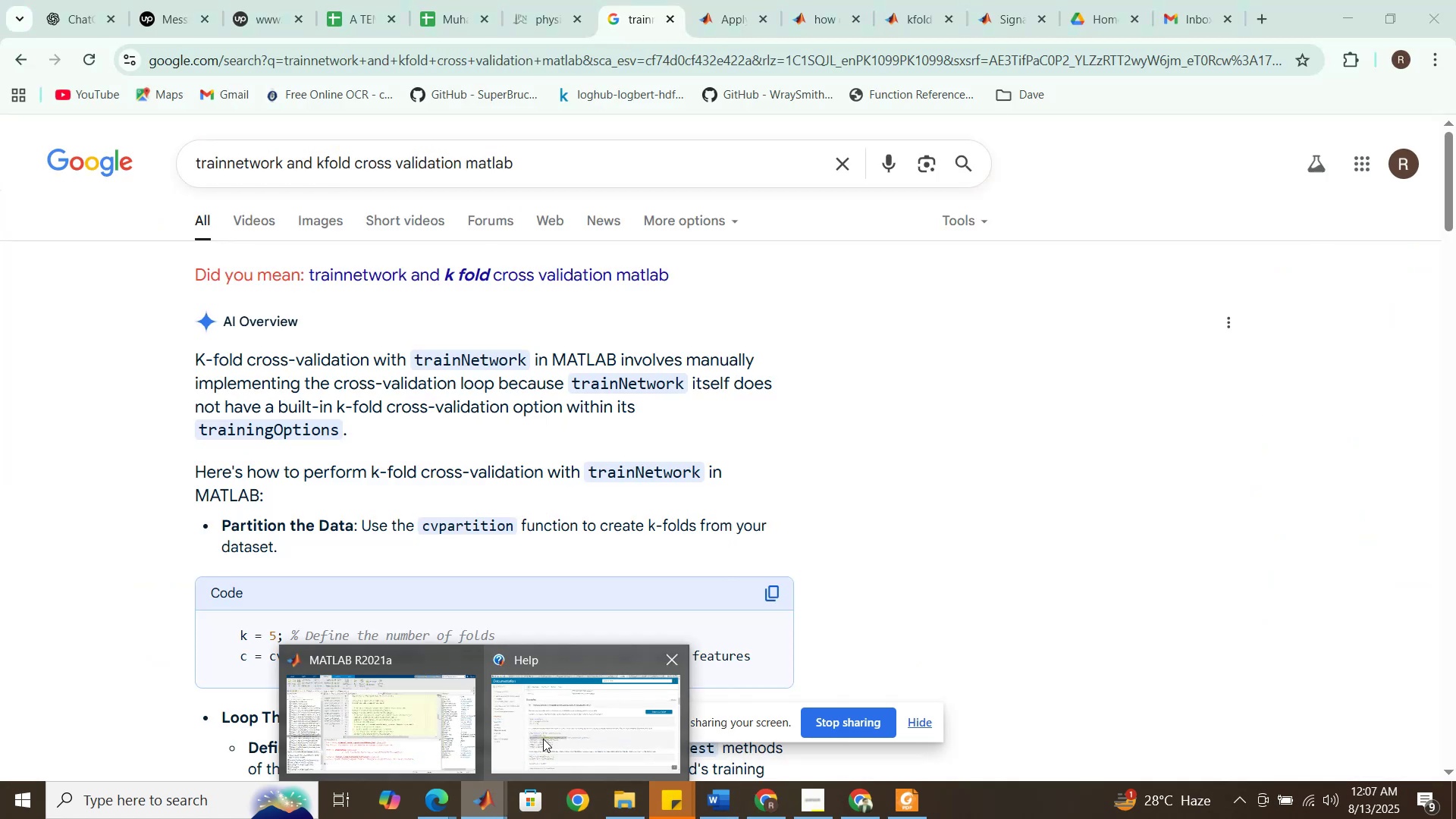 
left_click([543, 739])
 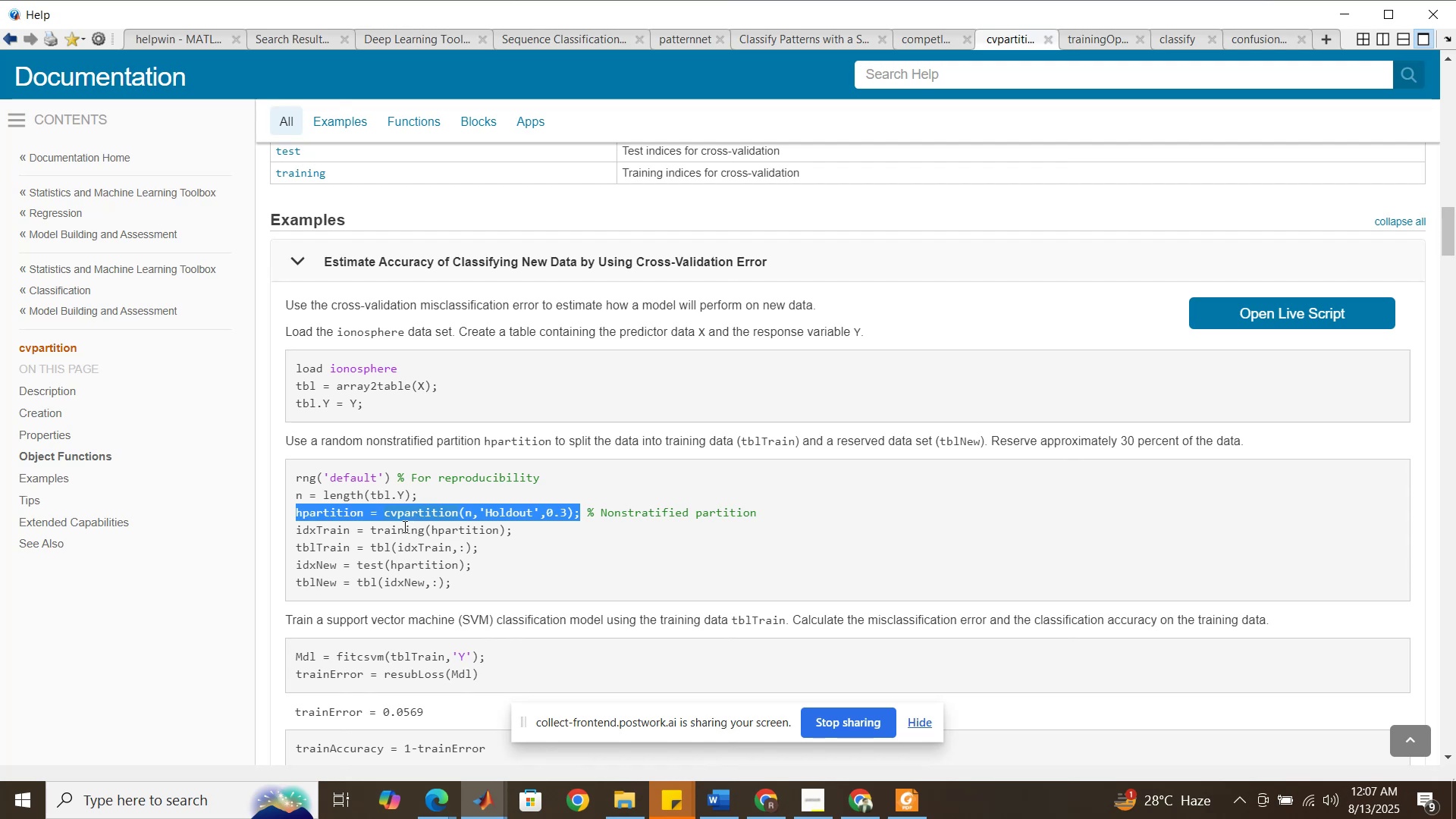 
double_click([403, 527])
 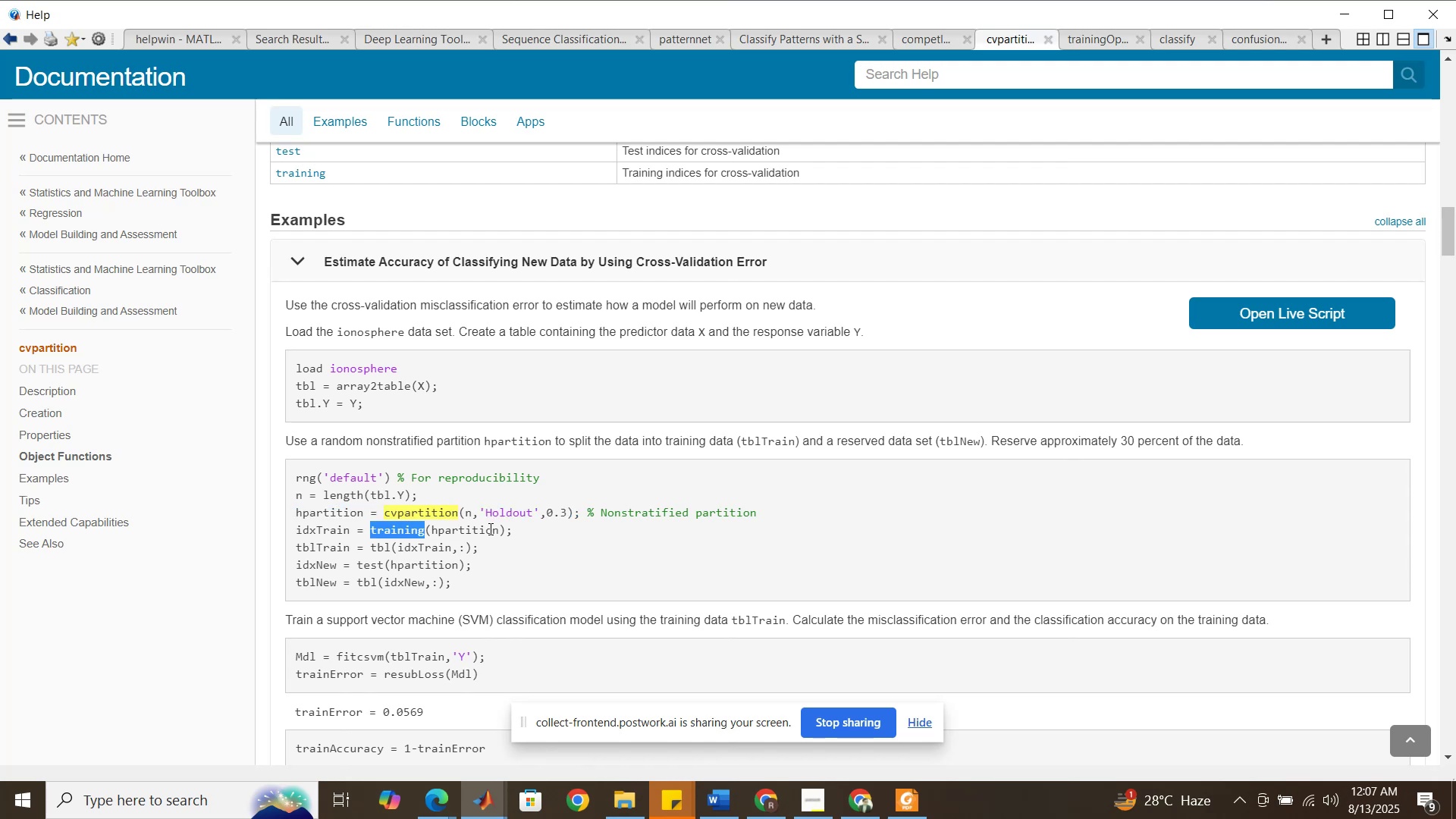 
left_click_drag(start_coordinate=[511, 532], to_coordinate=[372, 532])
 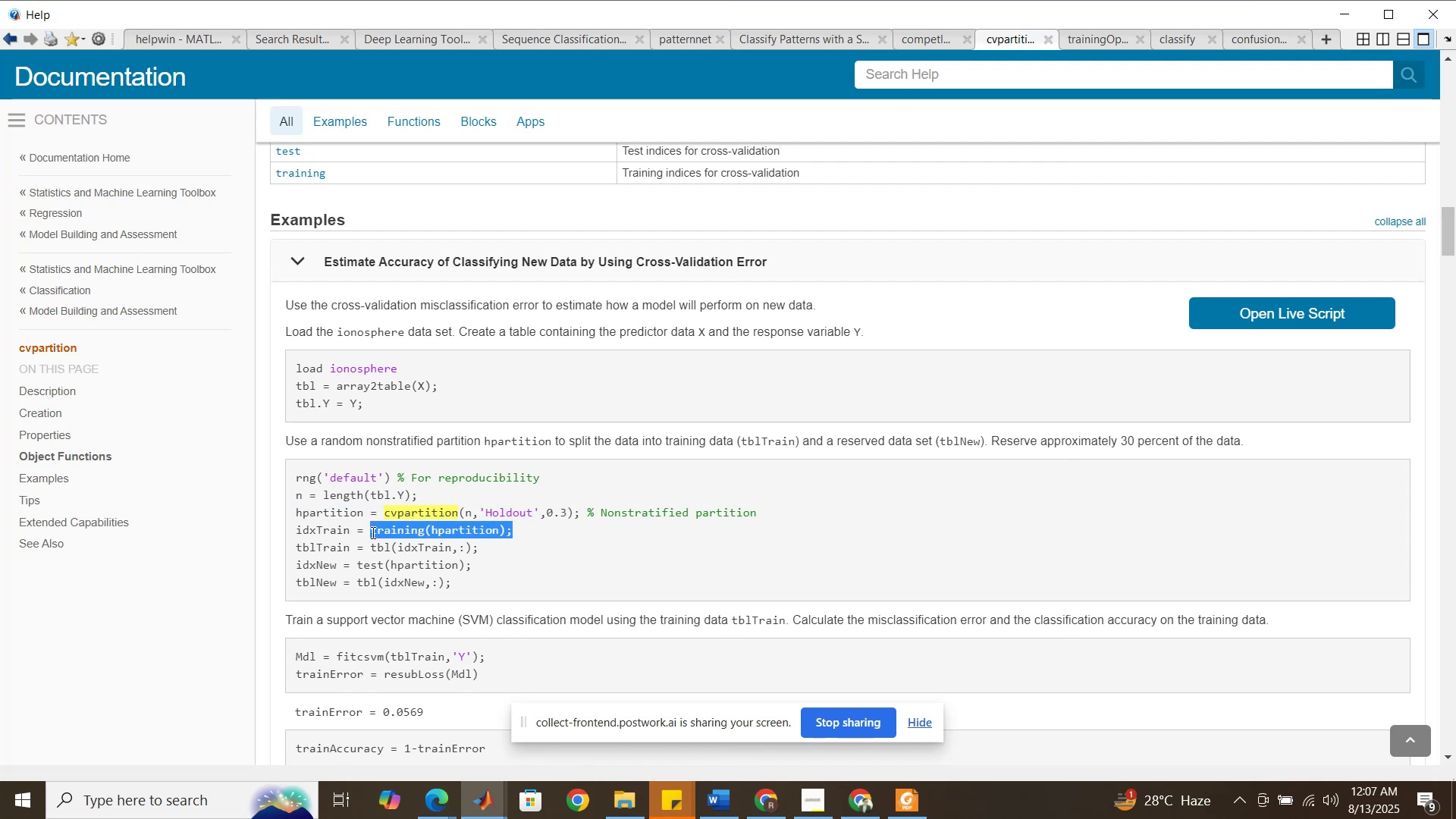 
hold_key(key=ControlLeft, duration=1.53)
 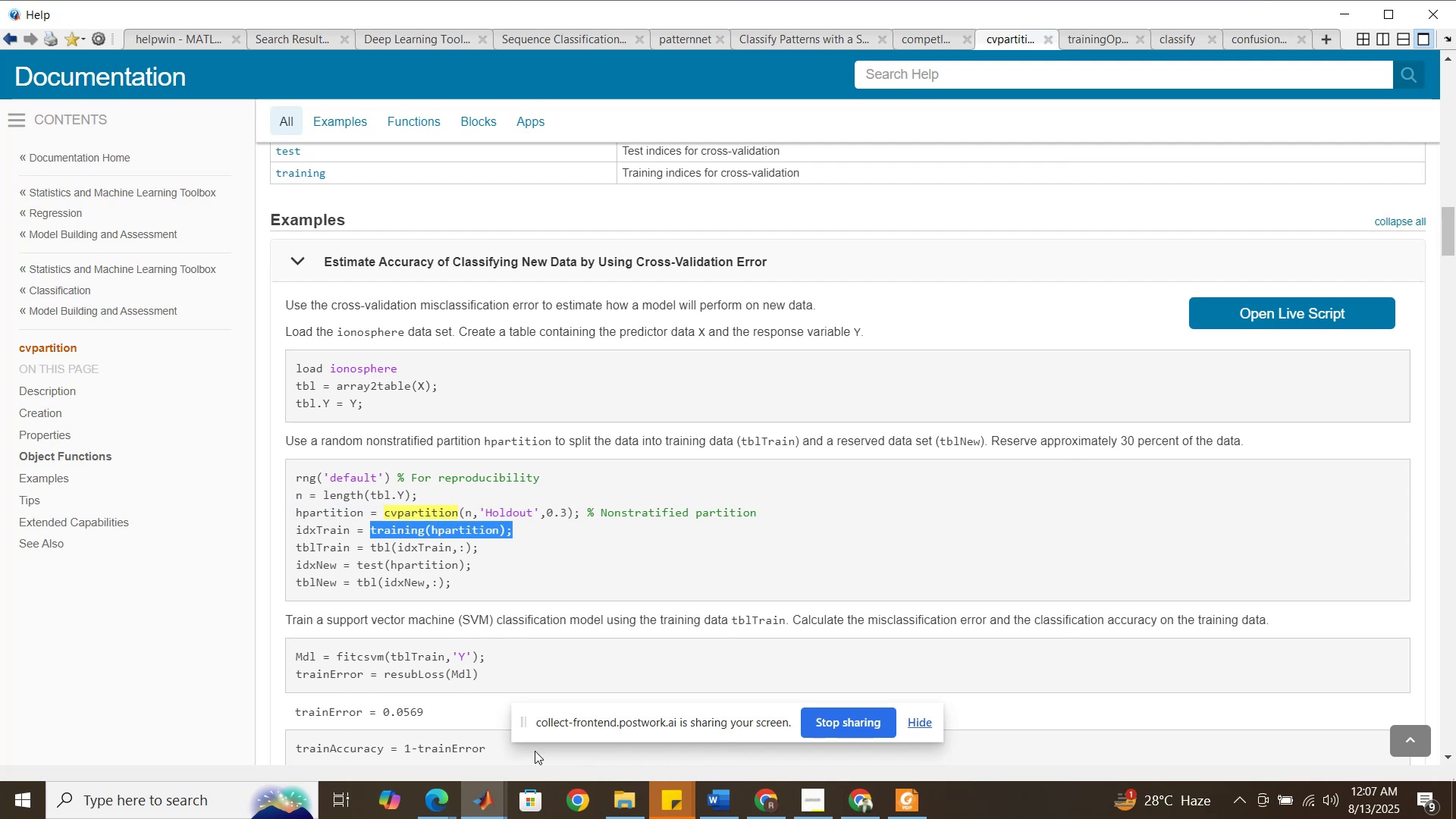 
key(Control+C)
 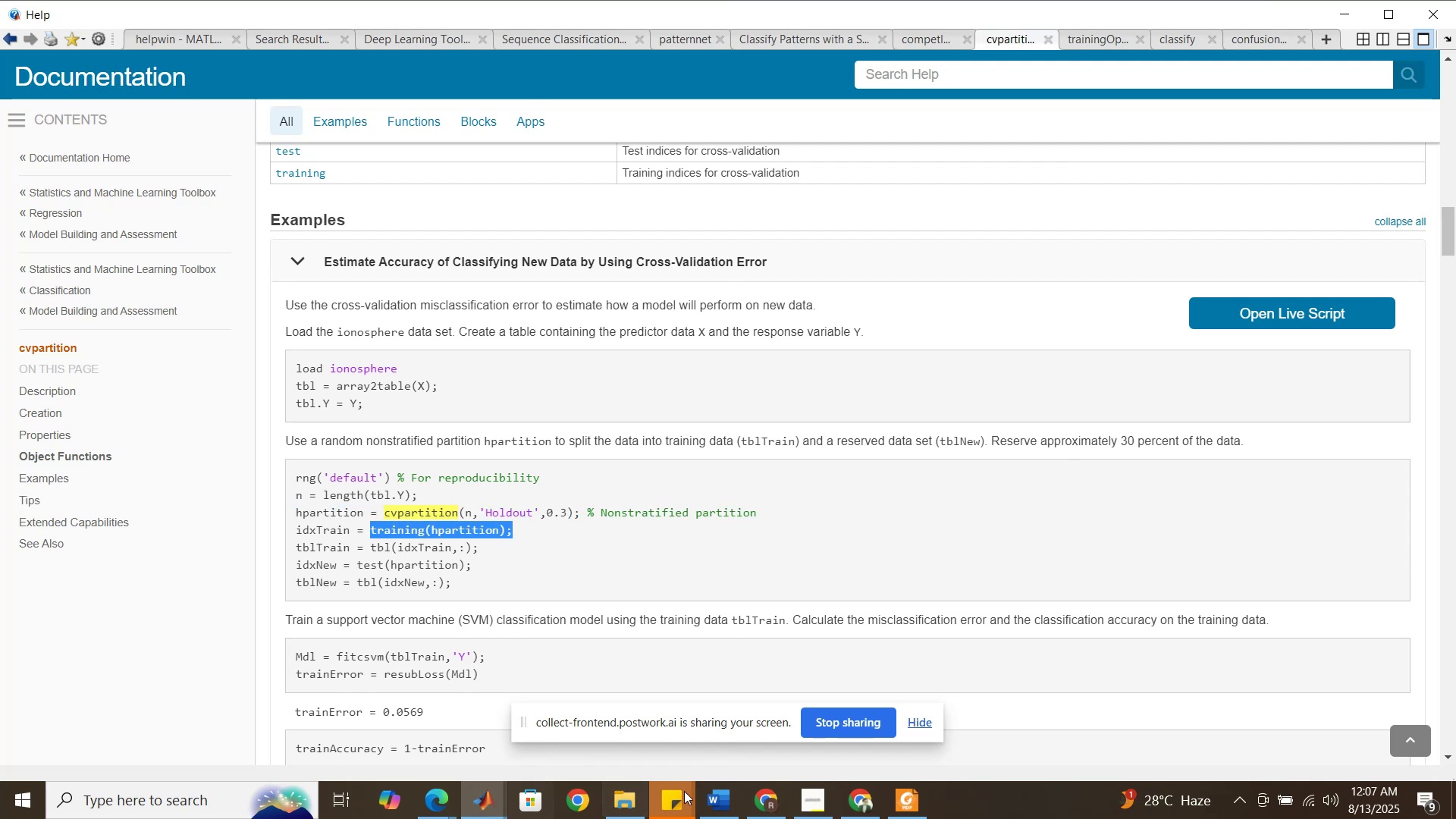 
left_click([754, 806])
 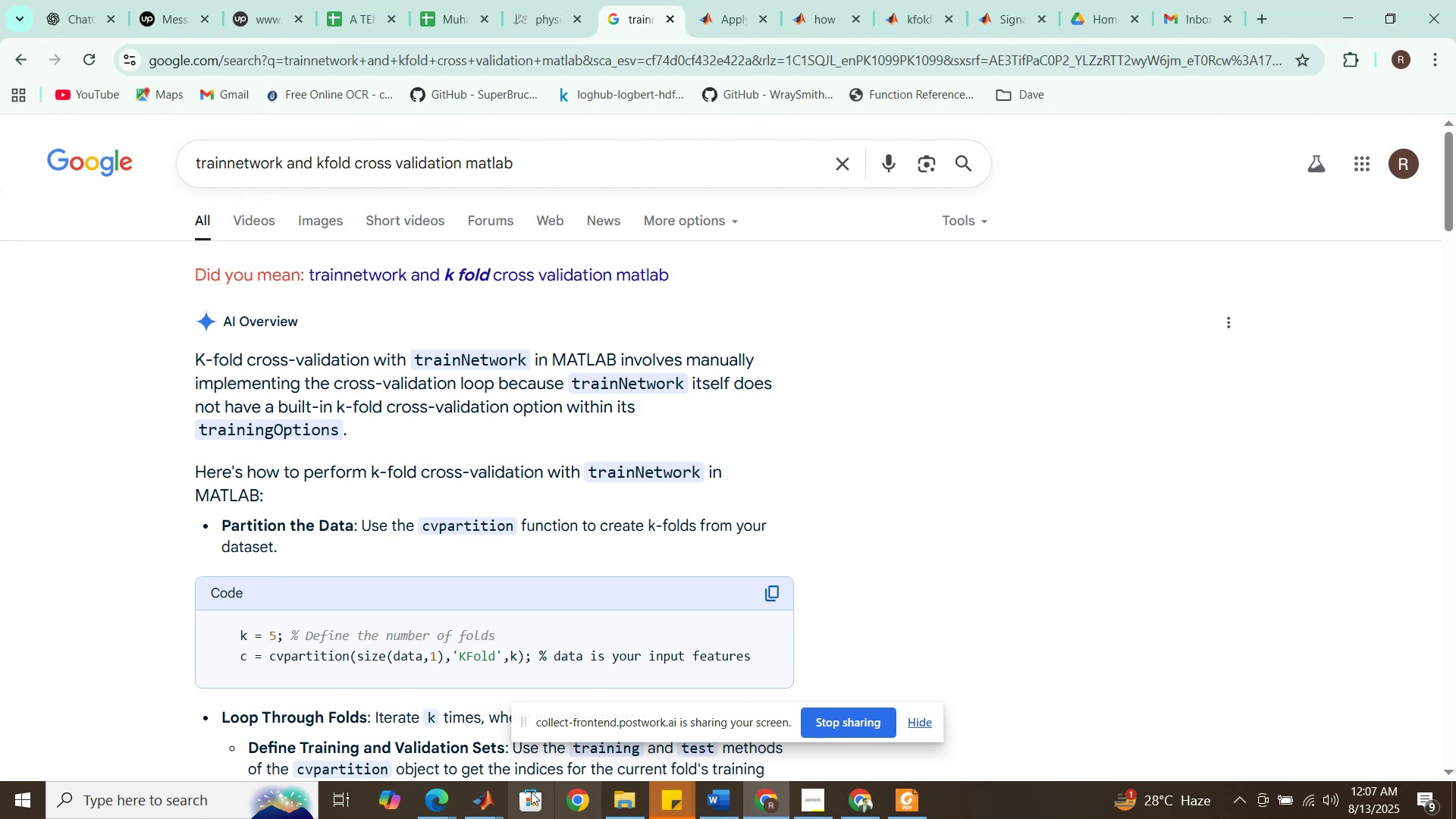 
left_click([493, 789])
 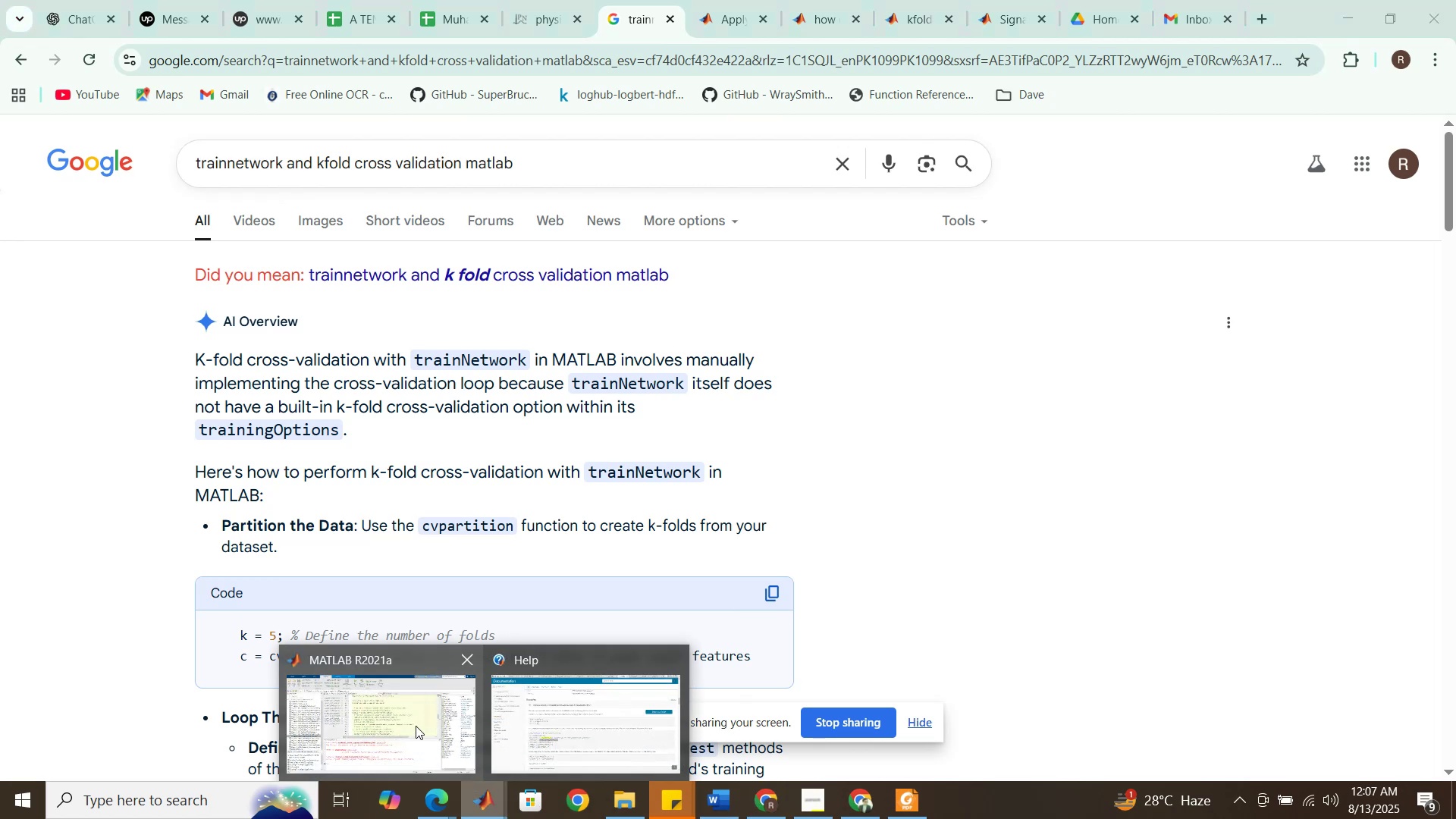 
left_click([413, 725])
 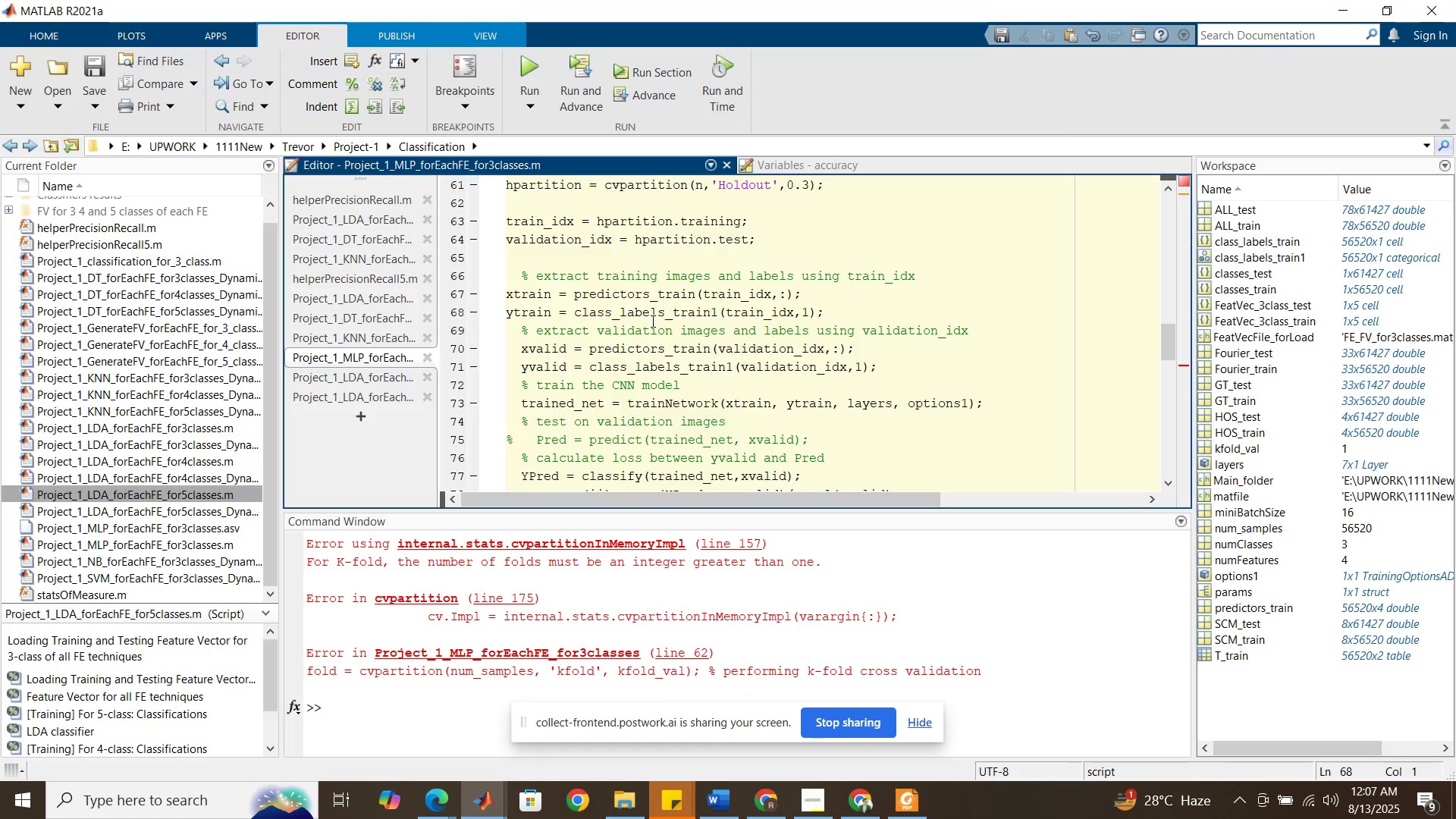 
scroll: coordinate [652, 320], scroll_direction: up, amount: 1.0
 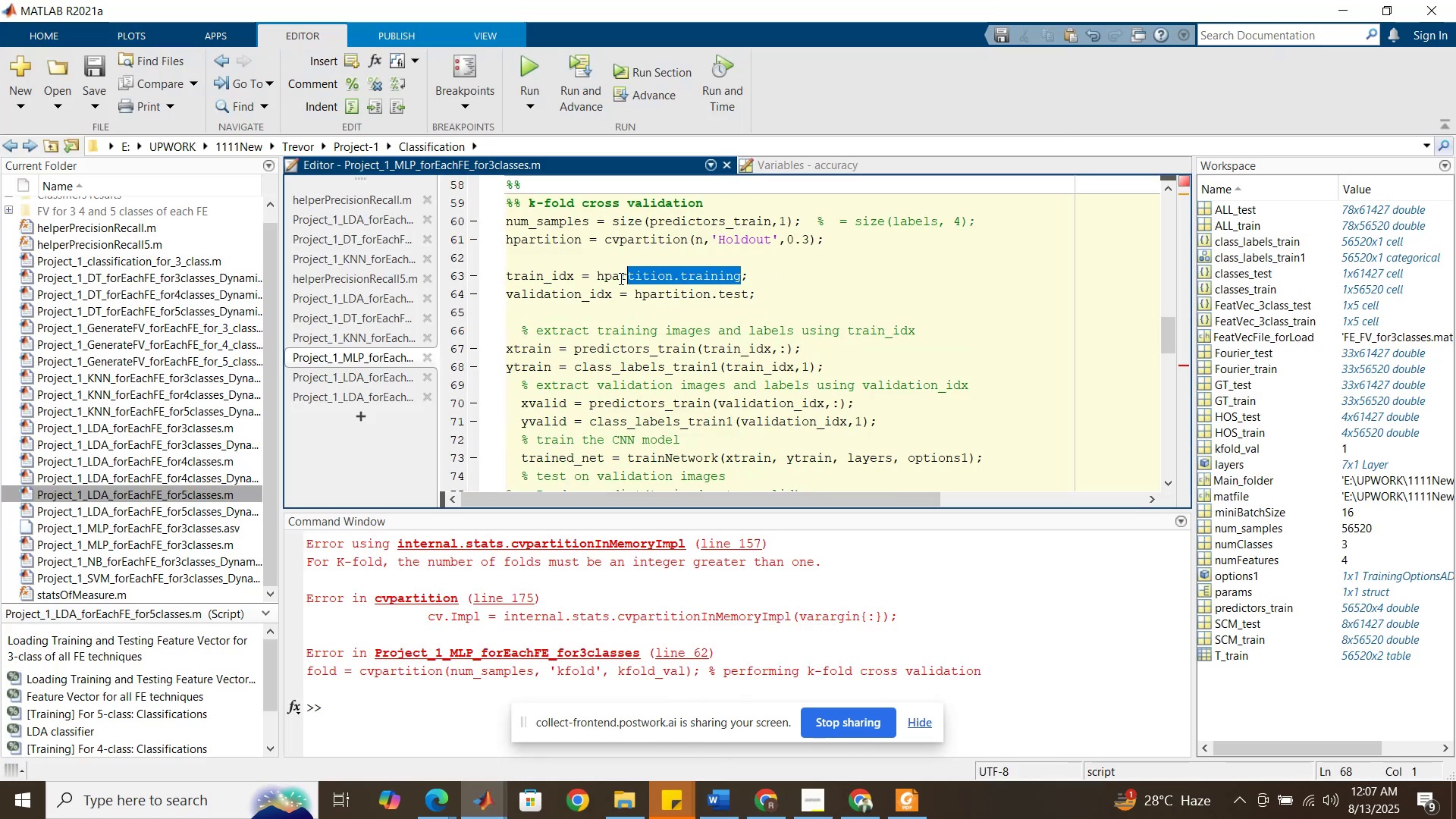 
left_click([597, 278])
 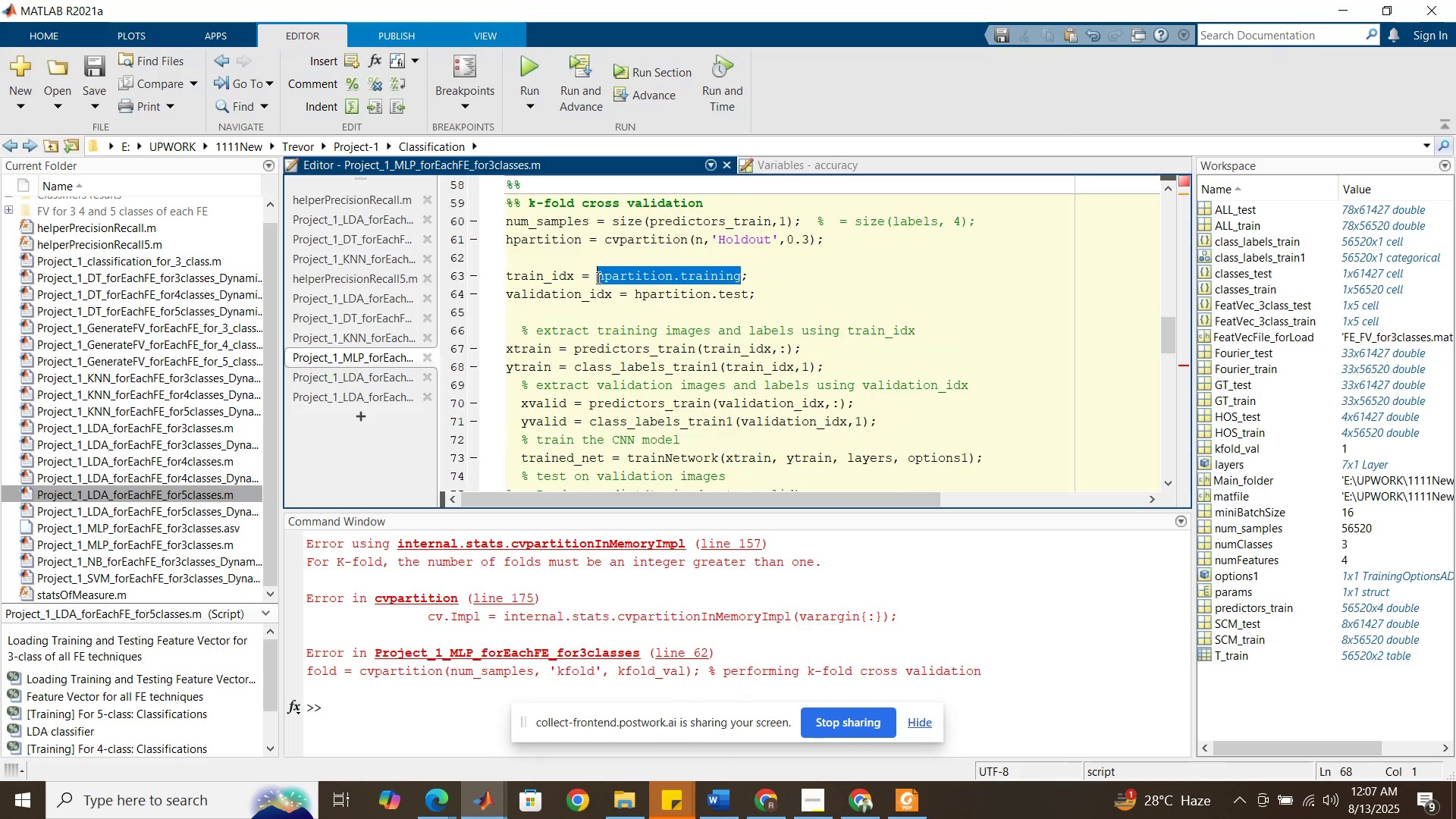 
left_click([597, 278])
 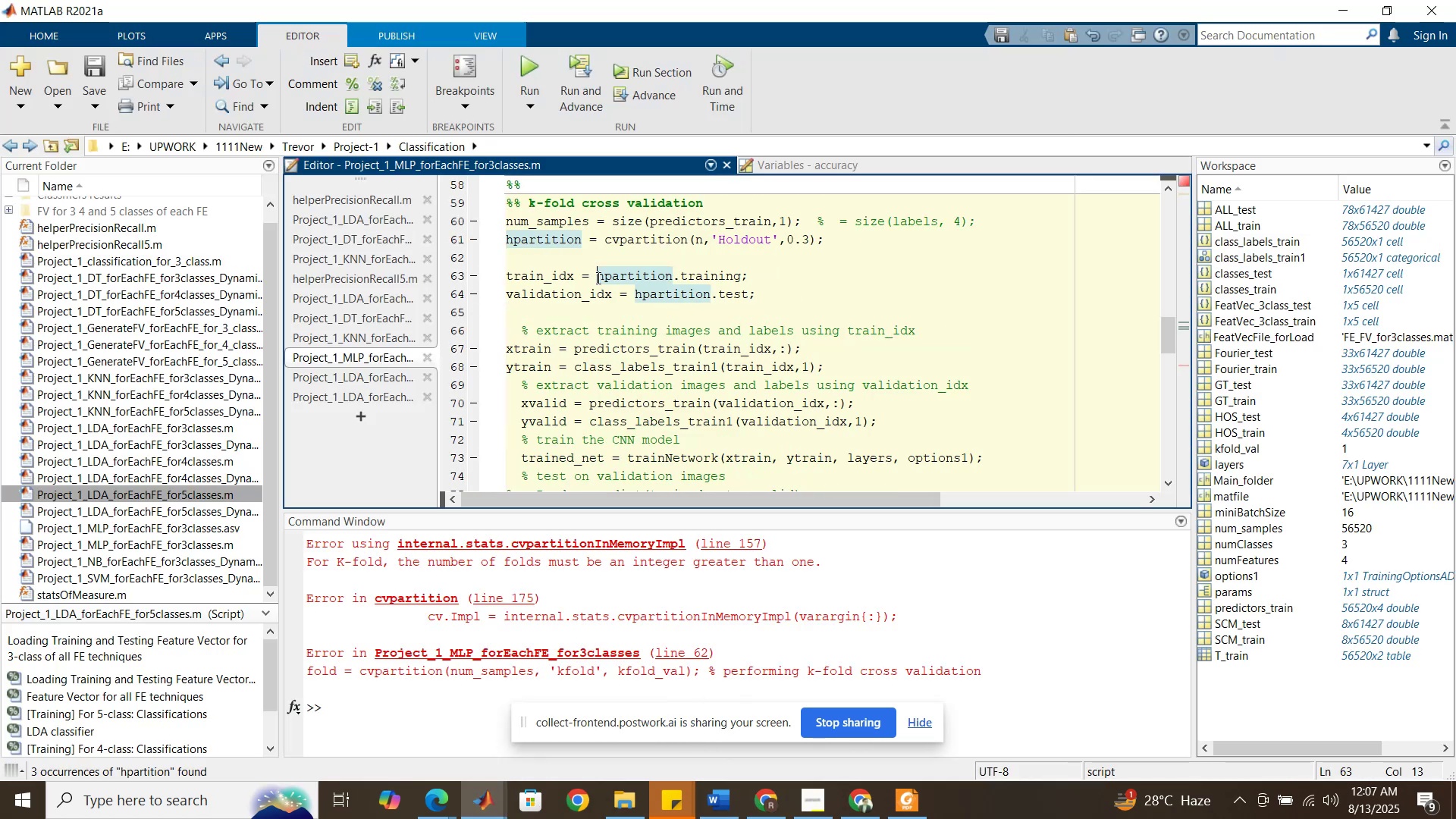 
key(Control+V)
 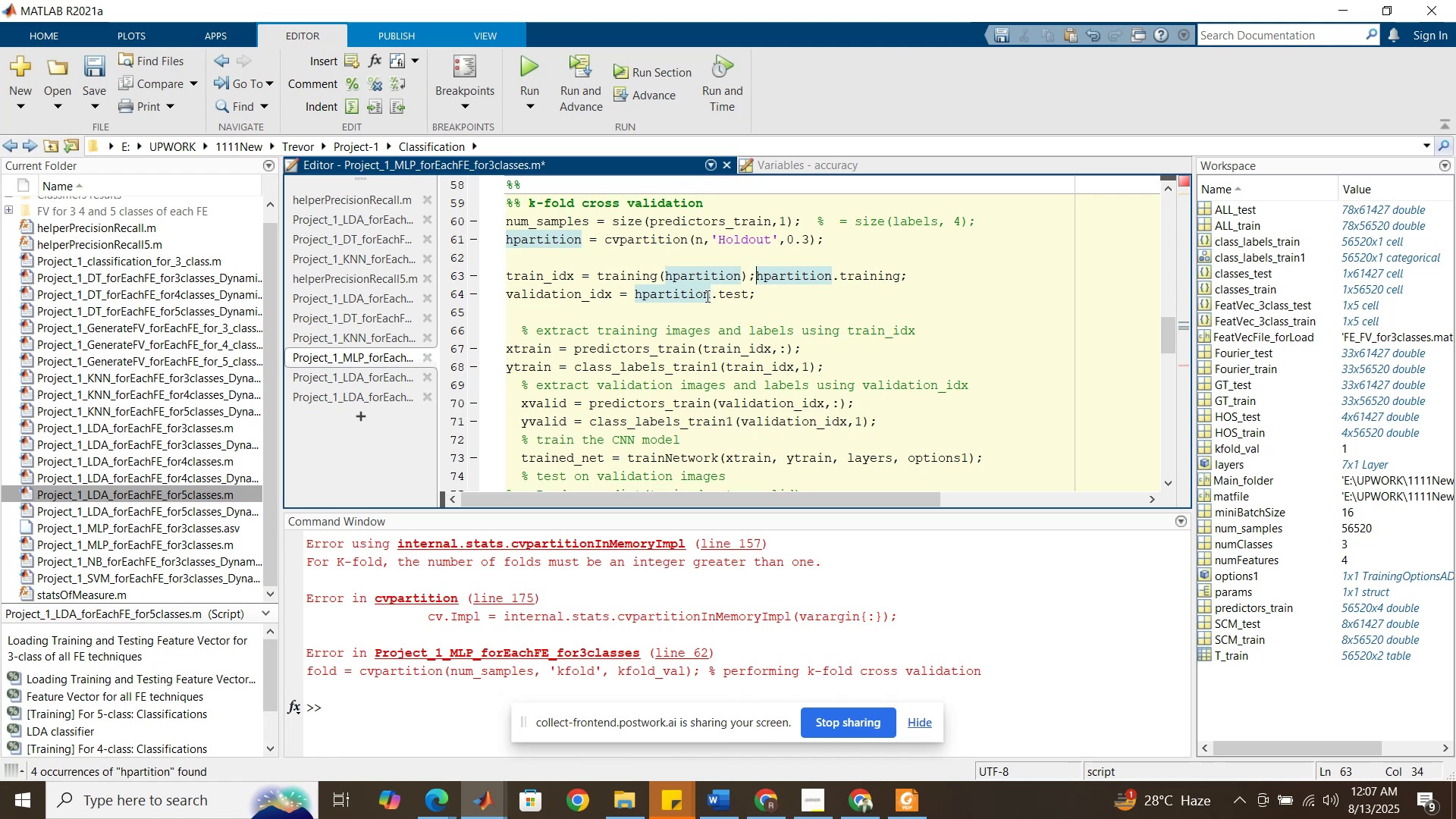 
key(Enter)
 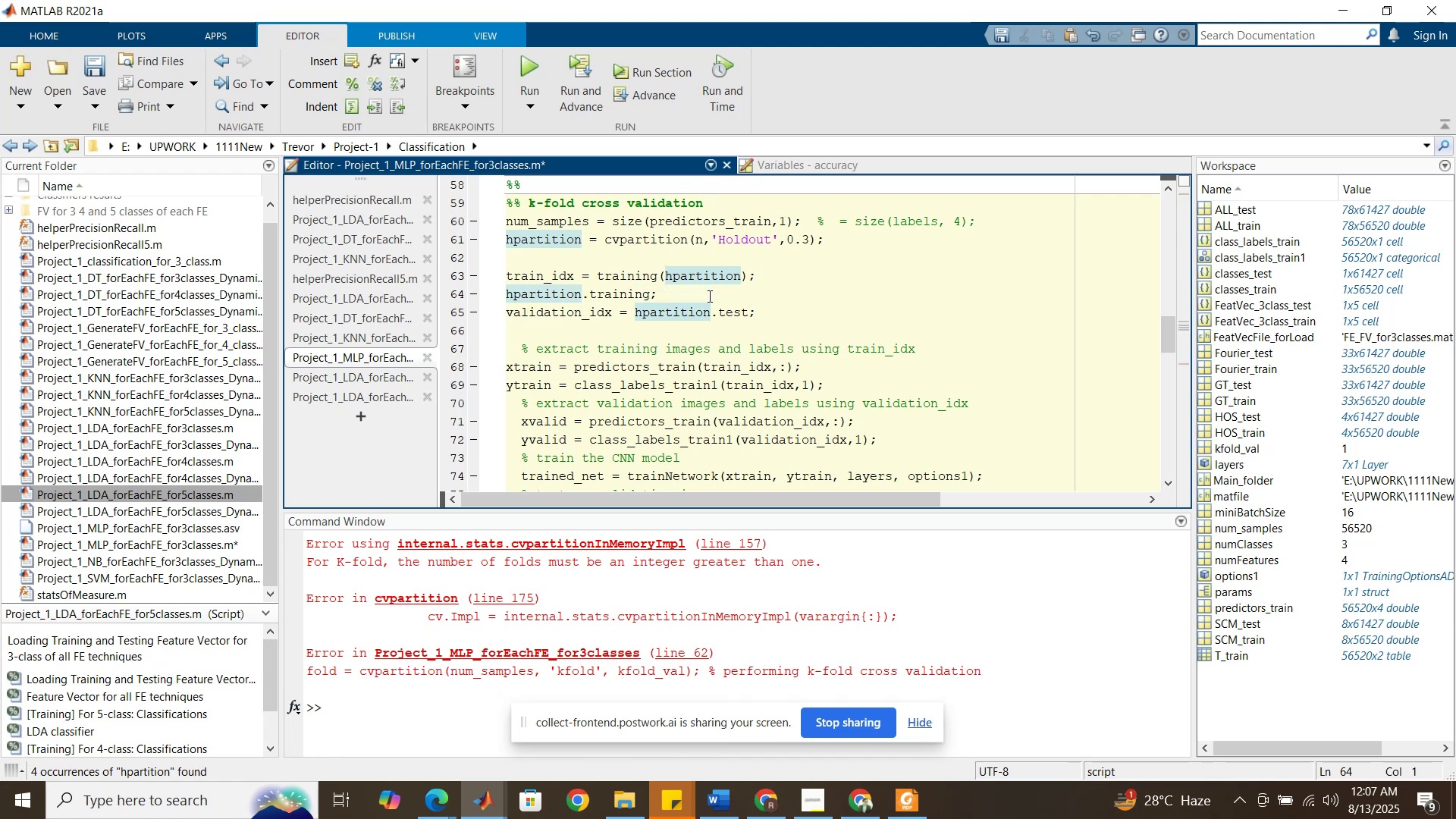 
left_click_drag(start_coordinate=[685, 293], to_coordinate=[500, 293])
 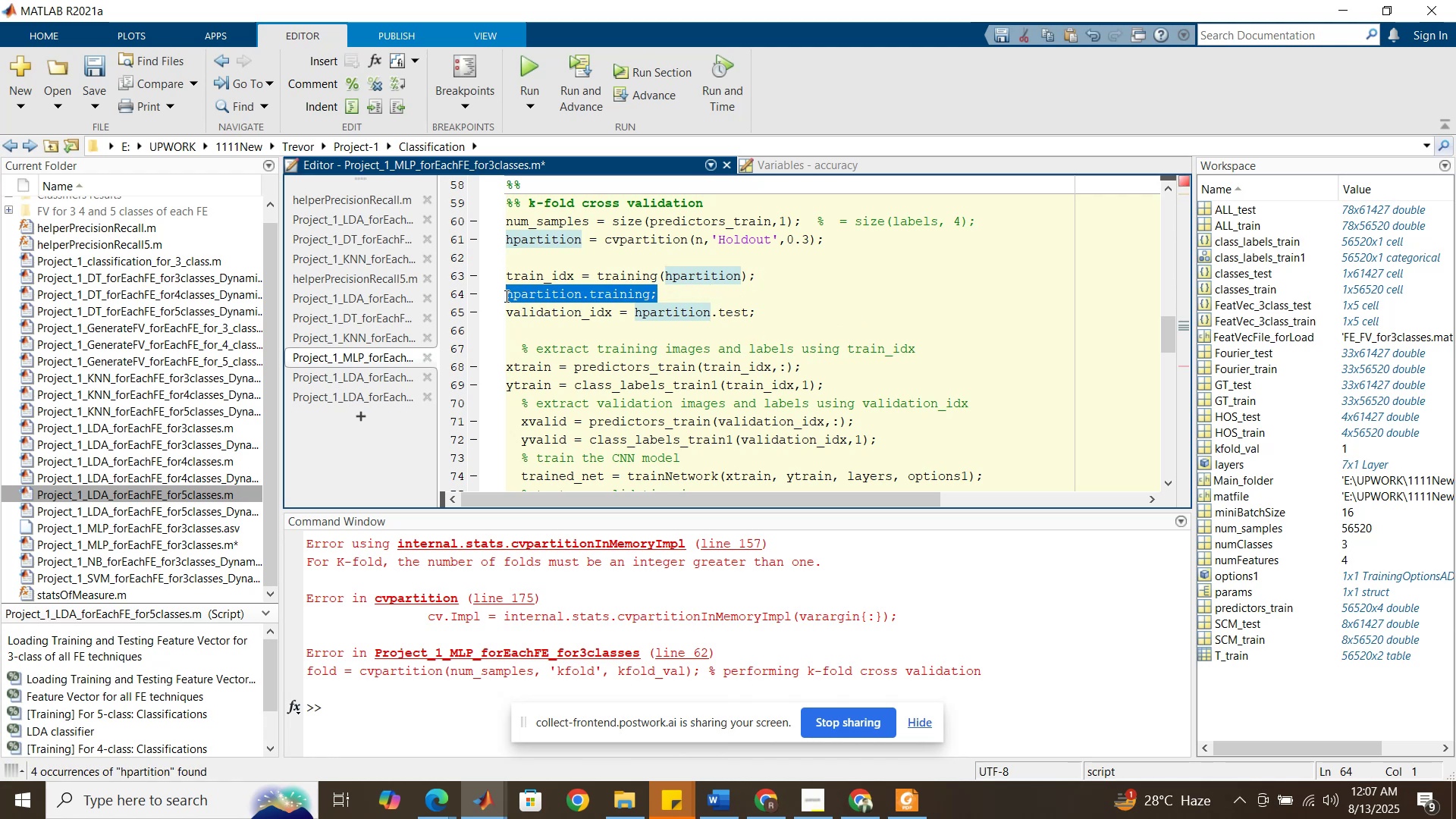 
key(Delete)
 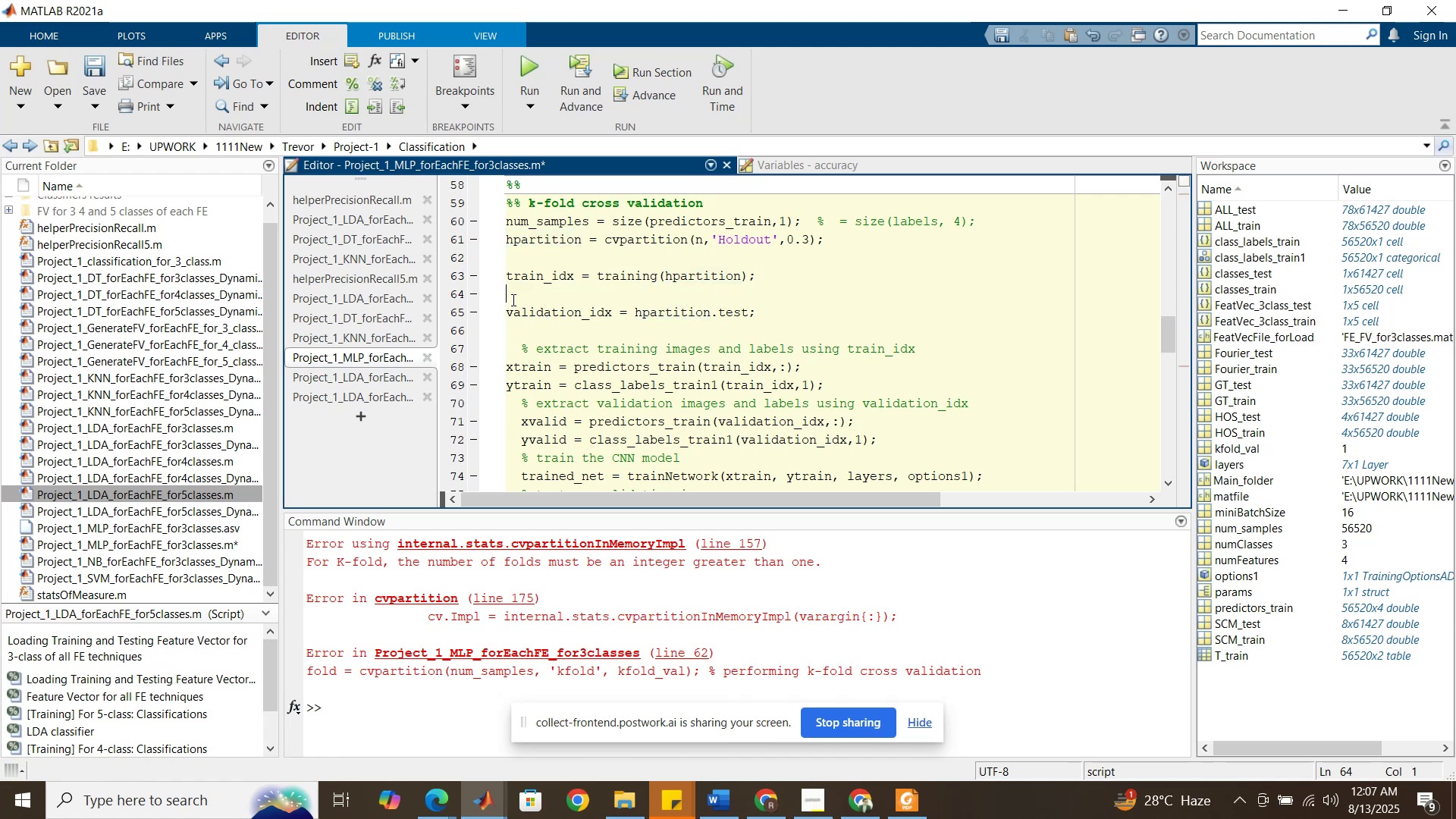 
key(Delete)
 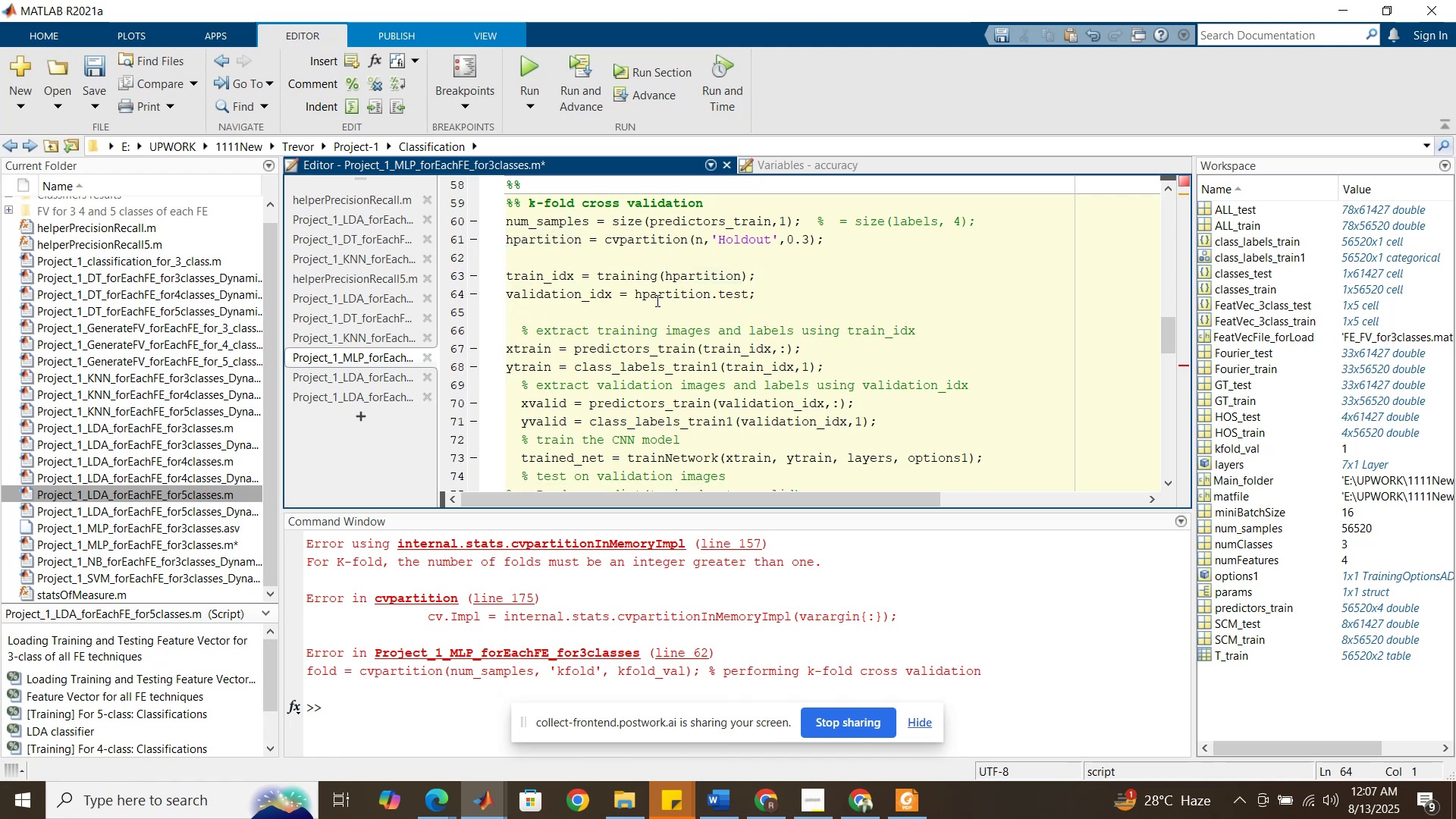 
left_click_drag(start_coordinate=[632, 293], to_coordinate=[747, 300])
 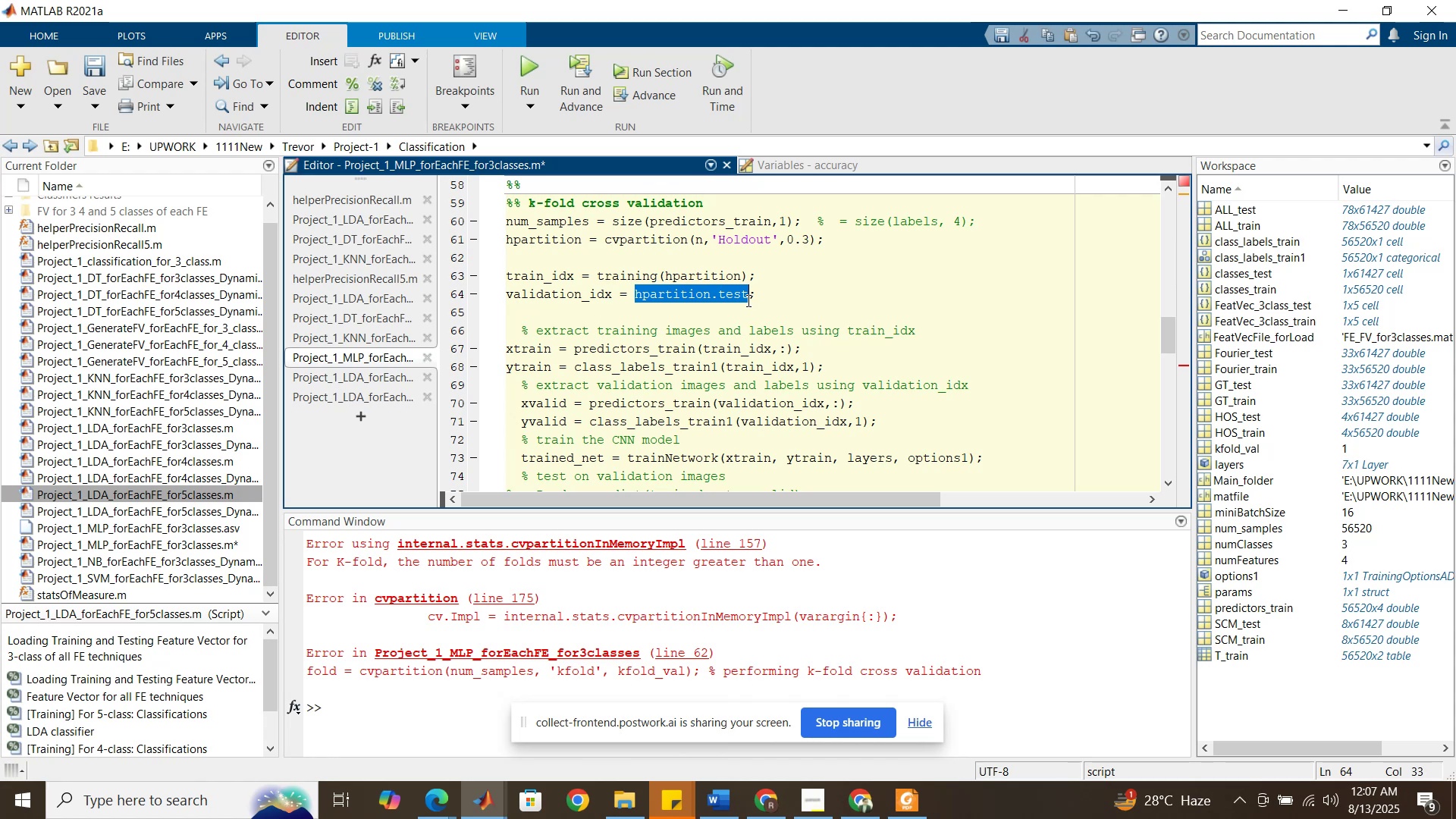 
key(Control+V)
 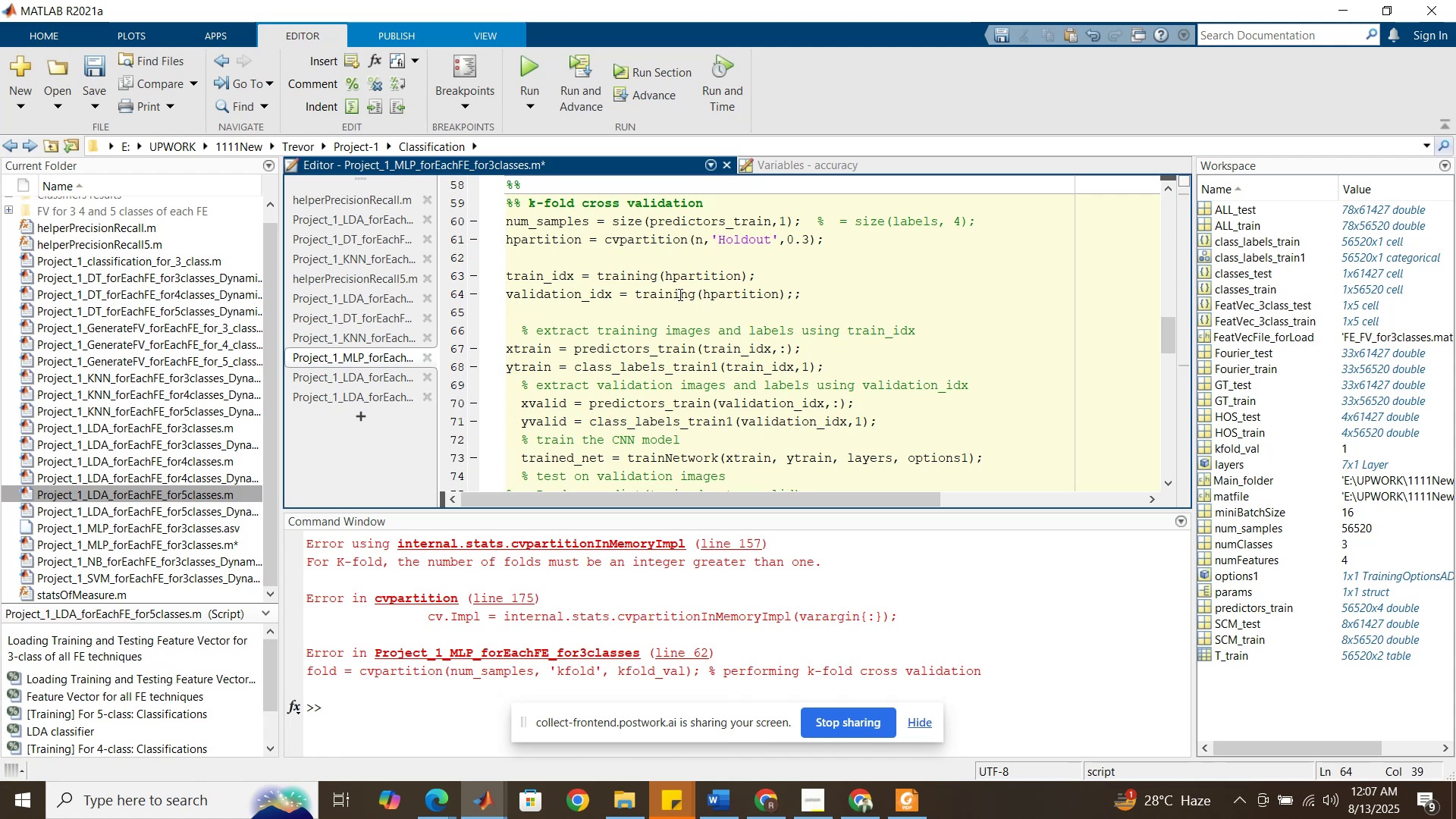 
double_click([679, 294])
 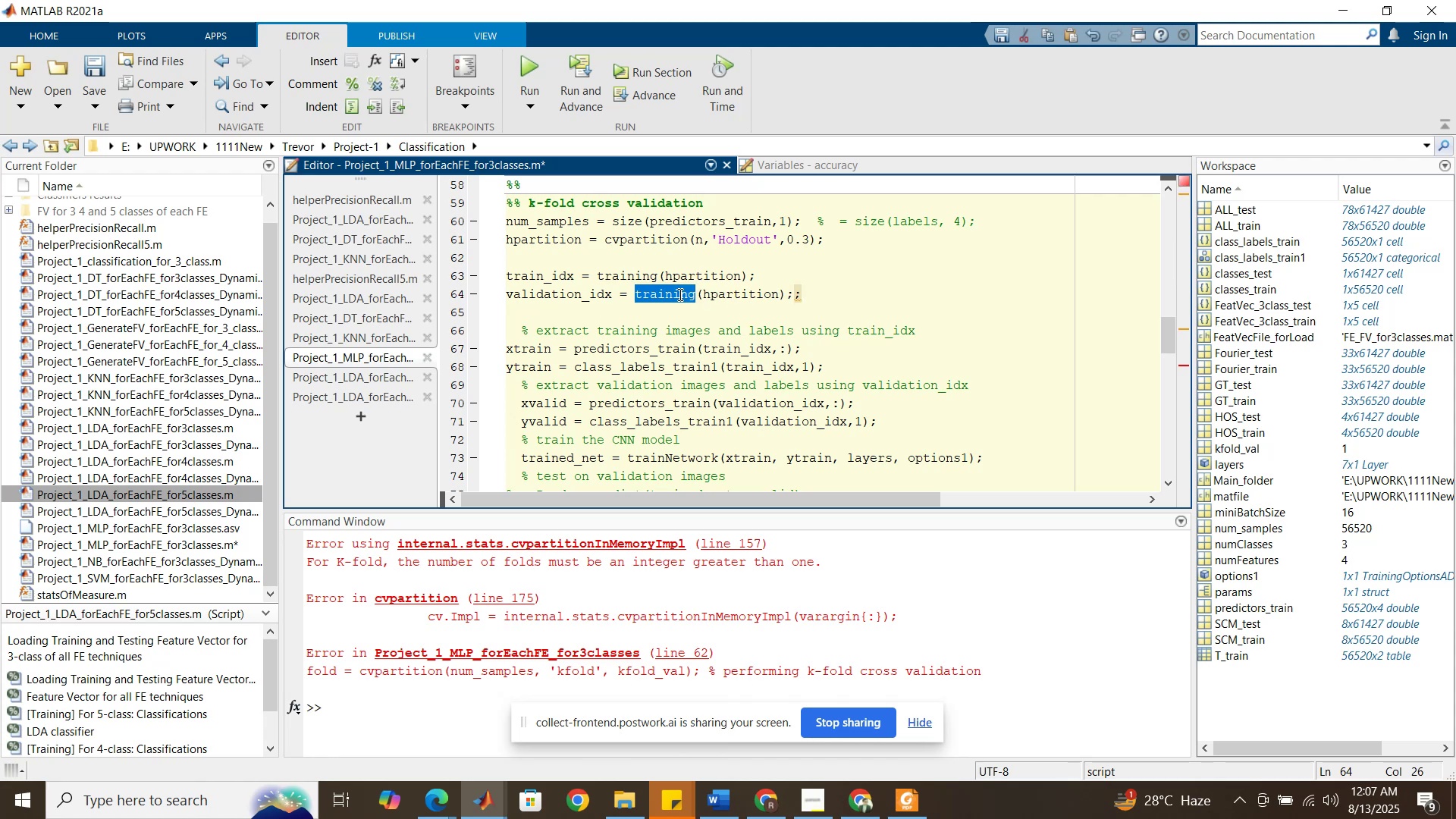 
type(test)
 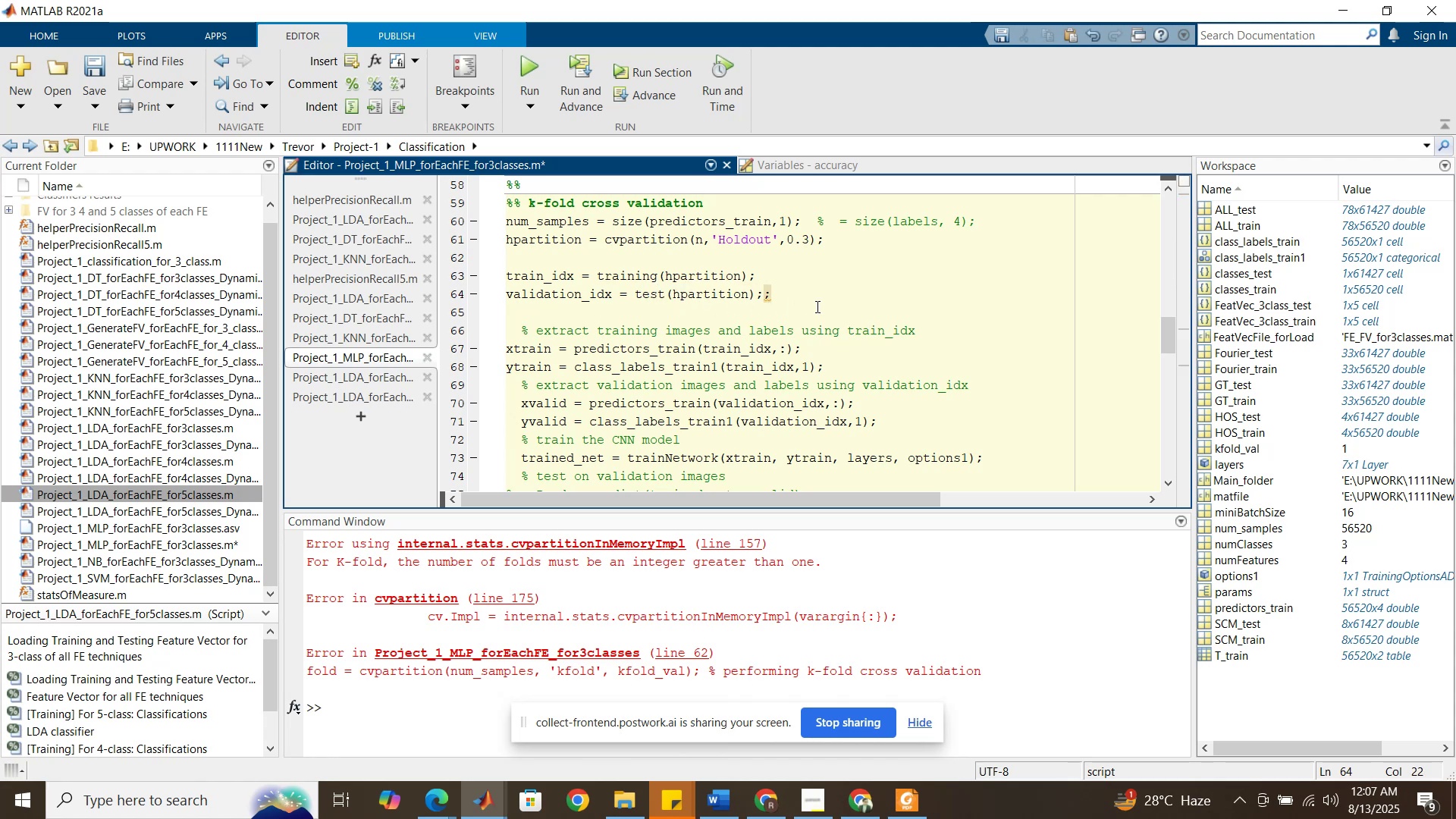 
left_click([799, 302])
 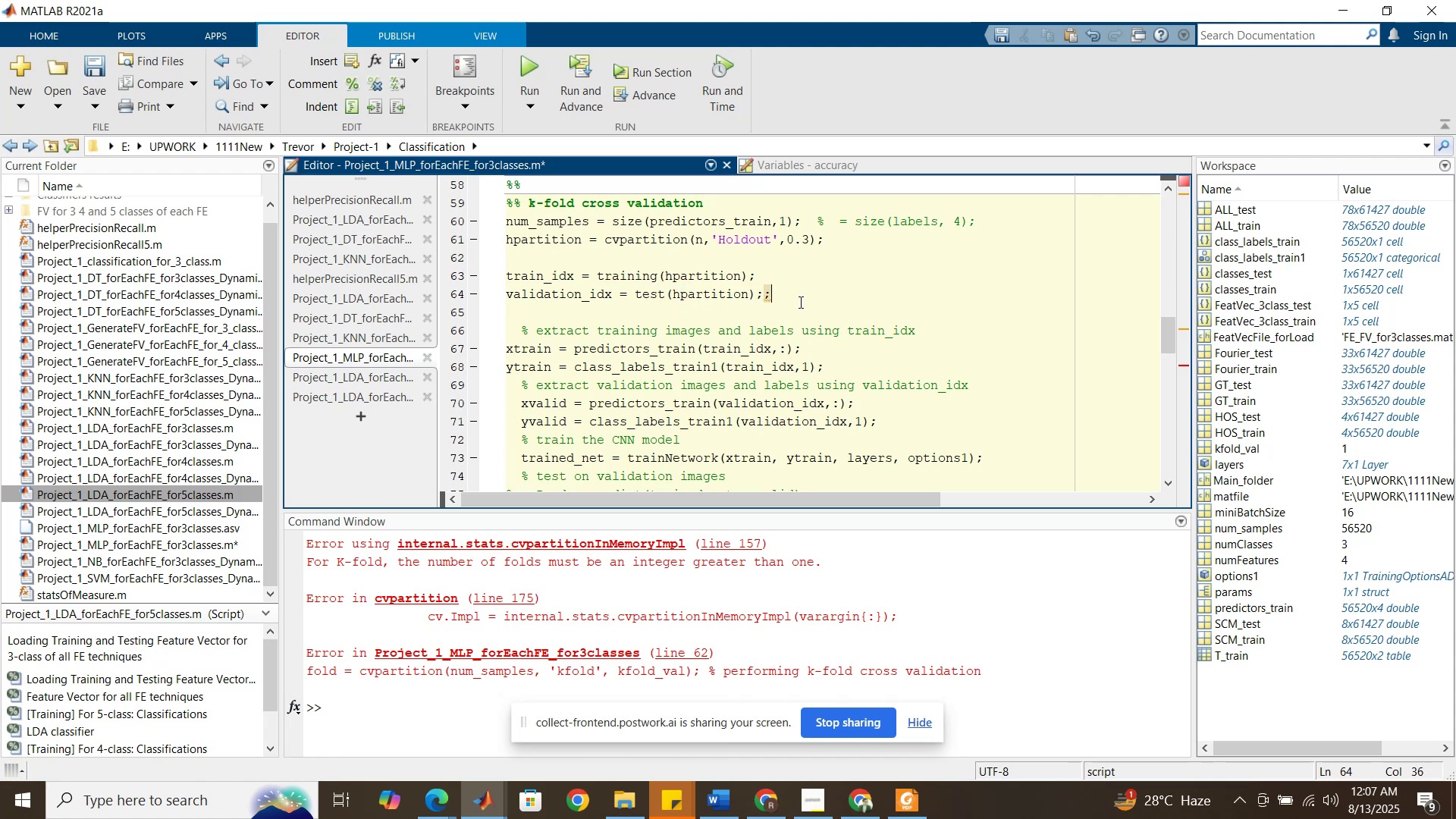 
key(Backspace)
 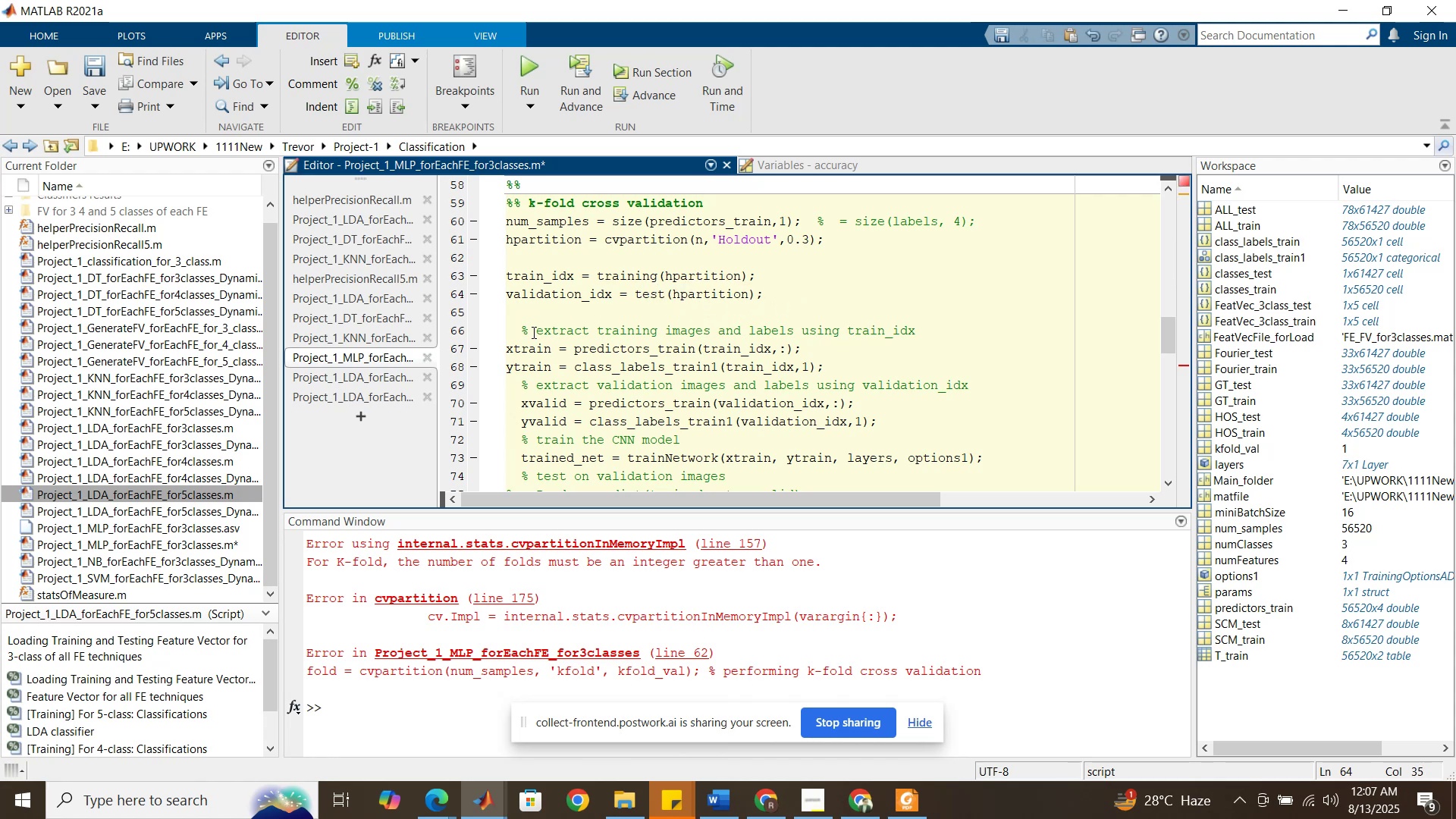 
left_click([522, 331])
 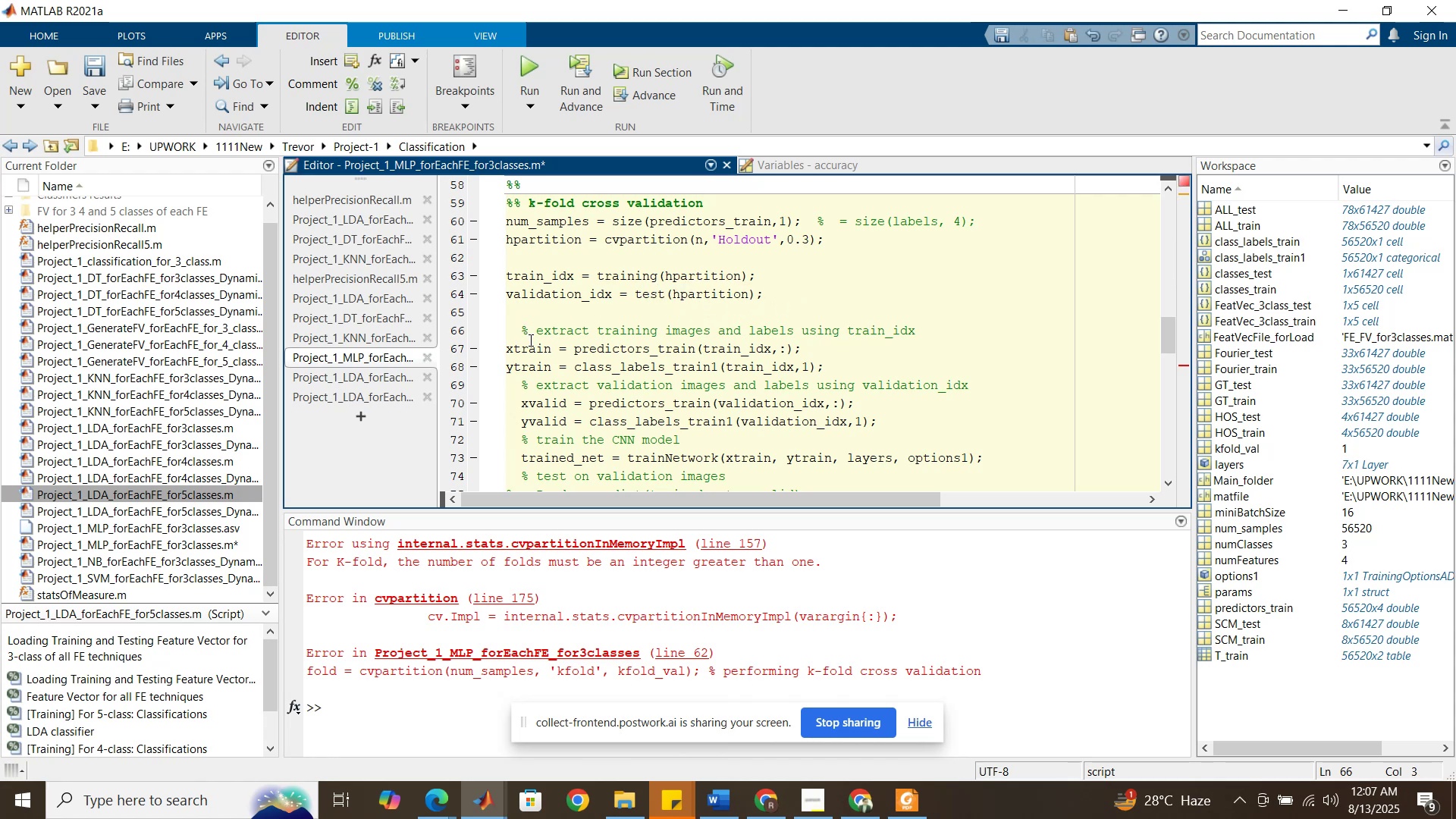 
key(Backspace)
 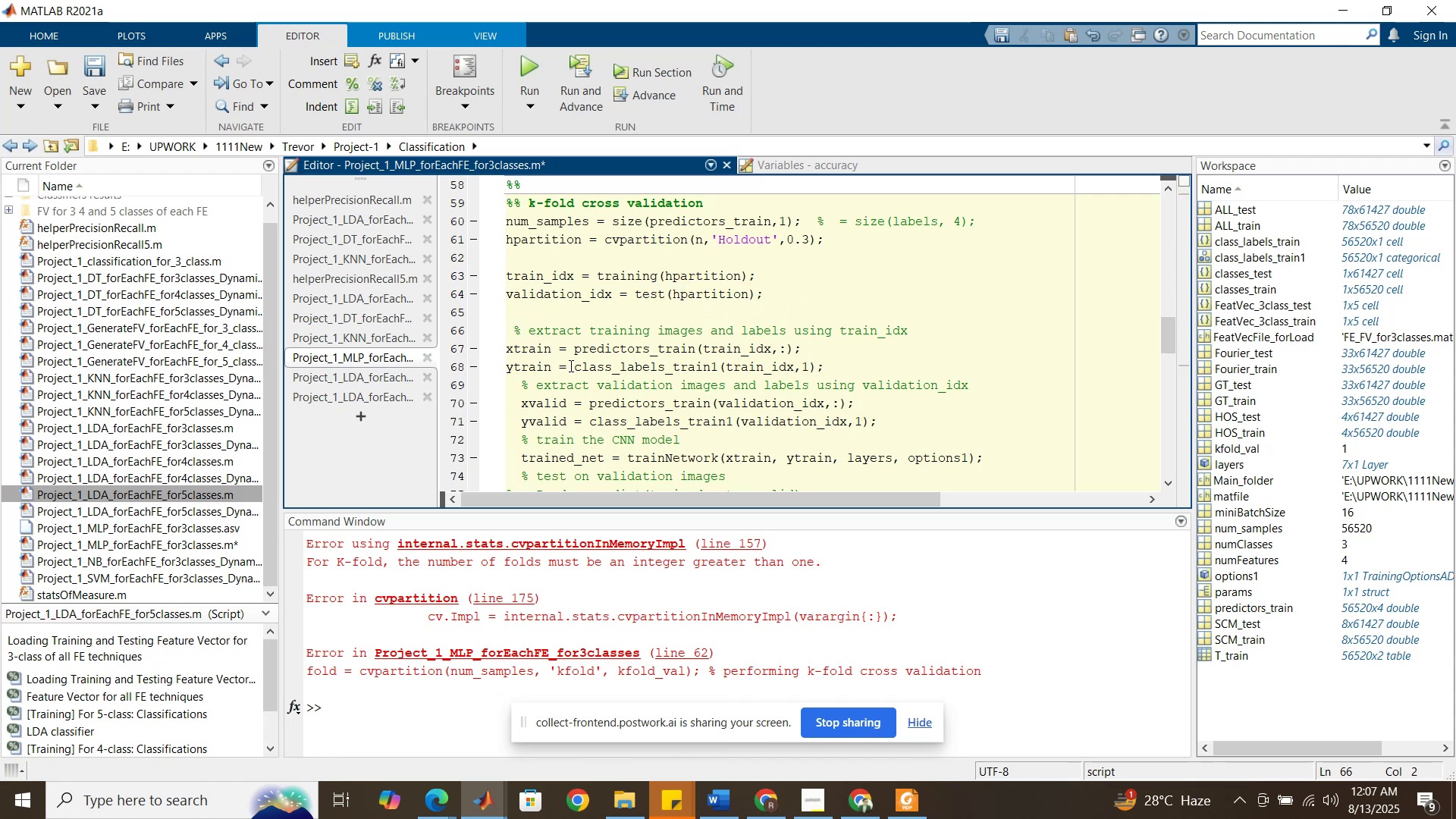 
scroll: coordinate [599, 364], scroll_direction: down, amount: 2.0
 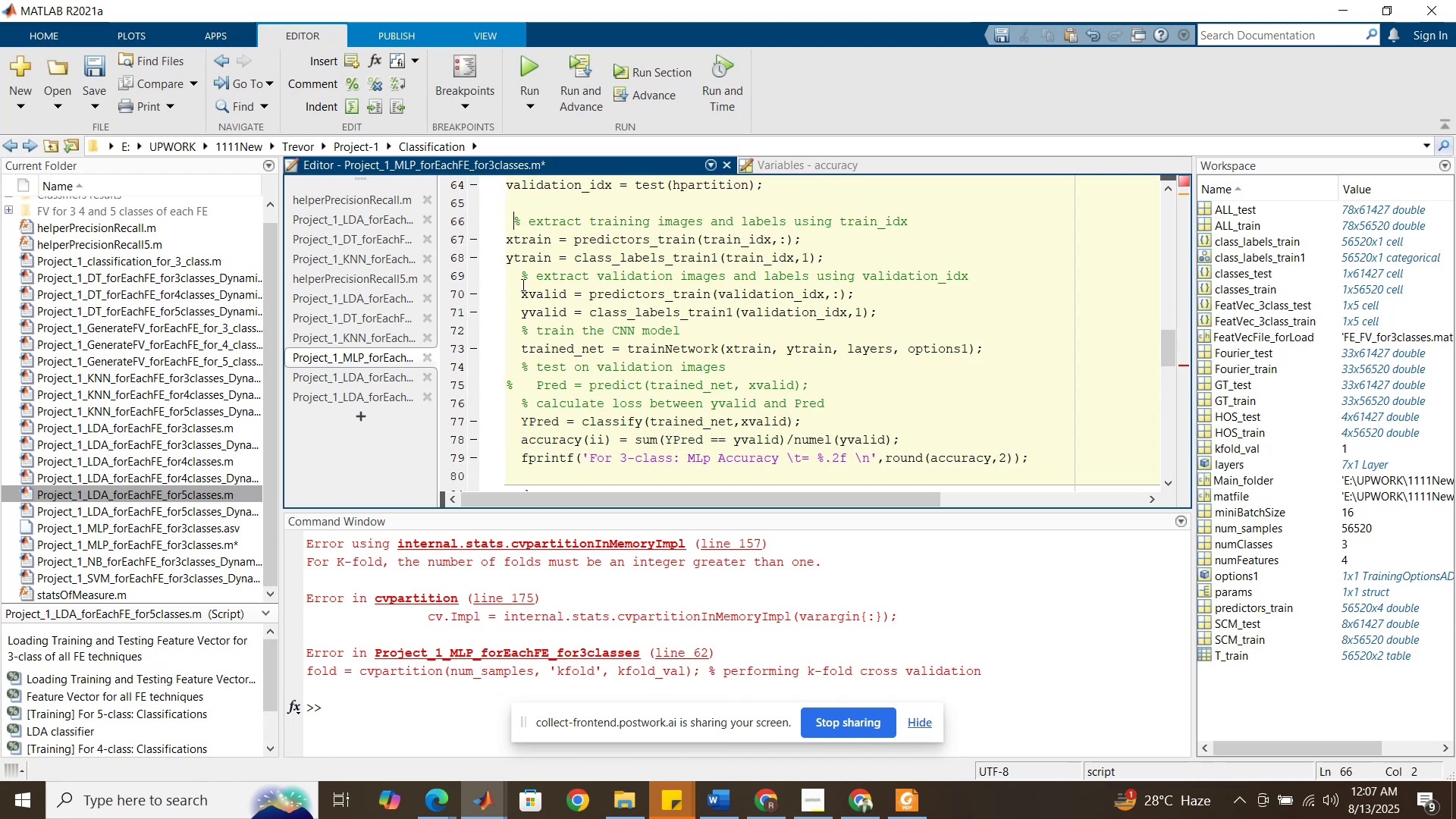 
left_click([519, 277])
 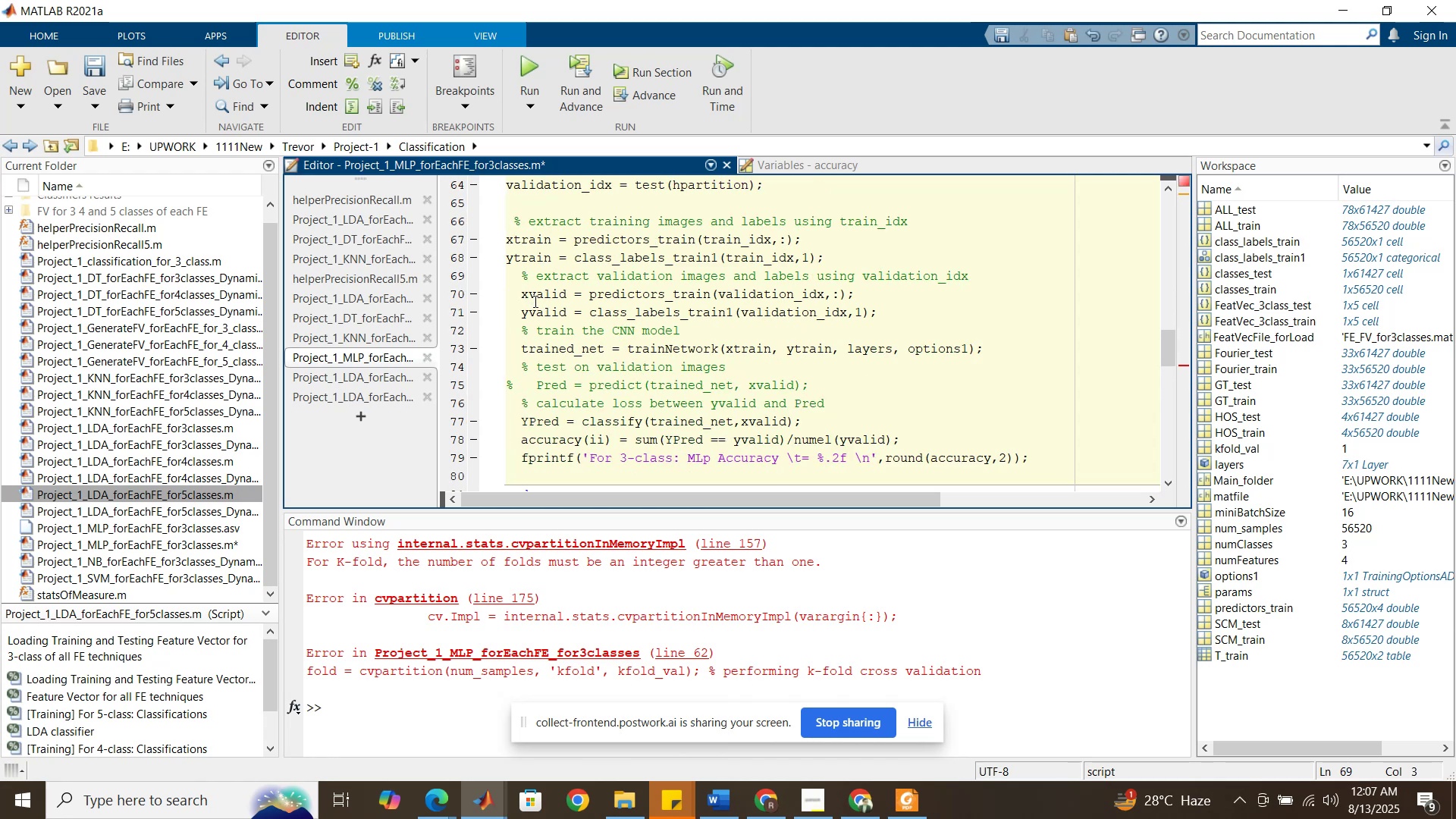 
key(Backspace)
 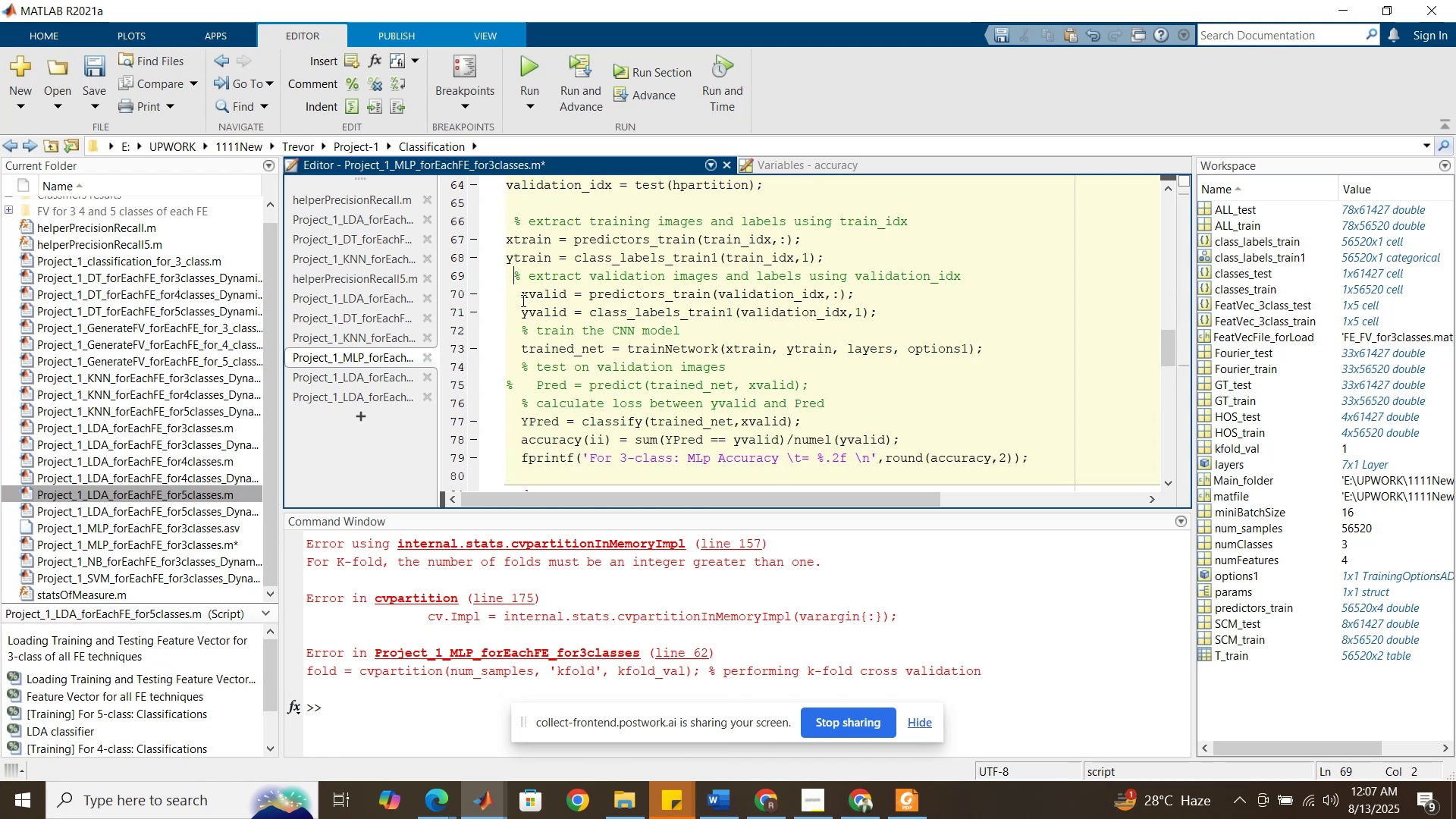 
key(Backspace)
 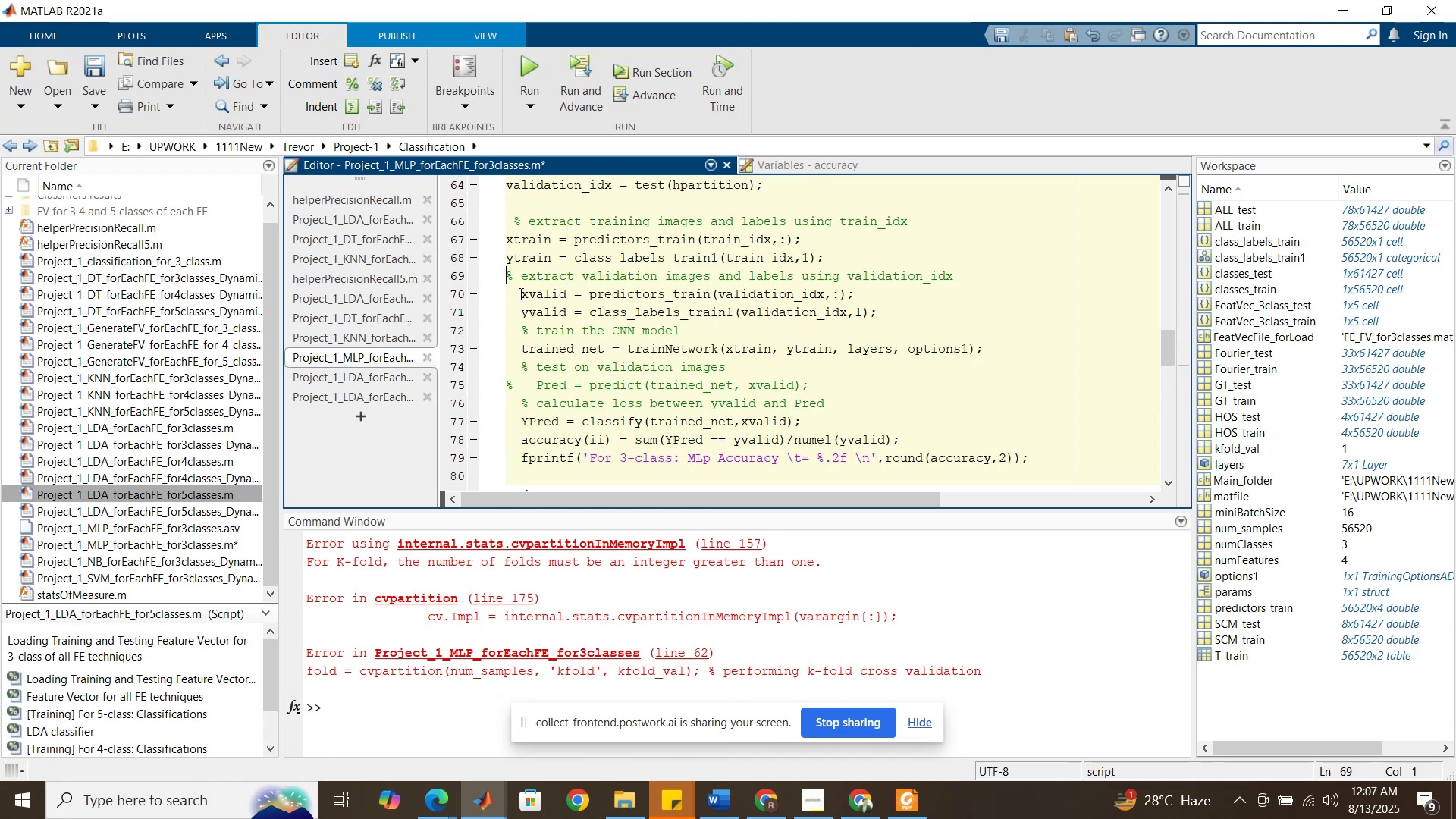 
left_click([519, 292])
 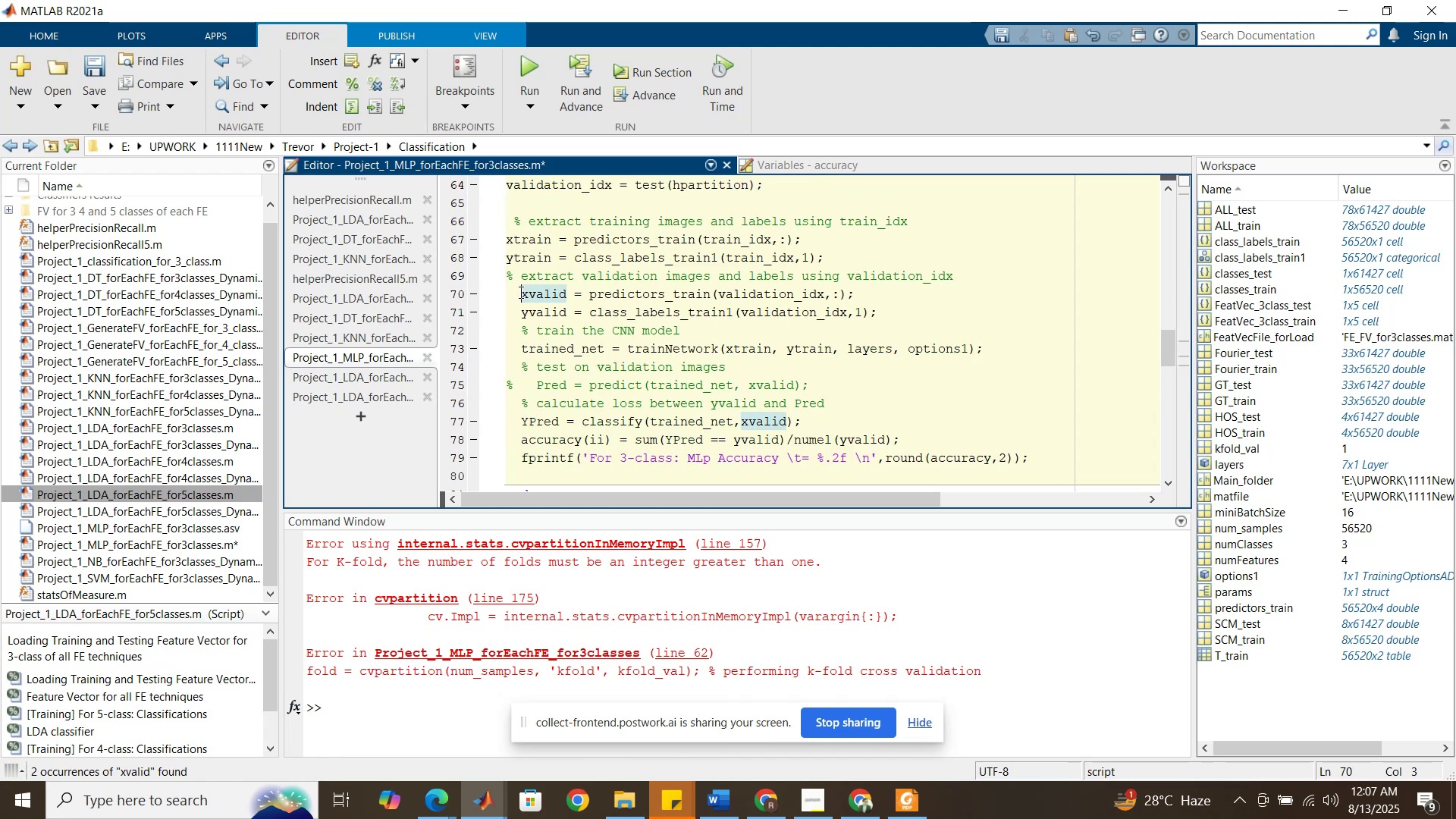 
key(Backspace)
 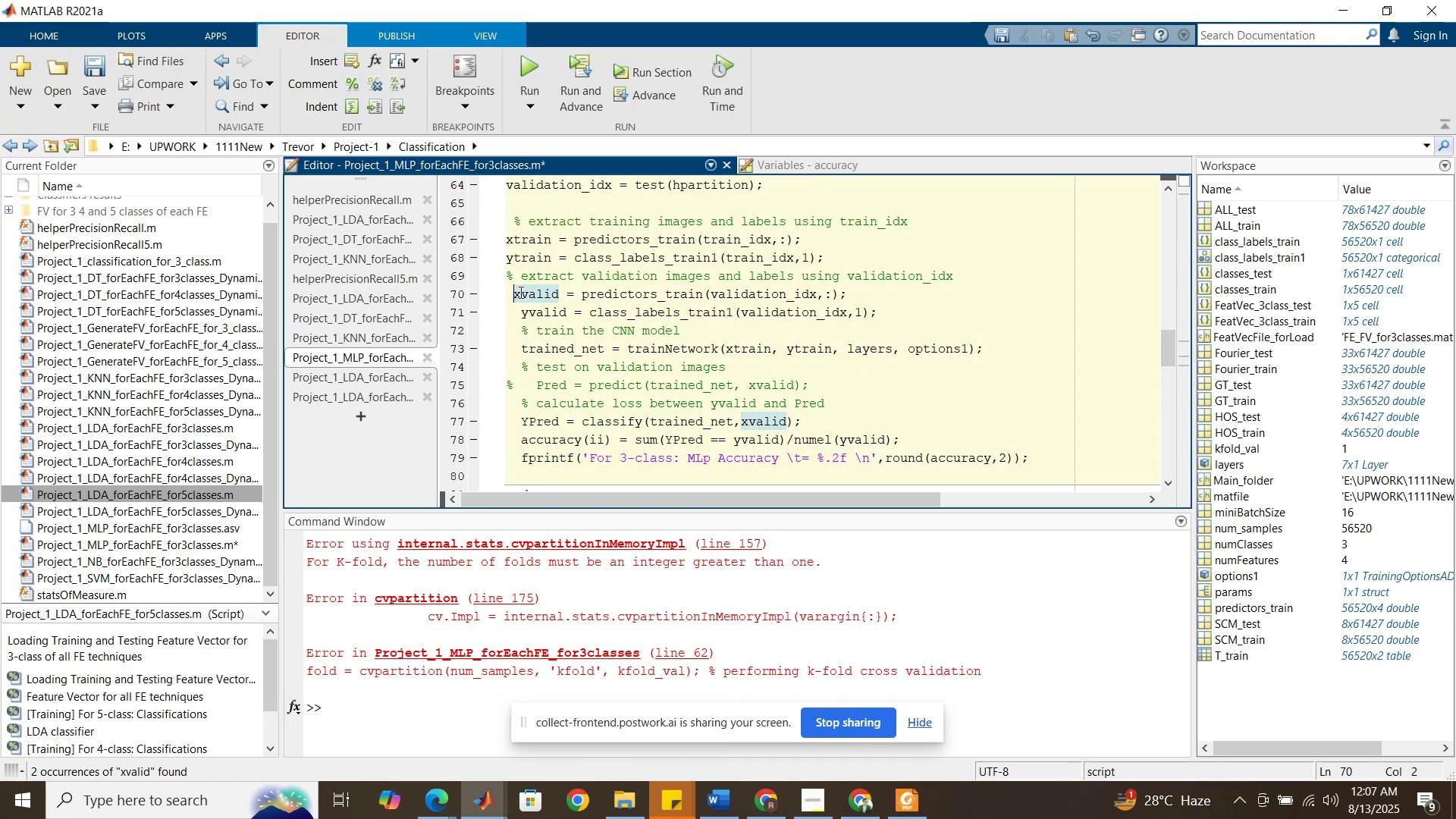 
key(Backspace)
 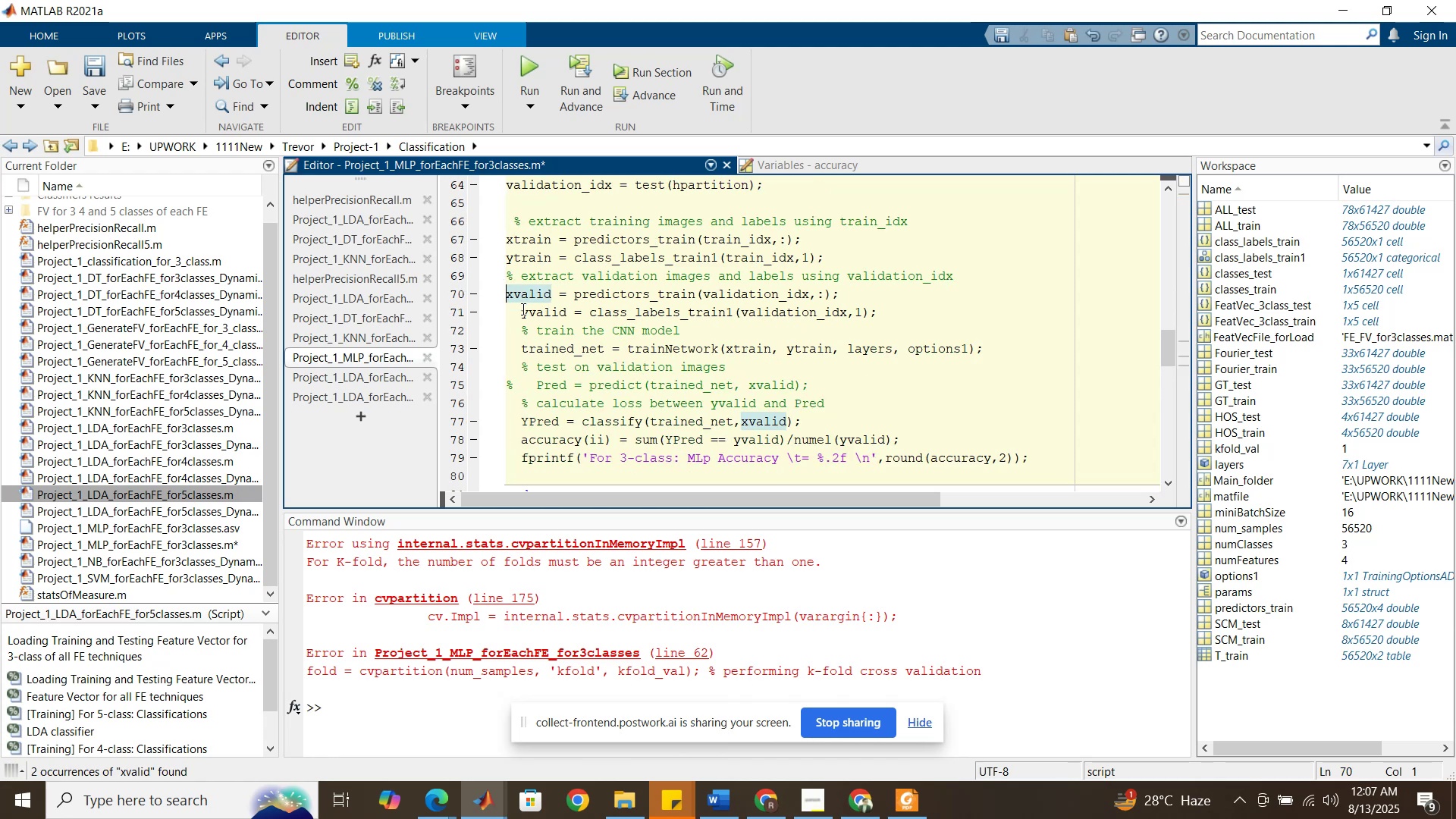 
left_click([522, 309])
 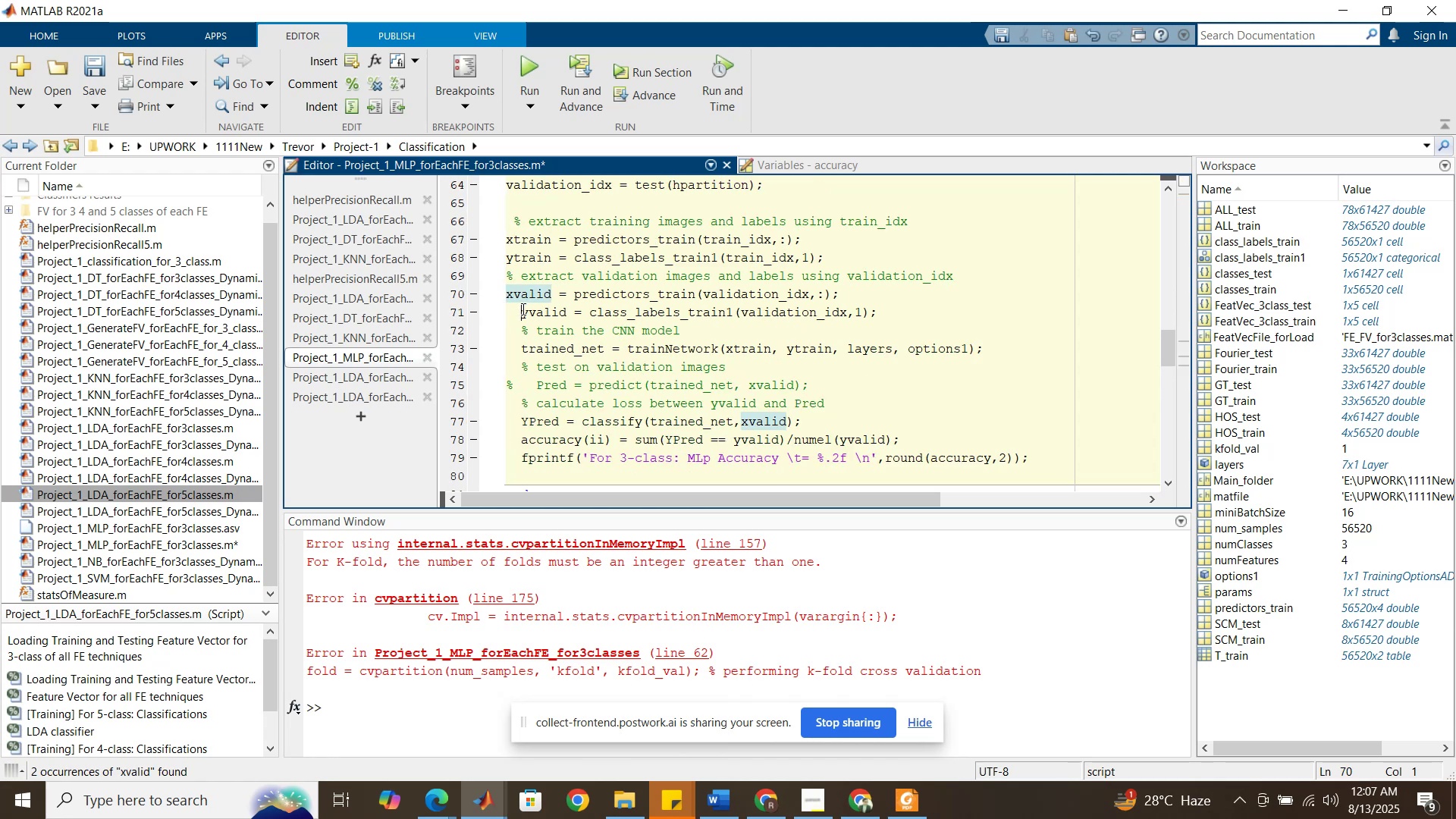 
key(Backspace)
 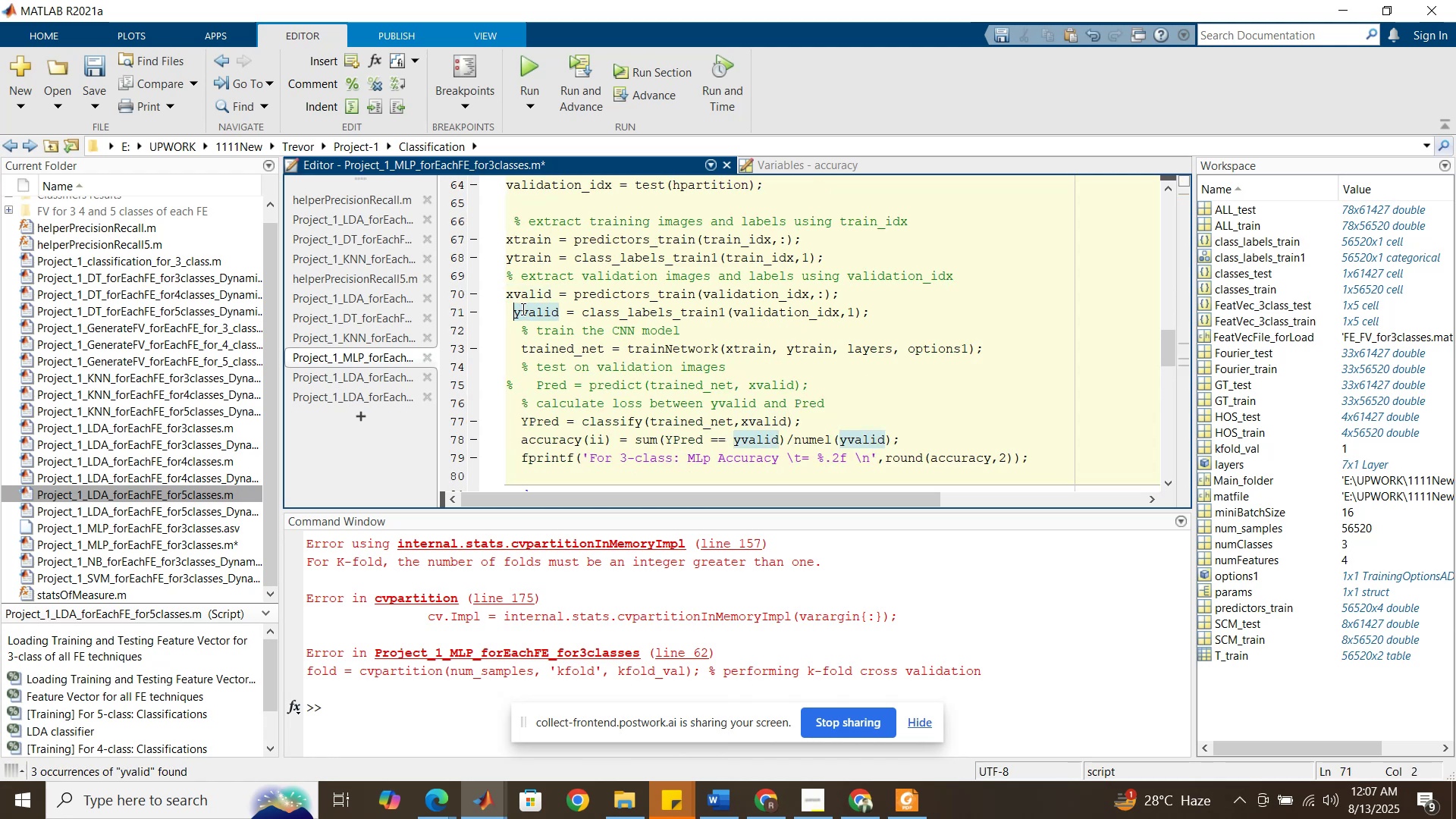 
key(Backspace)
 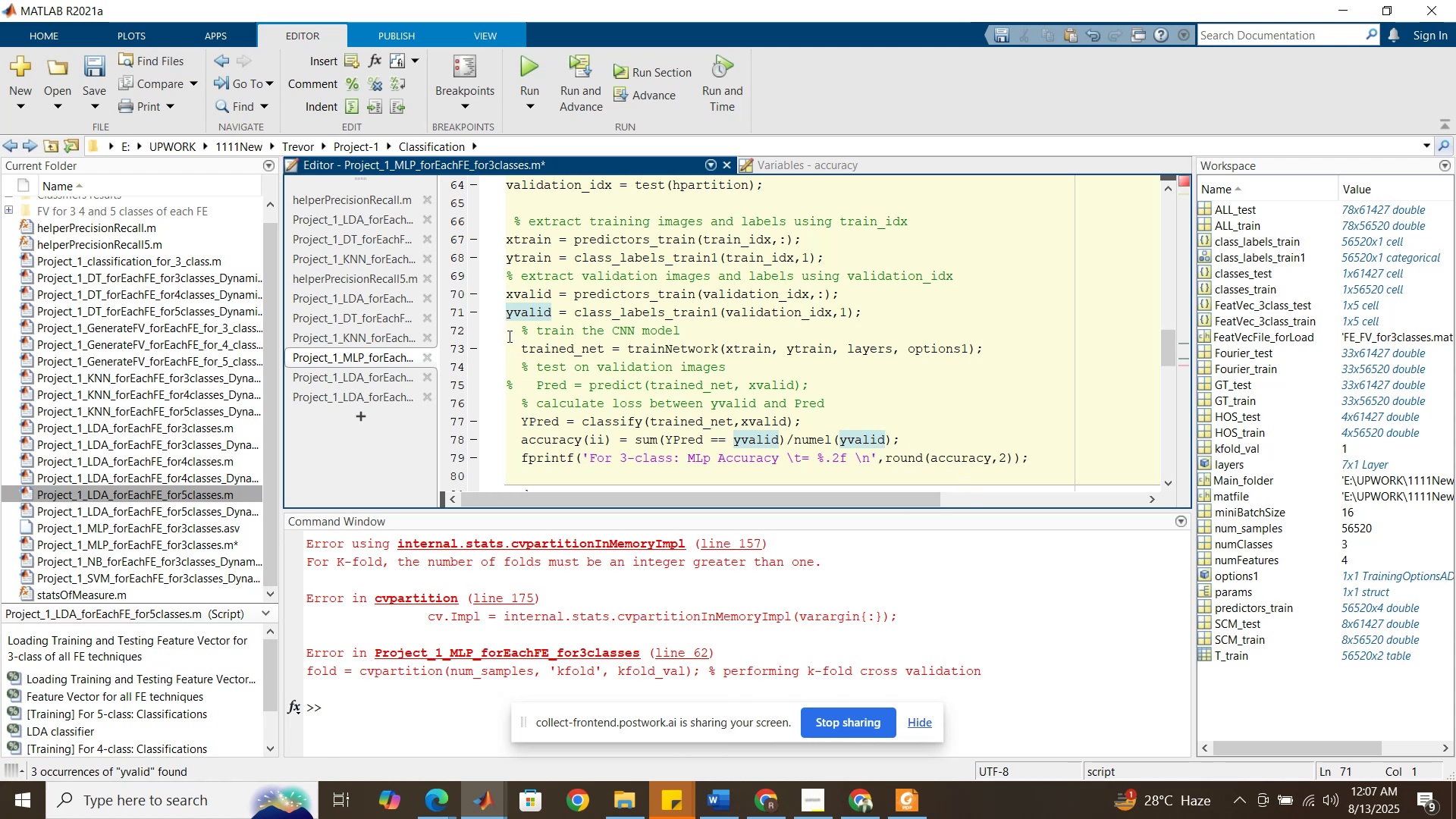 
wait(5.75)
 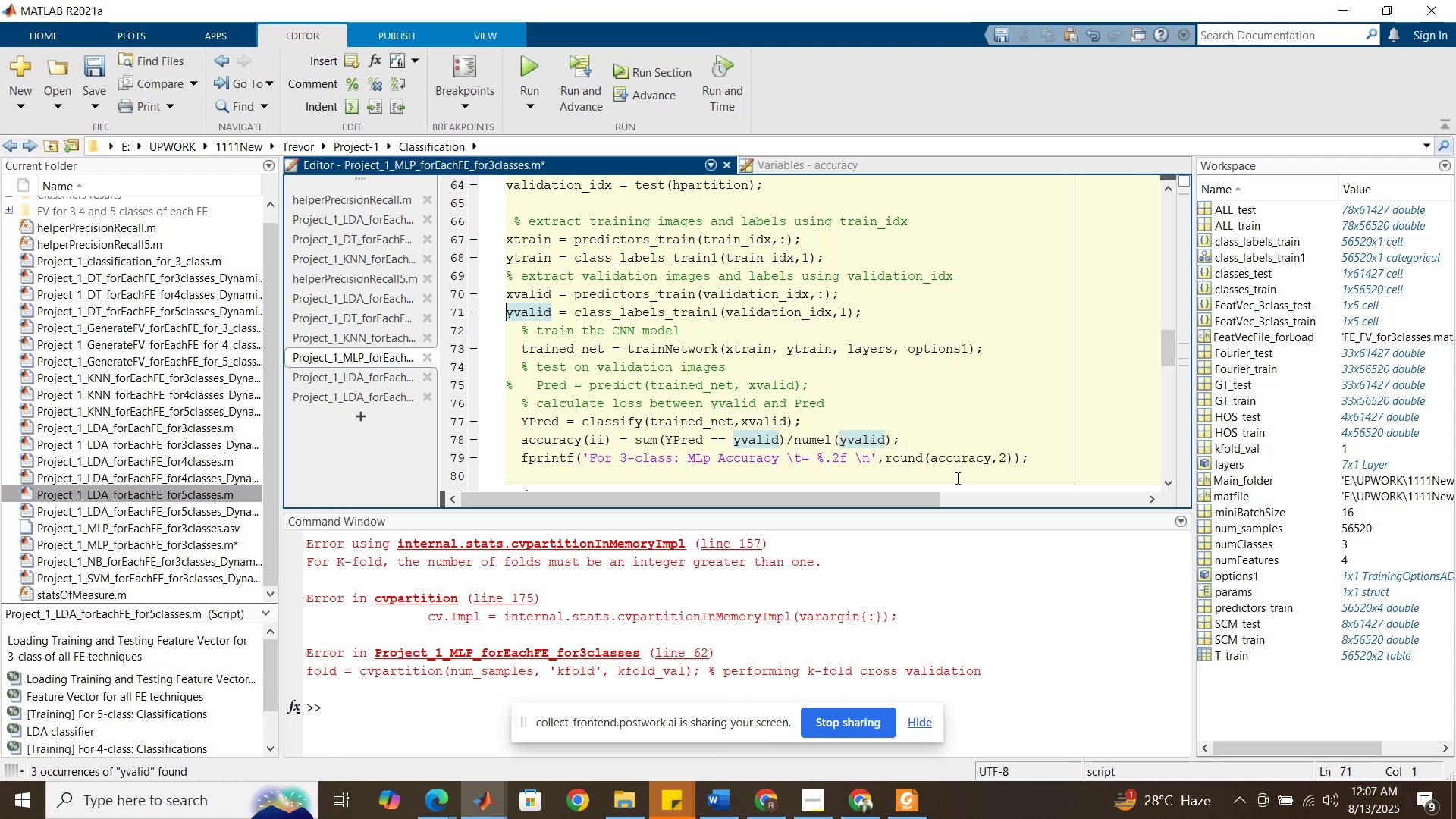 
double_click([522, 336])
 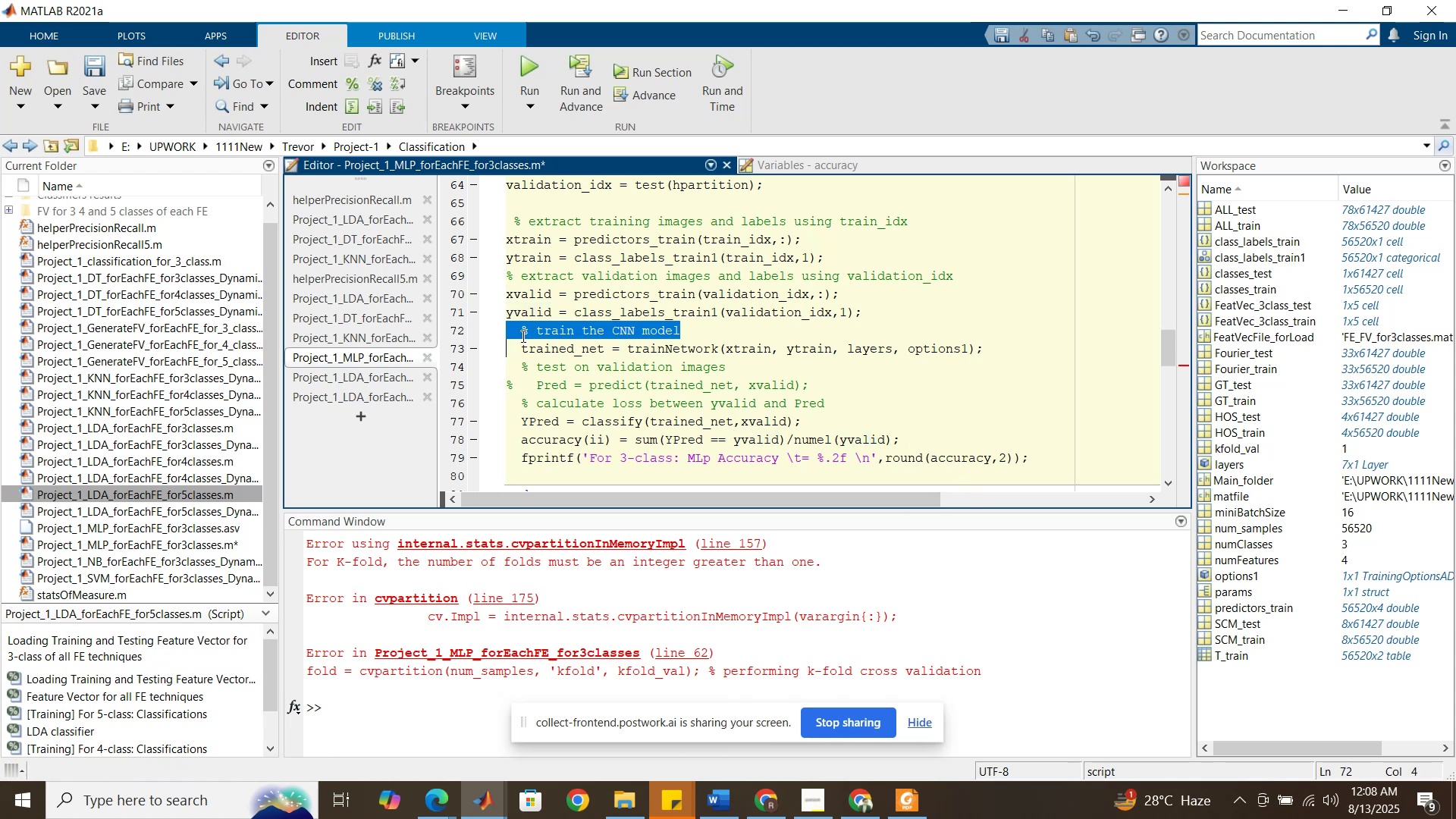 
triple_click([522, 336])
 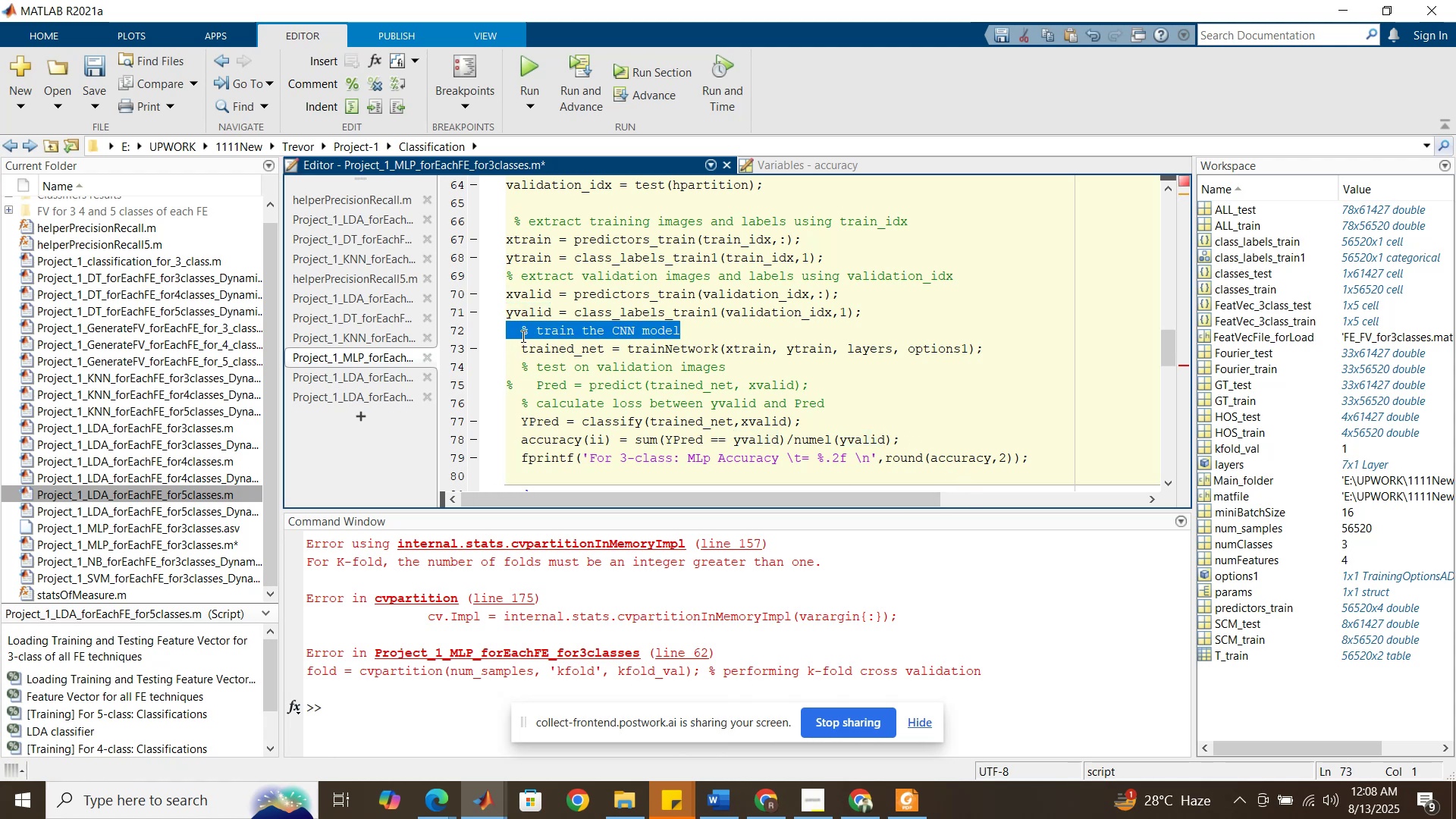 
key(Delete)
 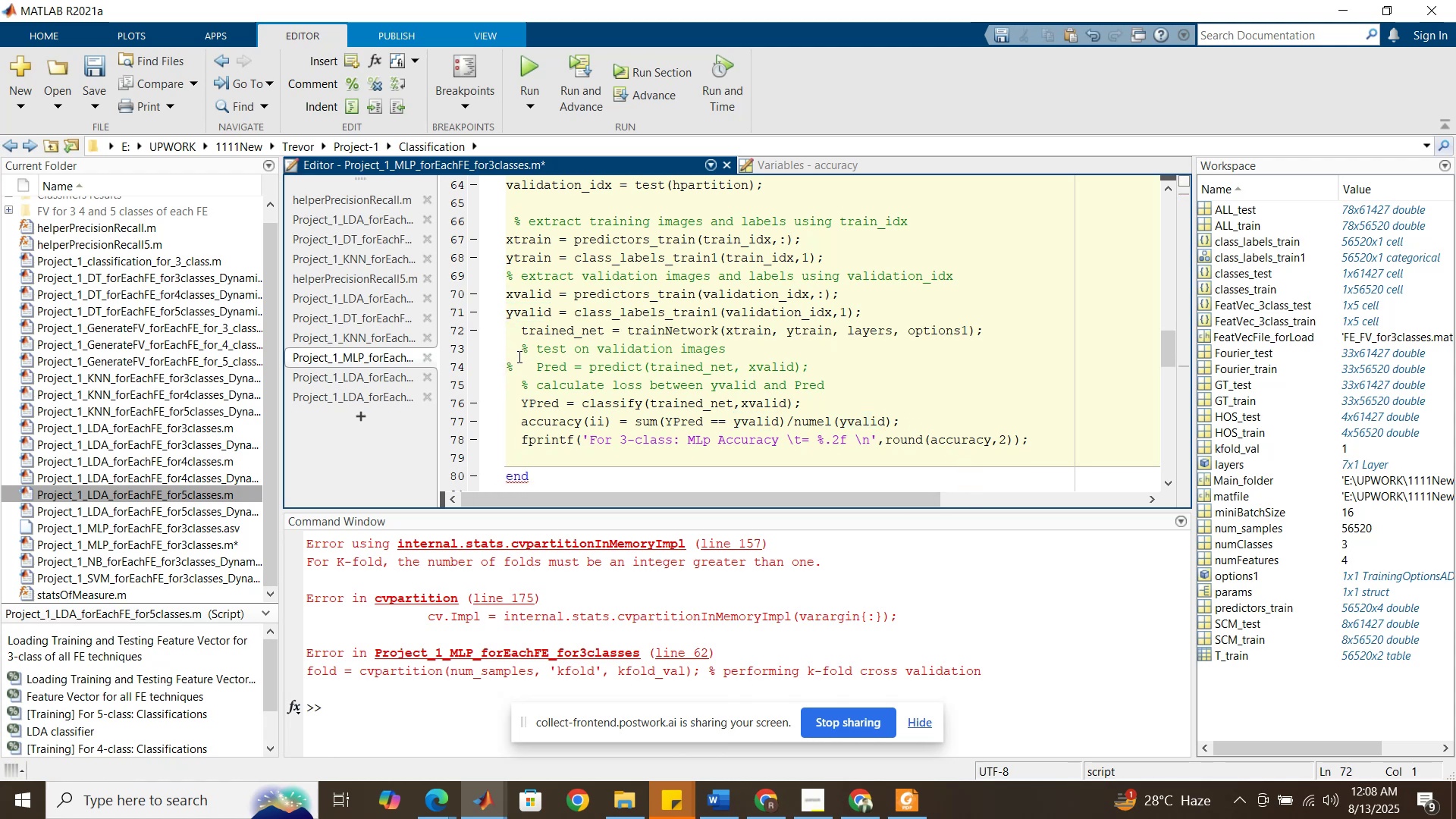 
key(Delete)
 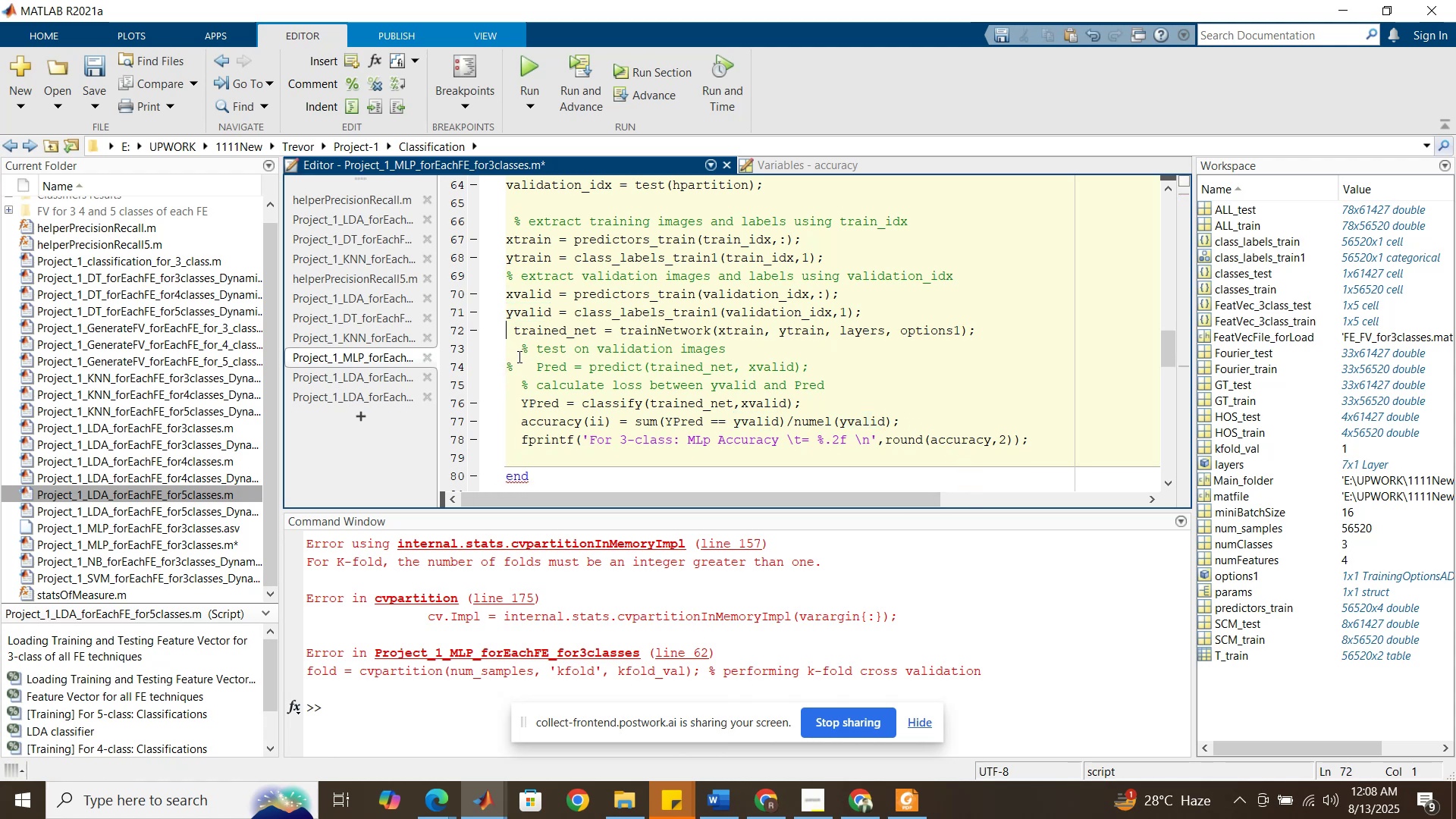 
key(Delete)
 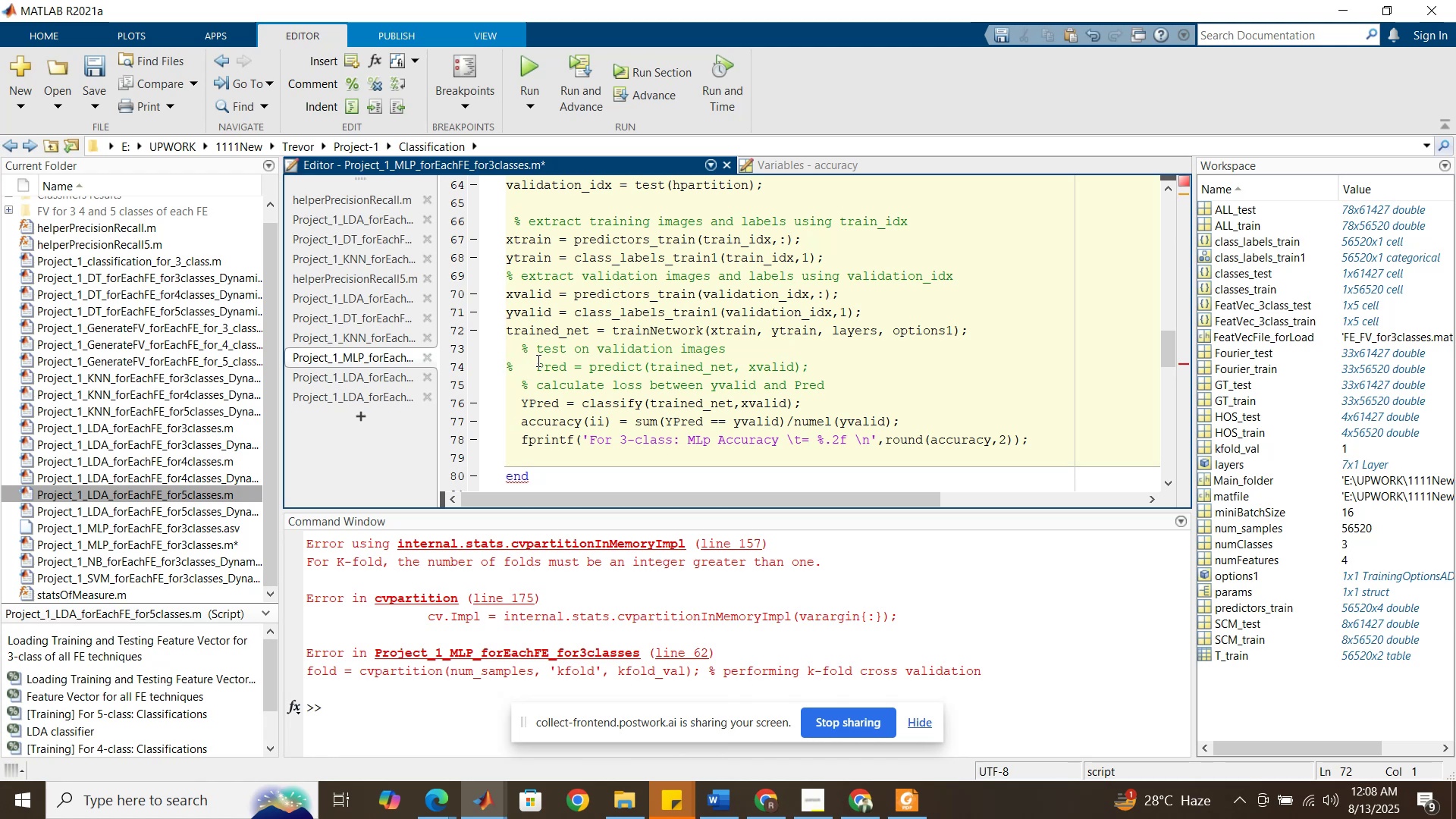 
left_click_drag(start_coordinate=[509, 347], to_coordinate=[855, 375])
 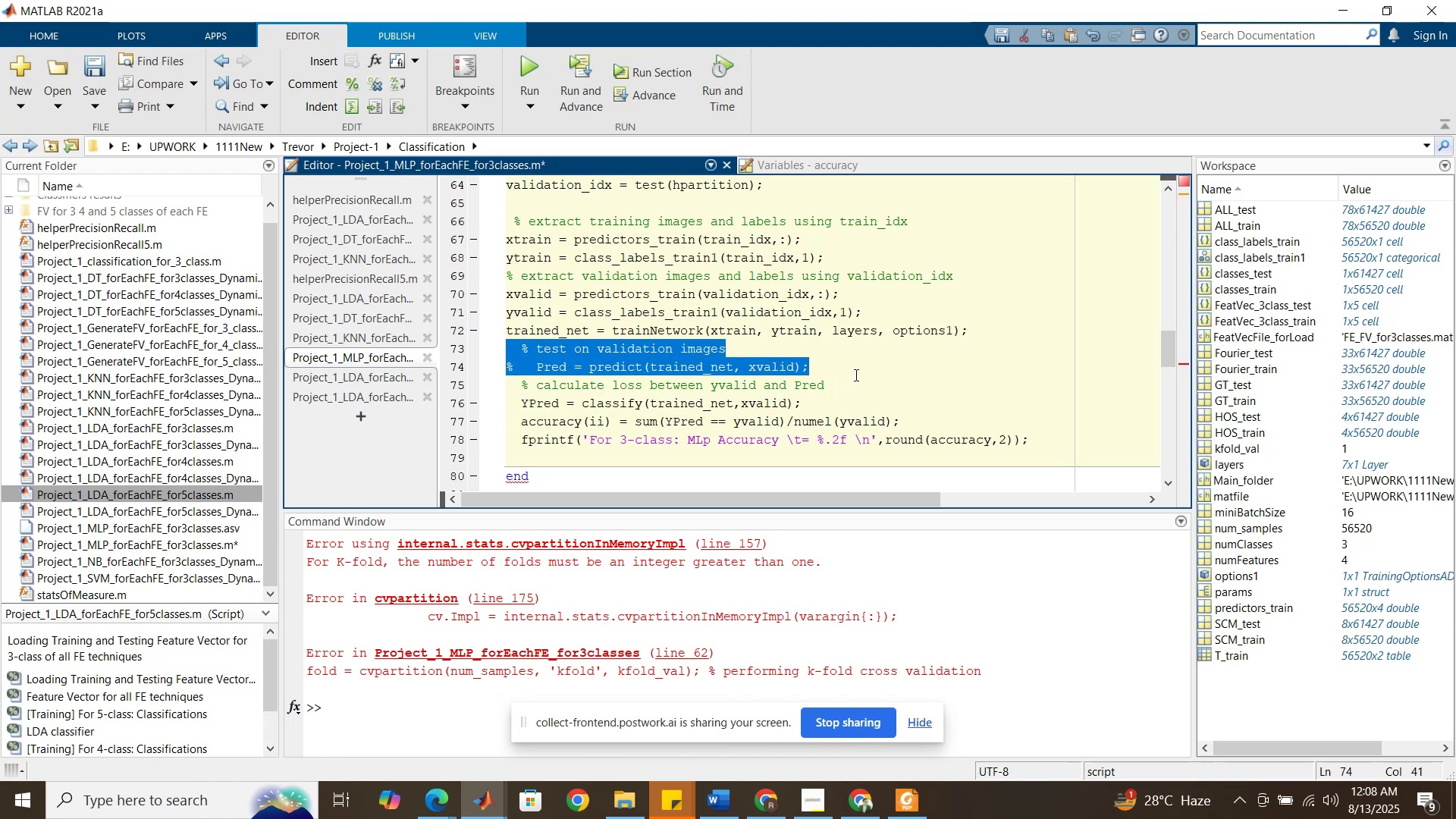 
key(Delete)
 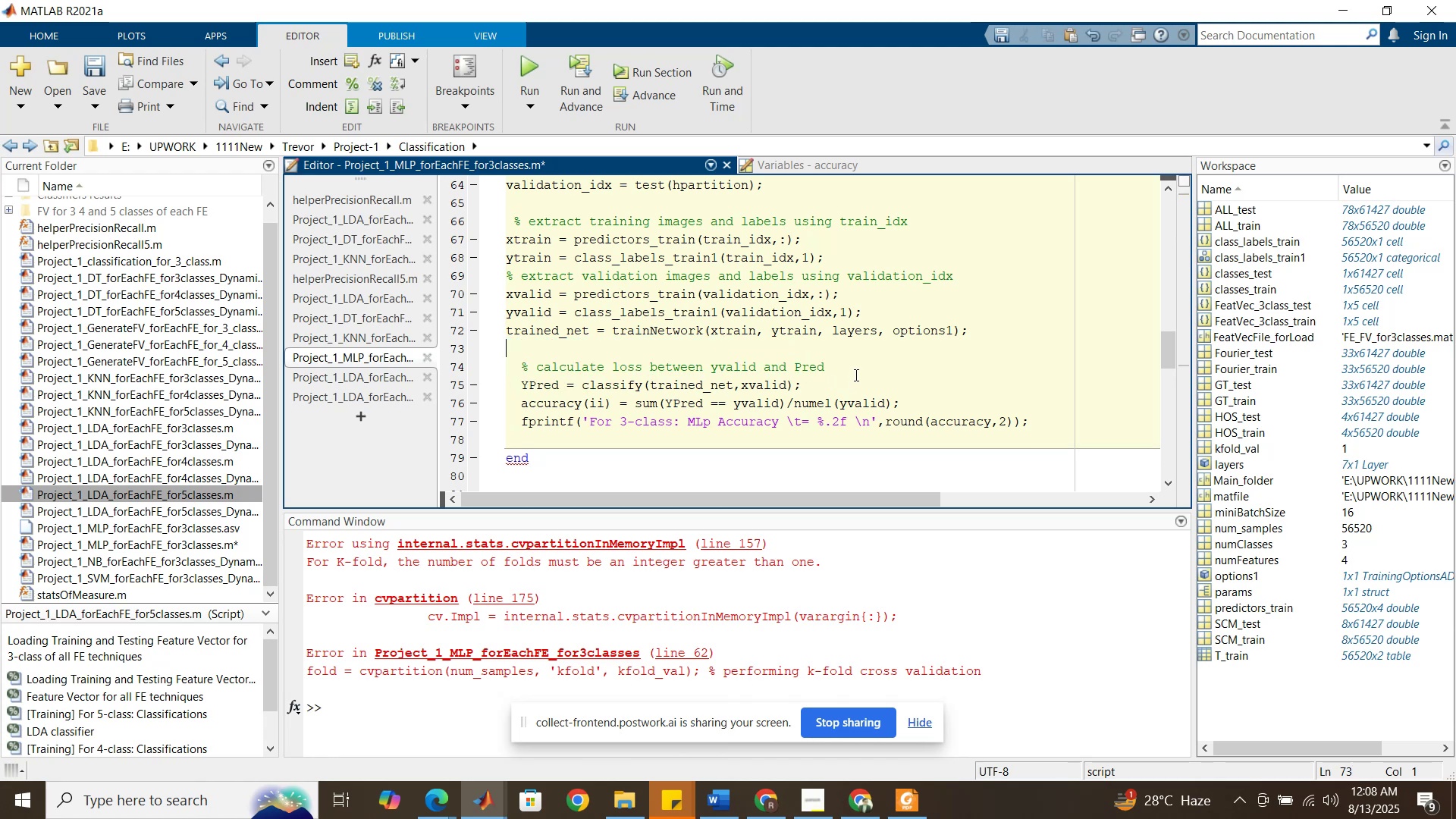 
key(Delete)
 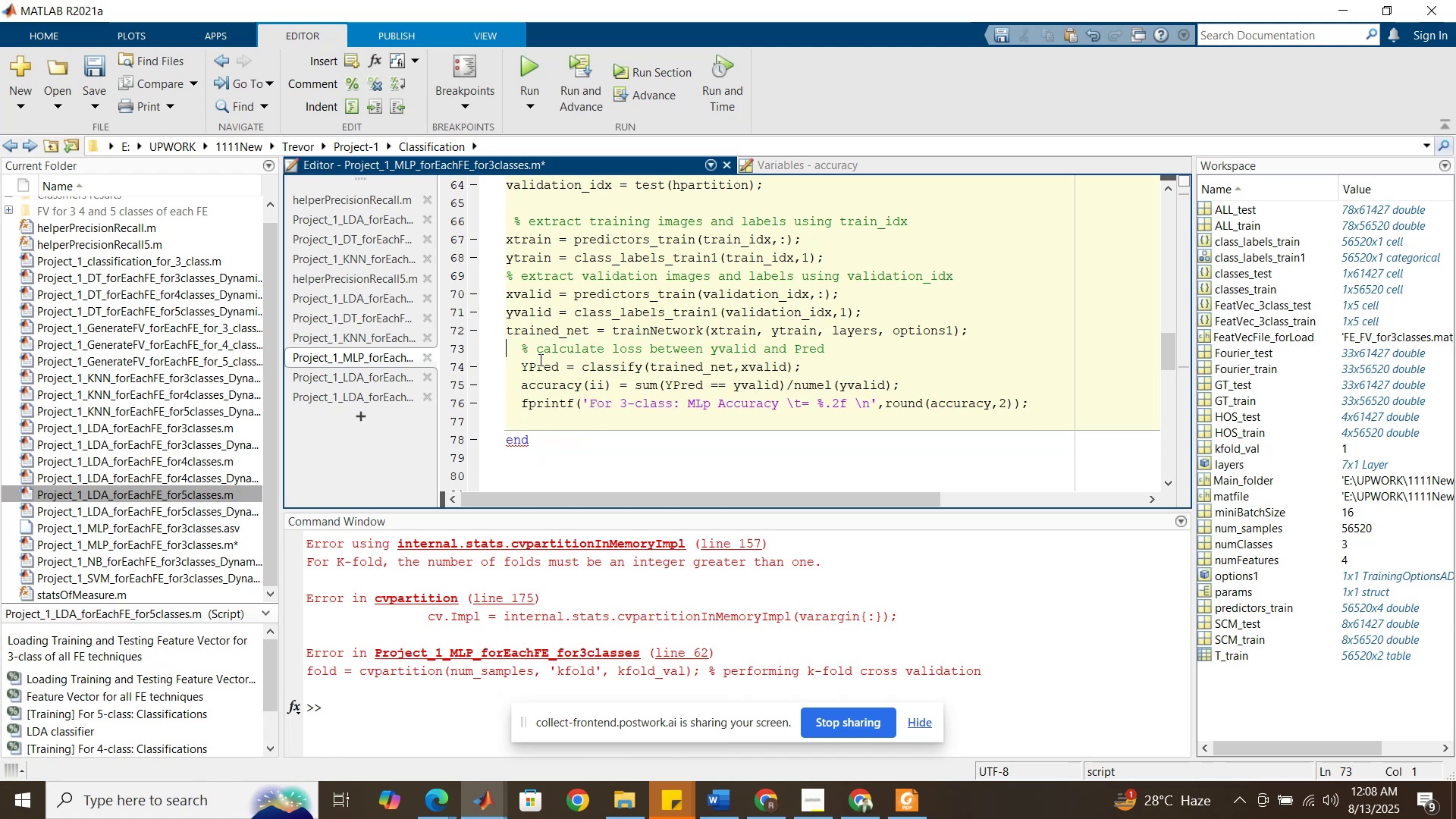 
left_click([522, 364])
 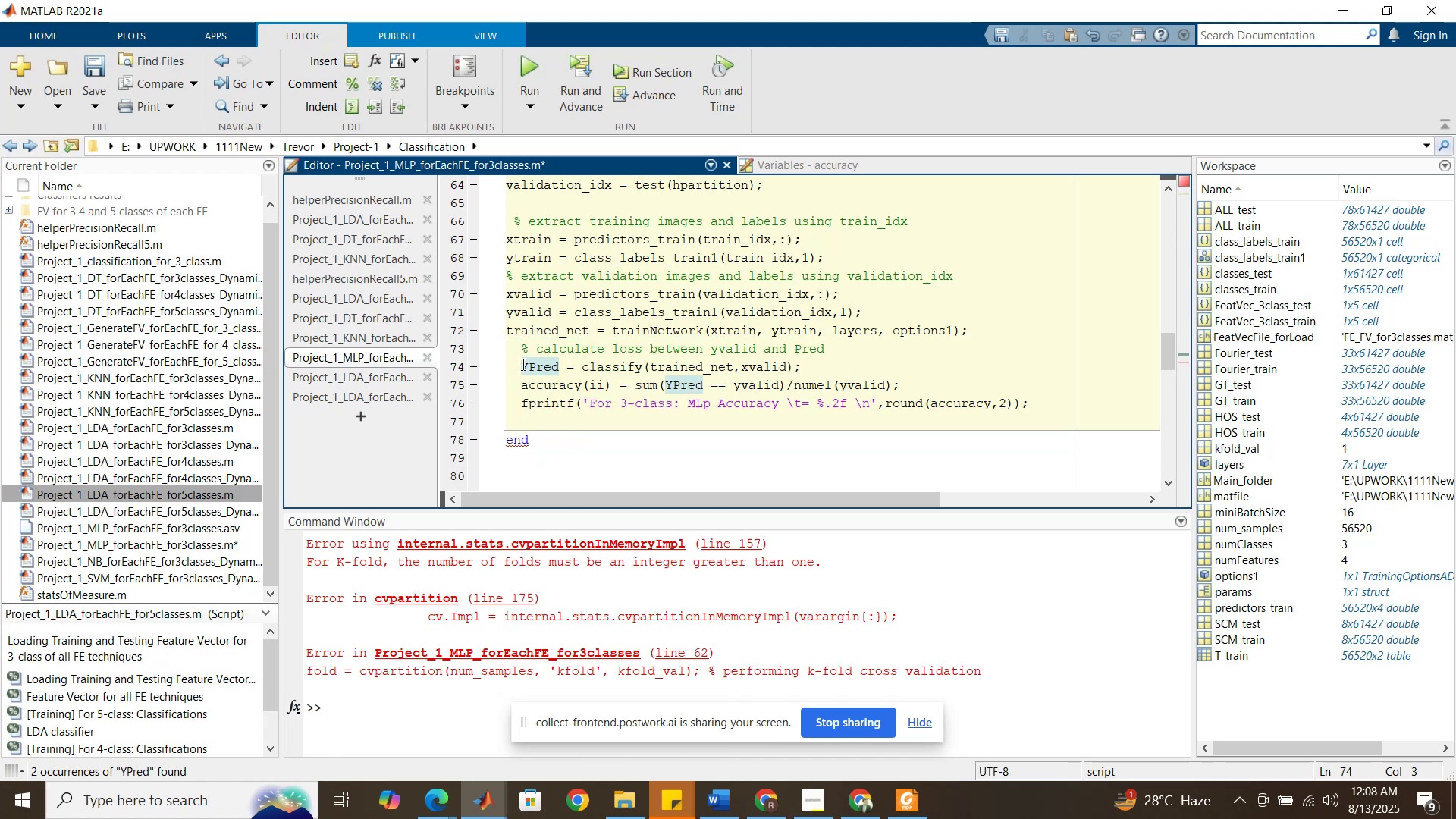 
key(Backspace)
 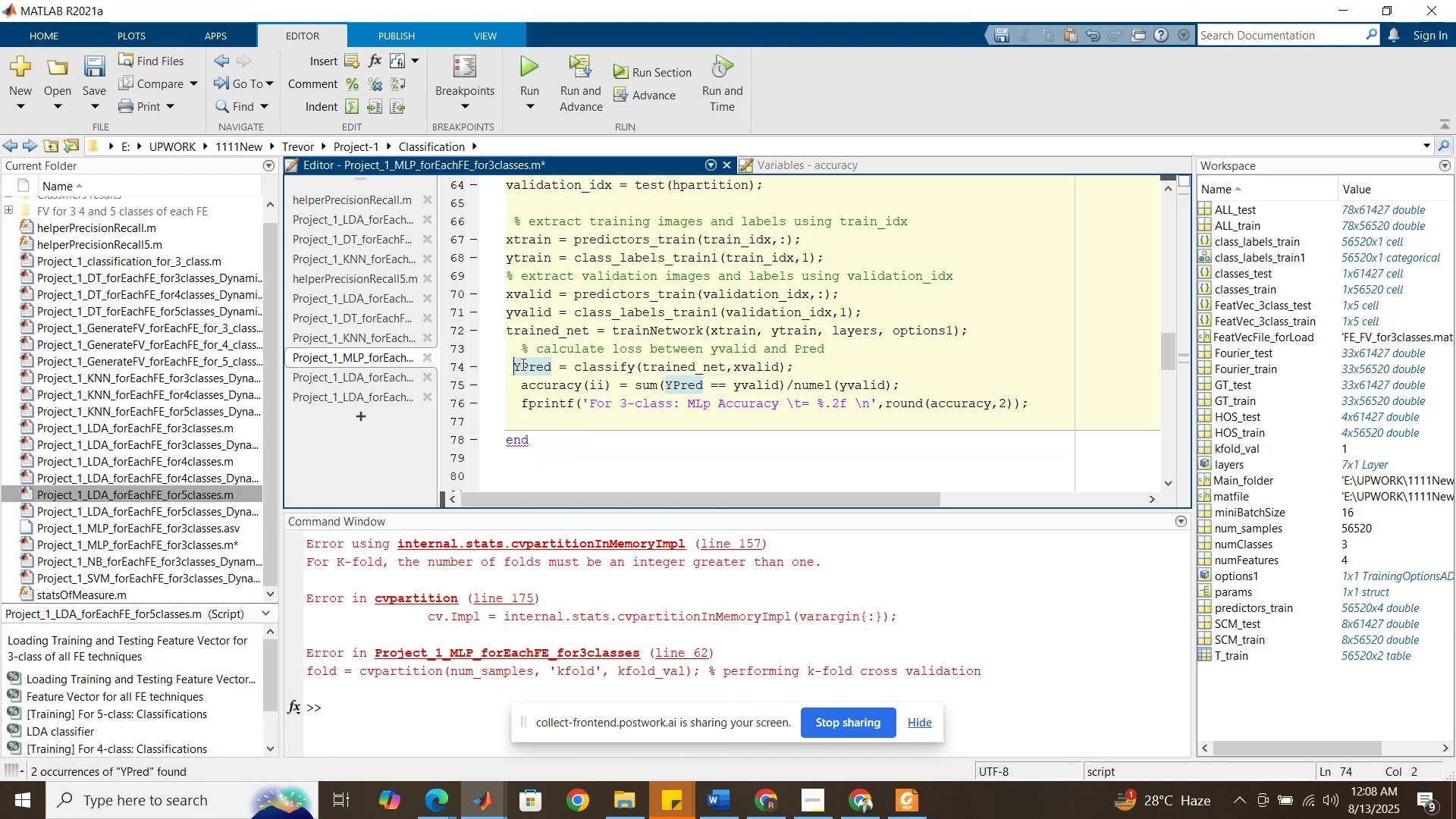 
key(Backspace)
 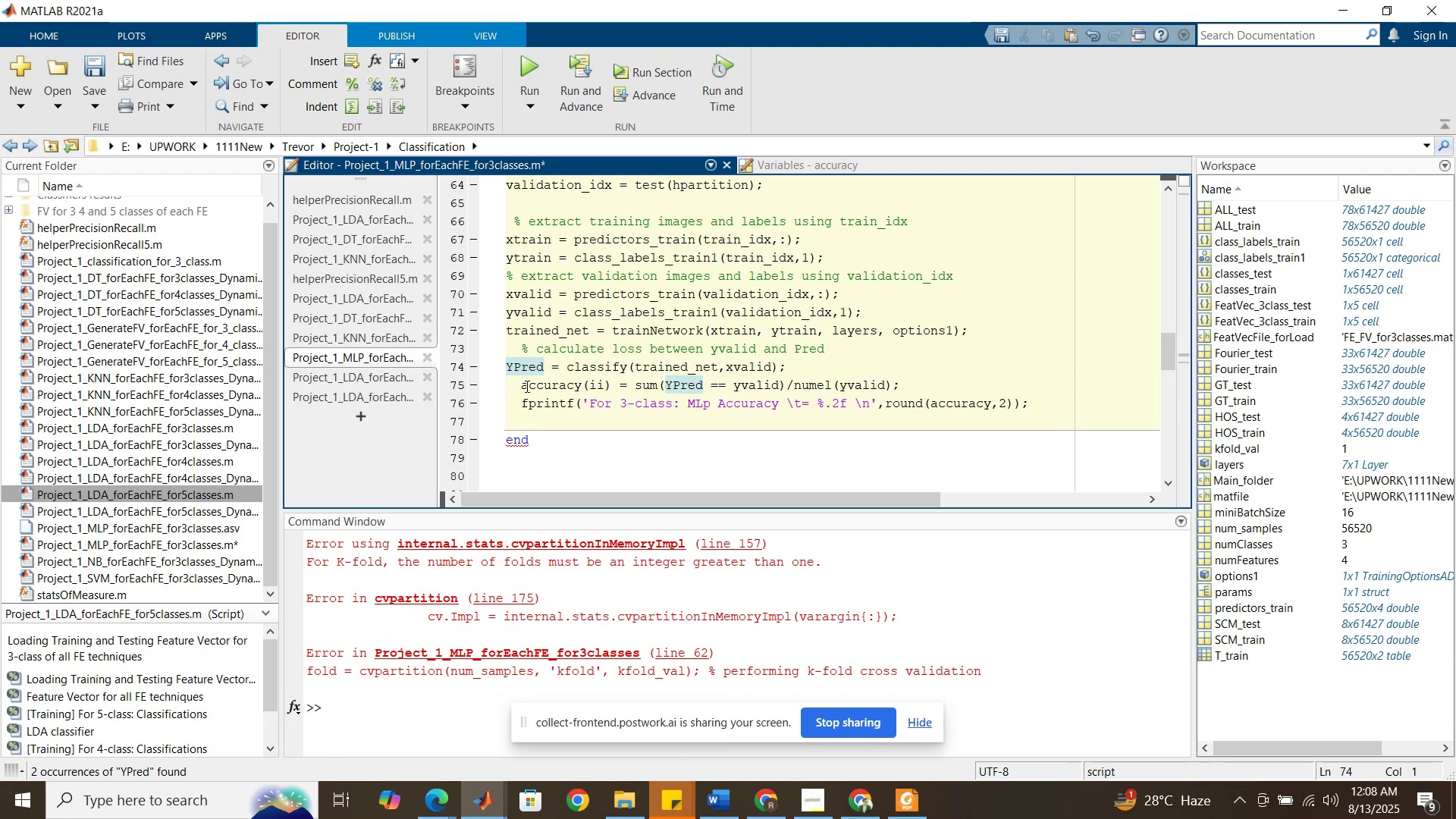 
left_click([523, 387])
 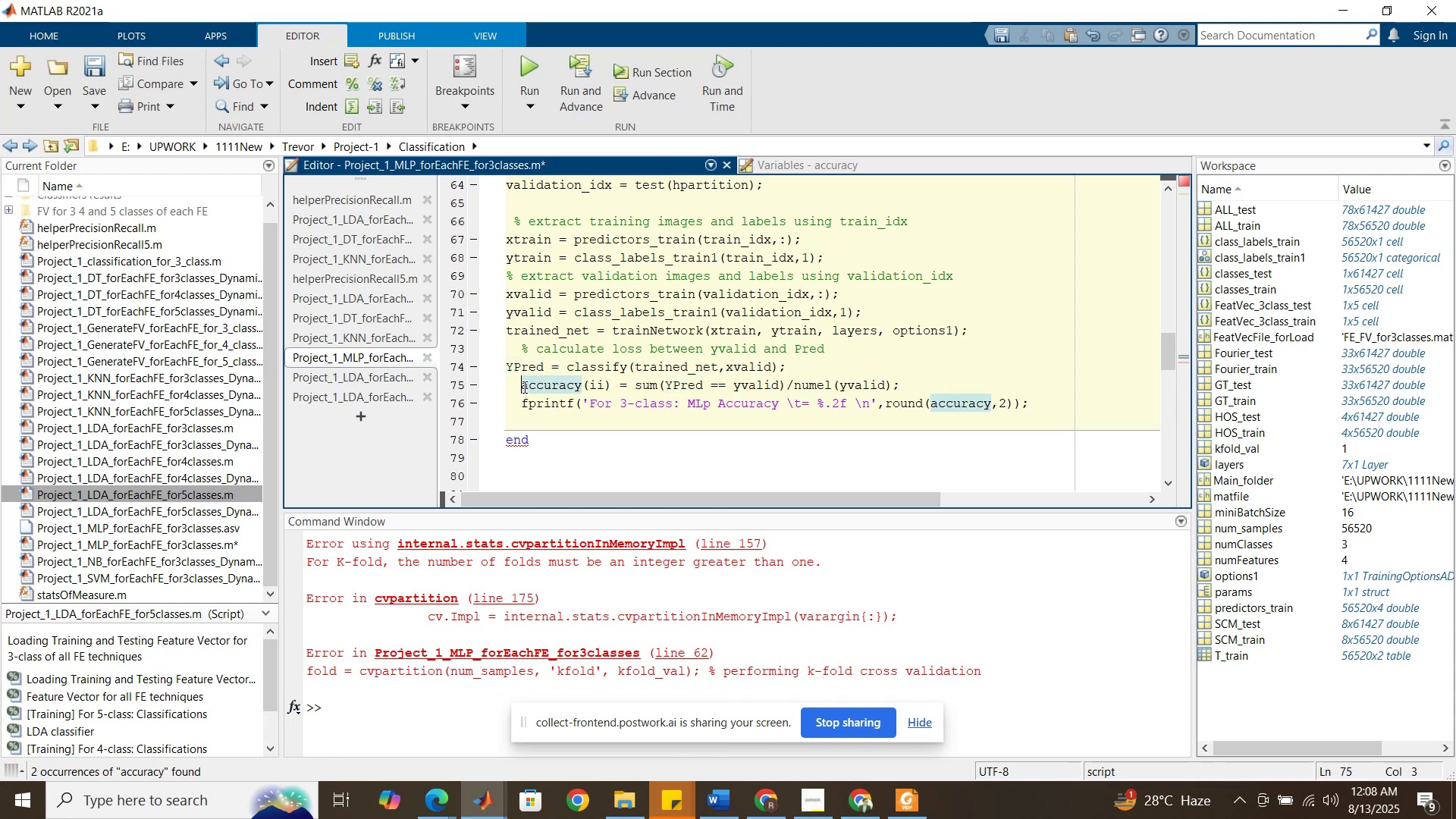 
key(Backspace)
 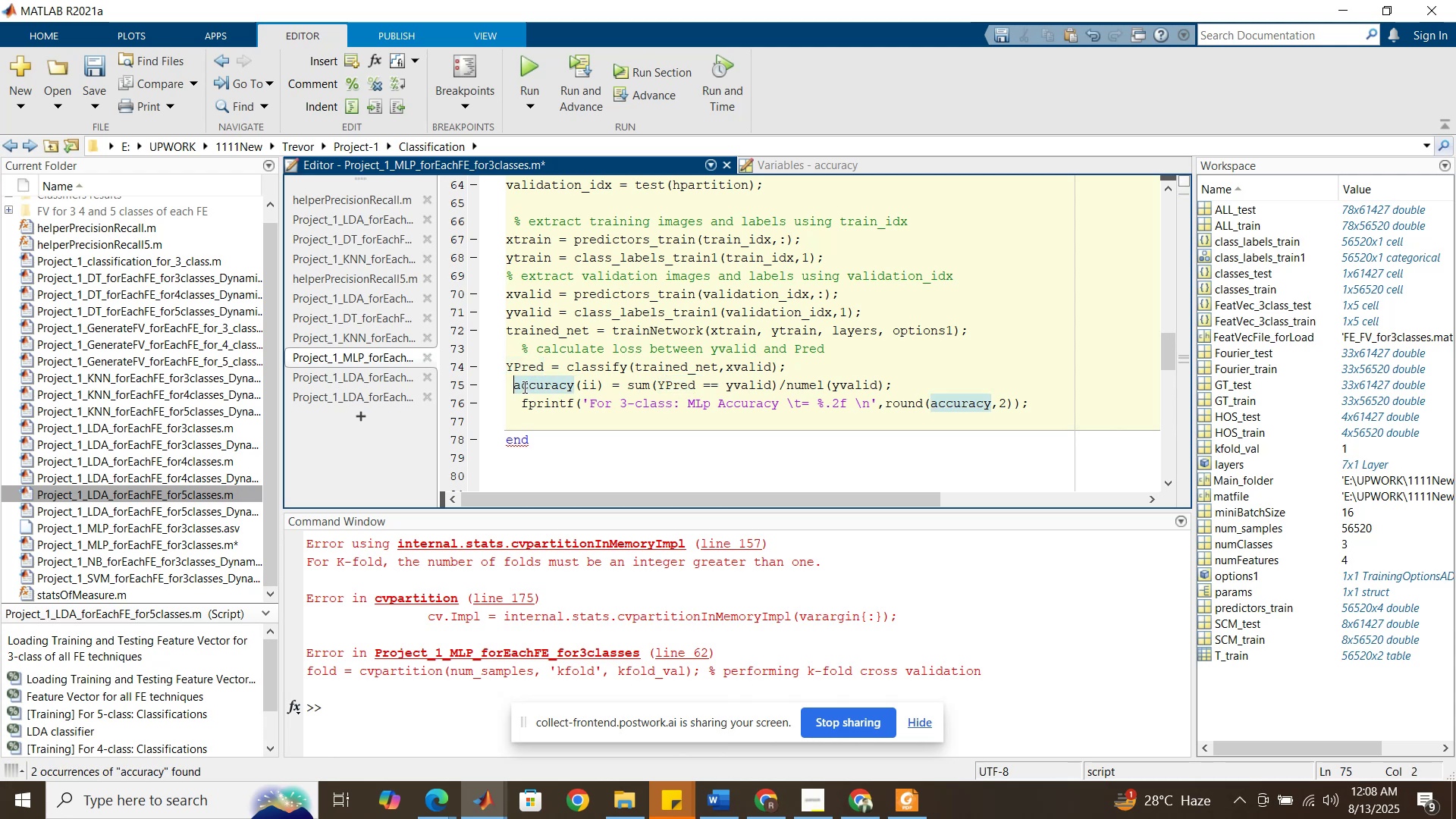 
key(Backspace)
 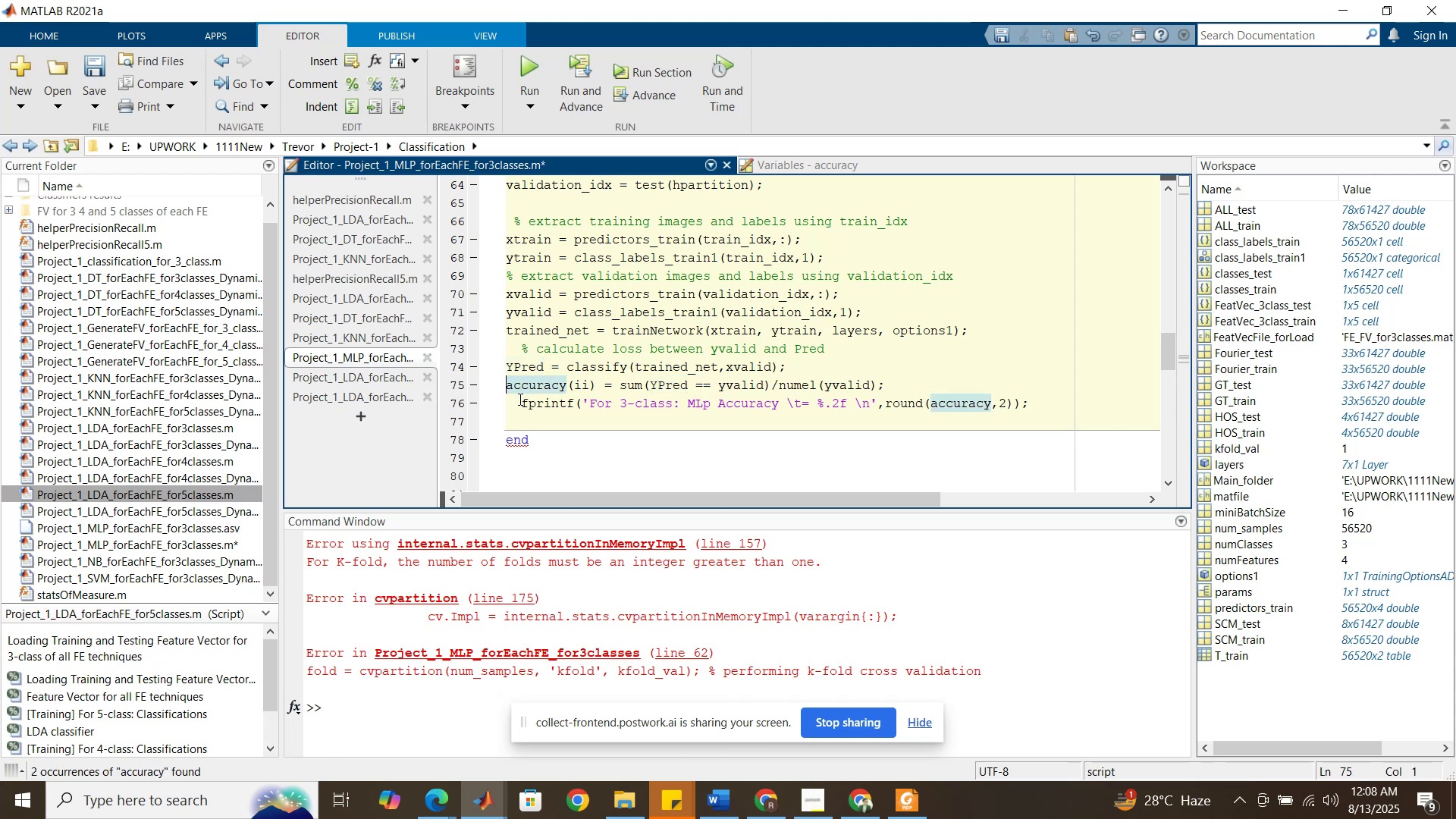 
left_click([518, 399])
 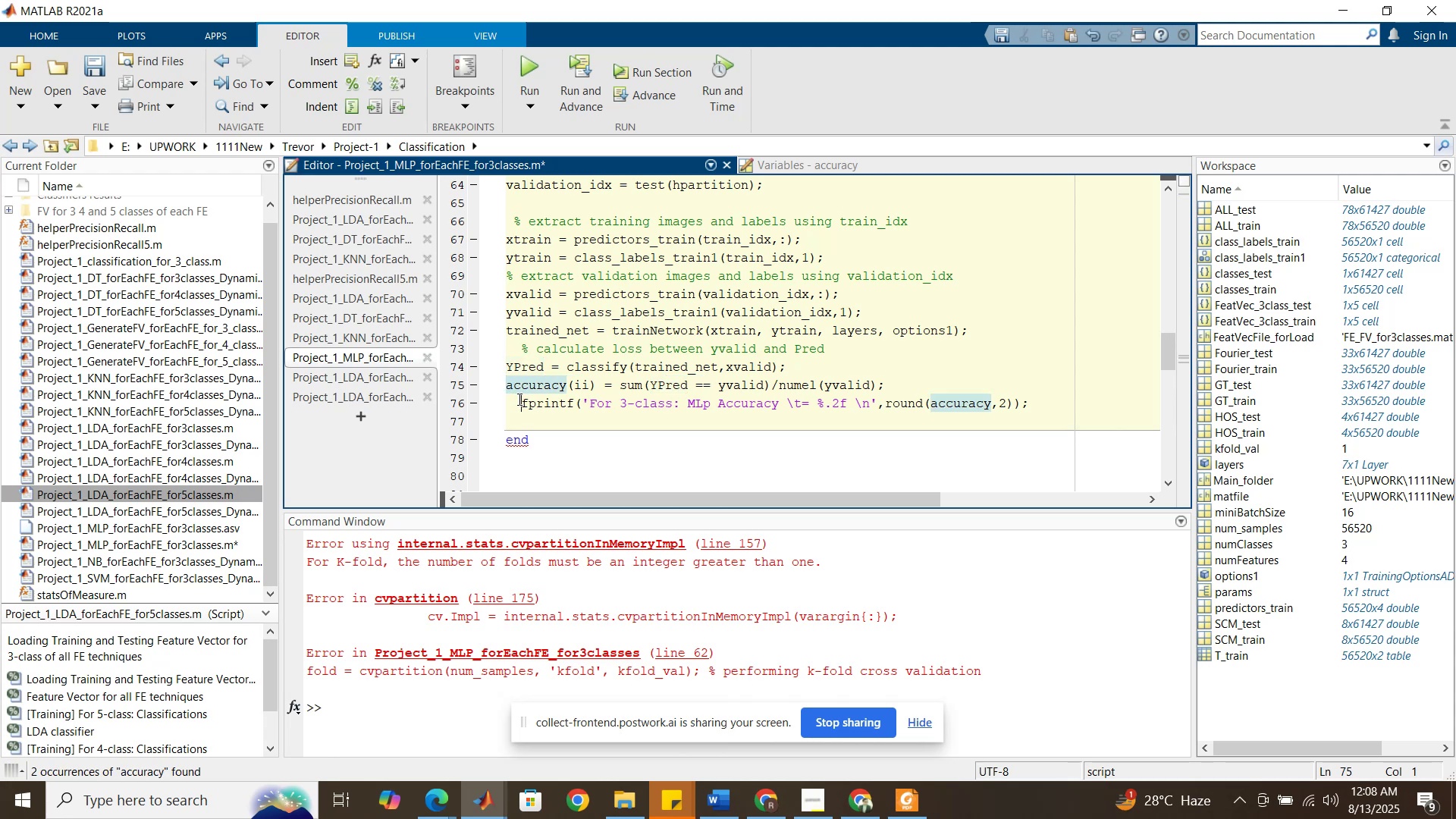 
key(Backspace)
 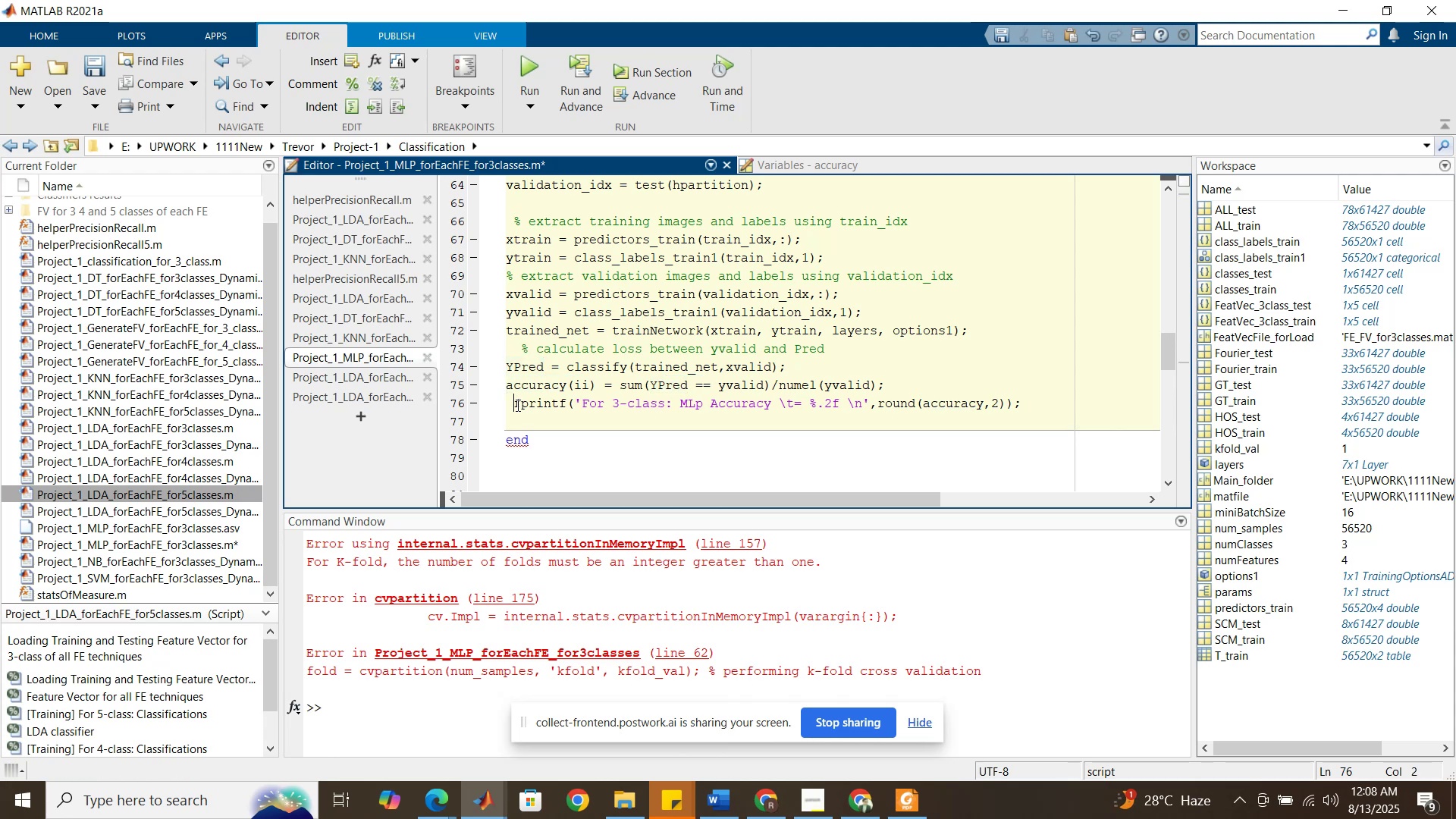 
key(Backspace)
 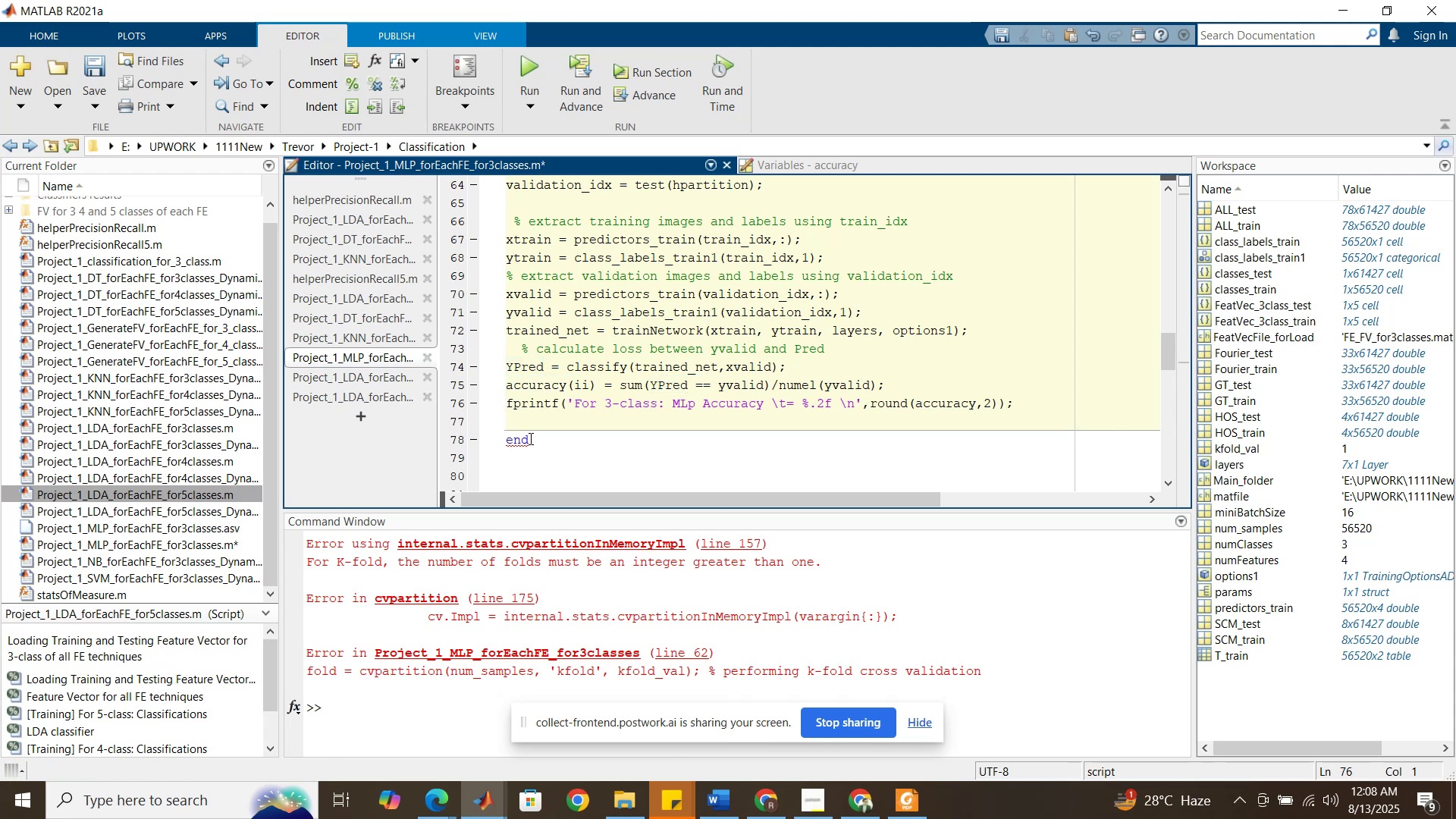 
left_click([529, 438])
 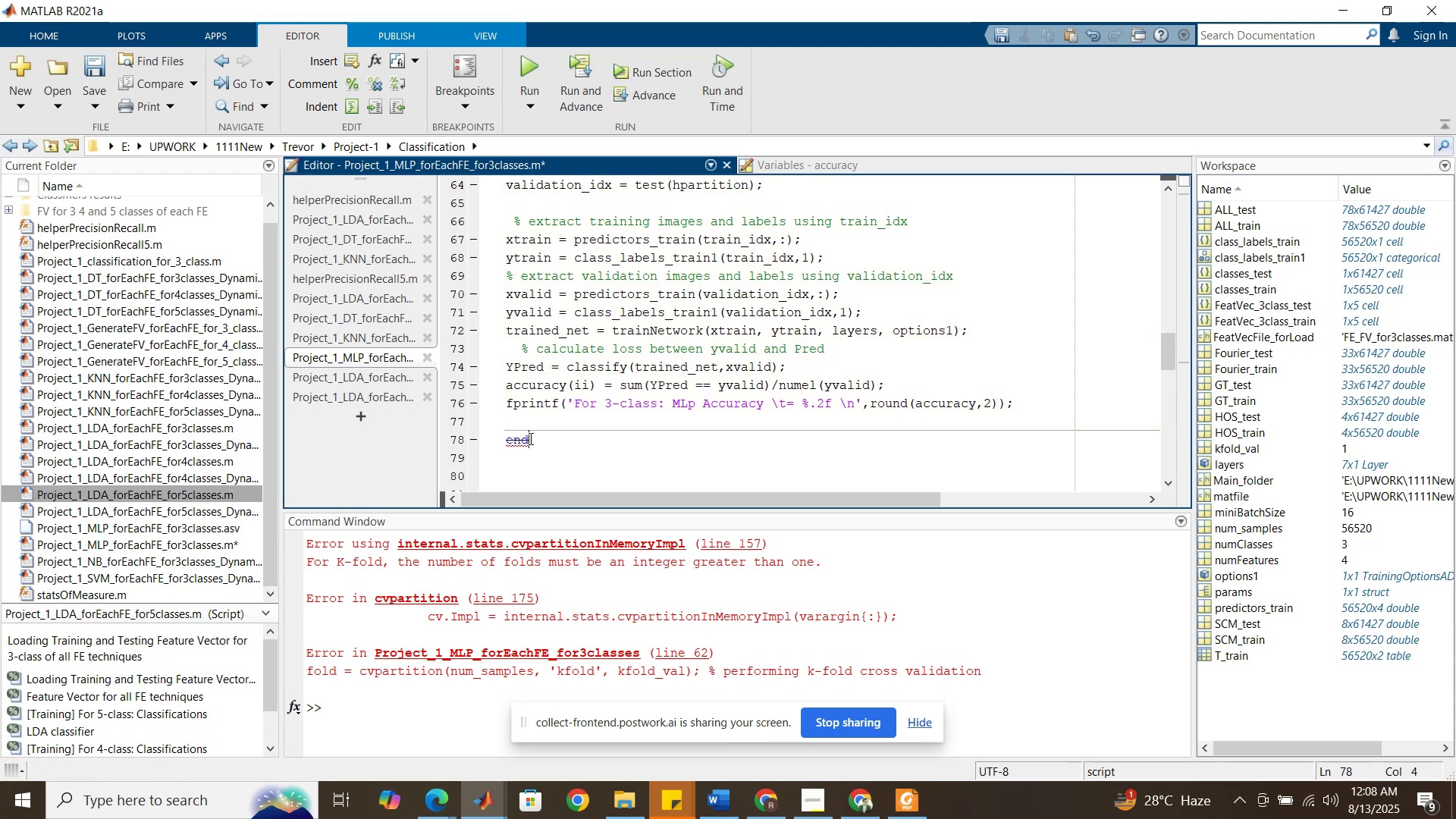 
key(Backspace)
 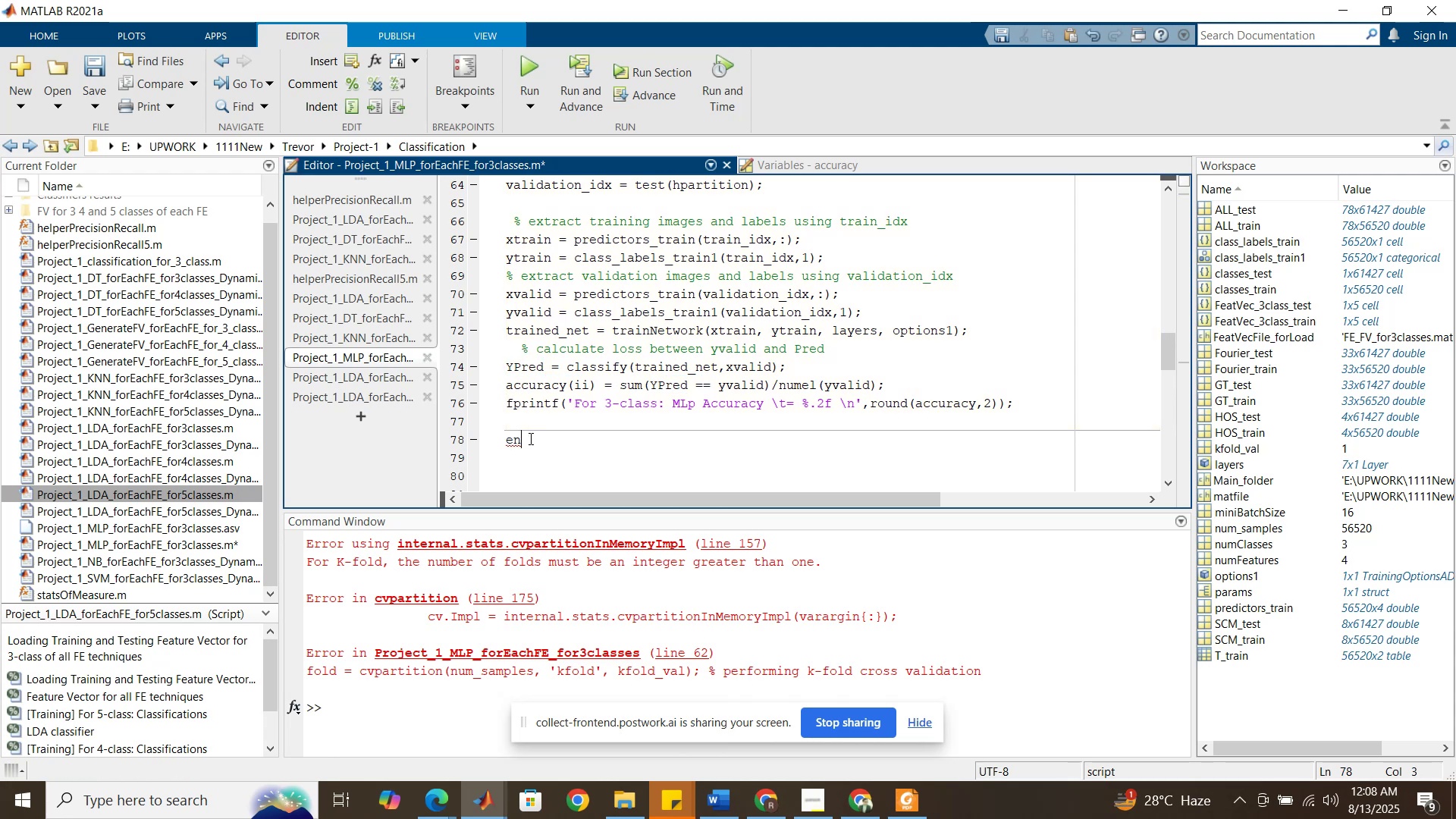 
key(Backspace)
 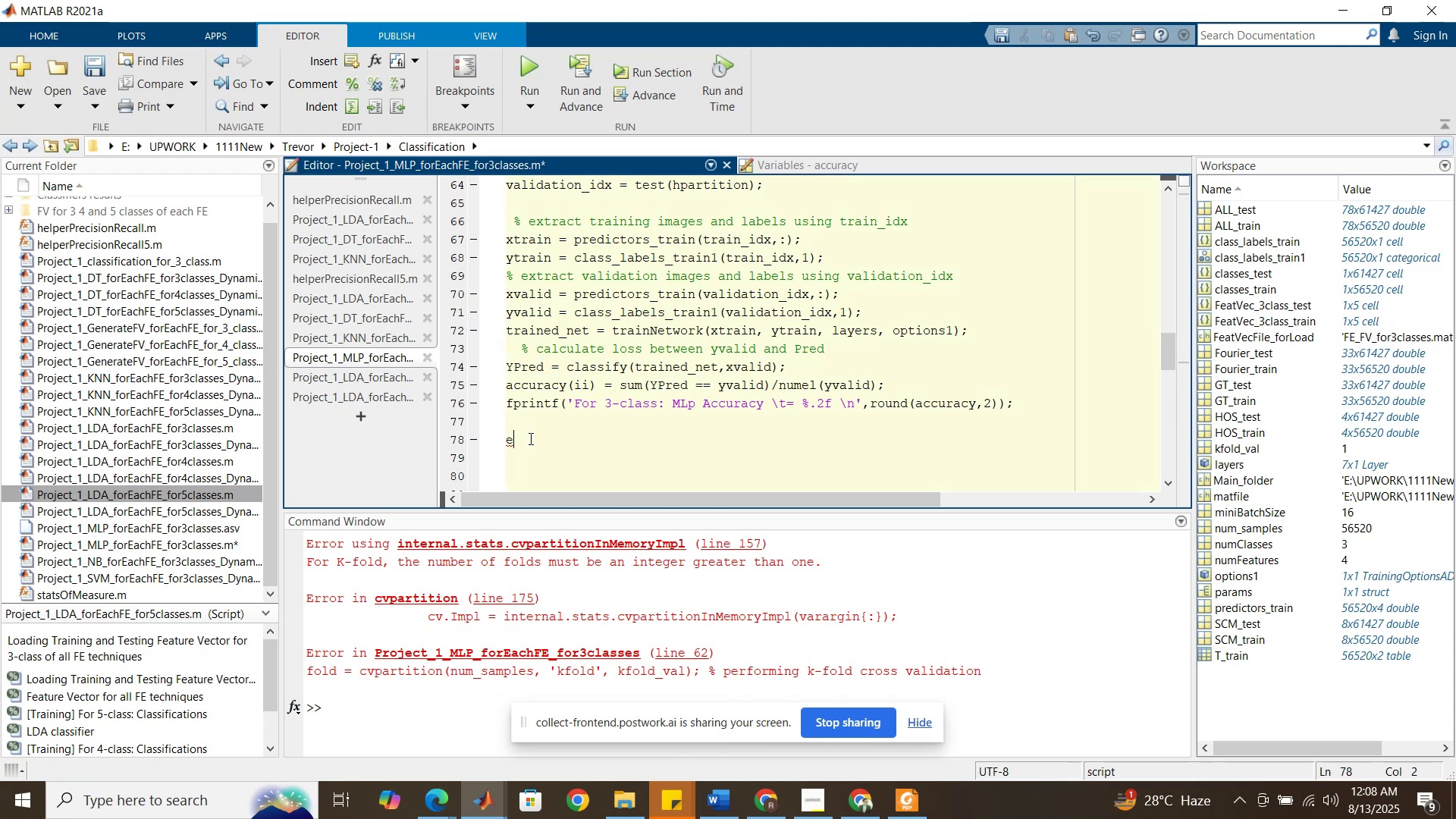 
key(Backspace)
 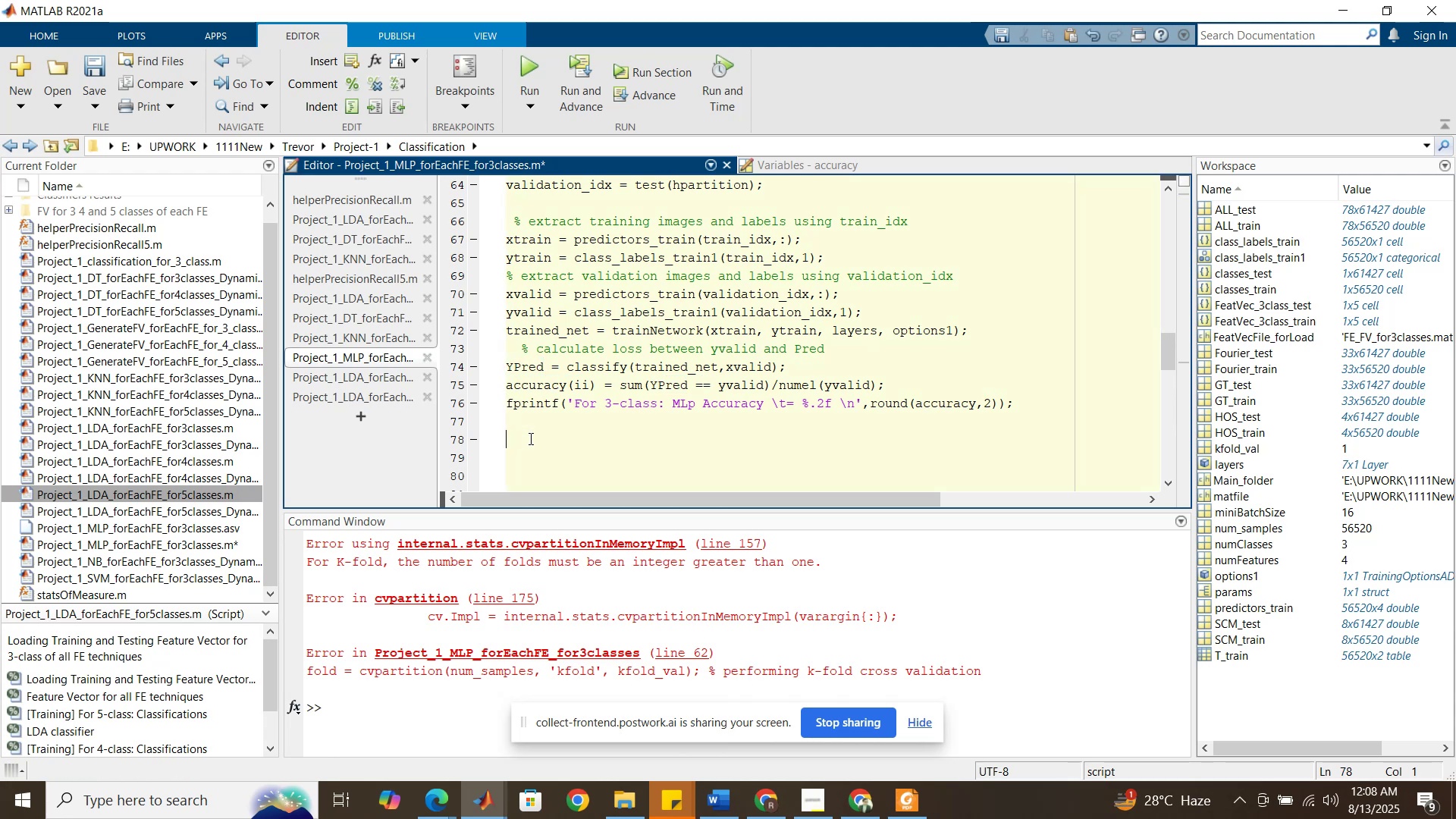 
key(Backspace)
 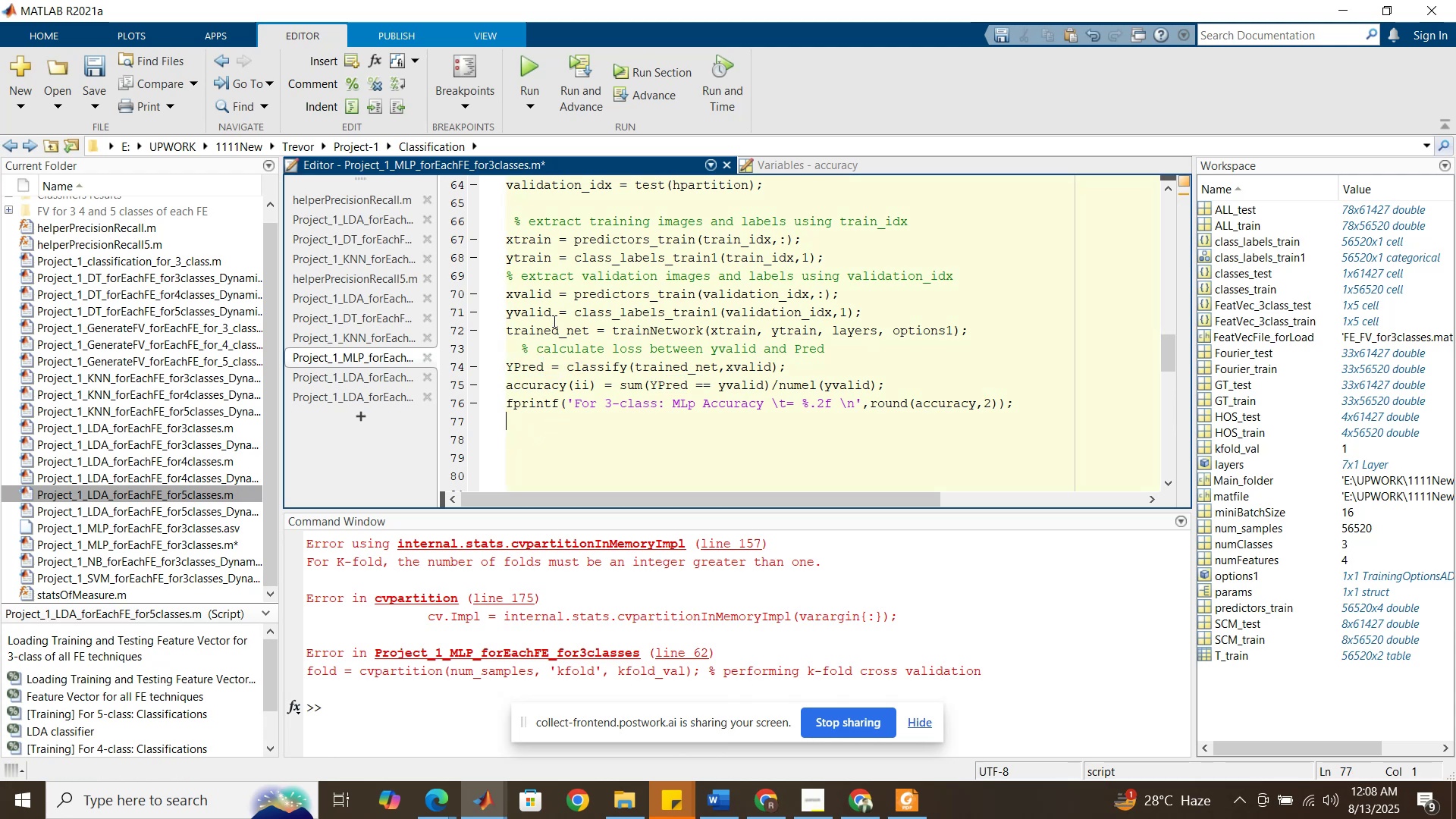 
wait(6.38)
 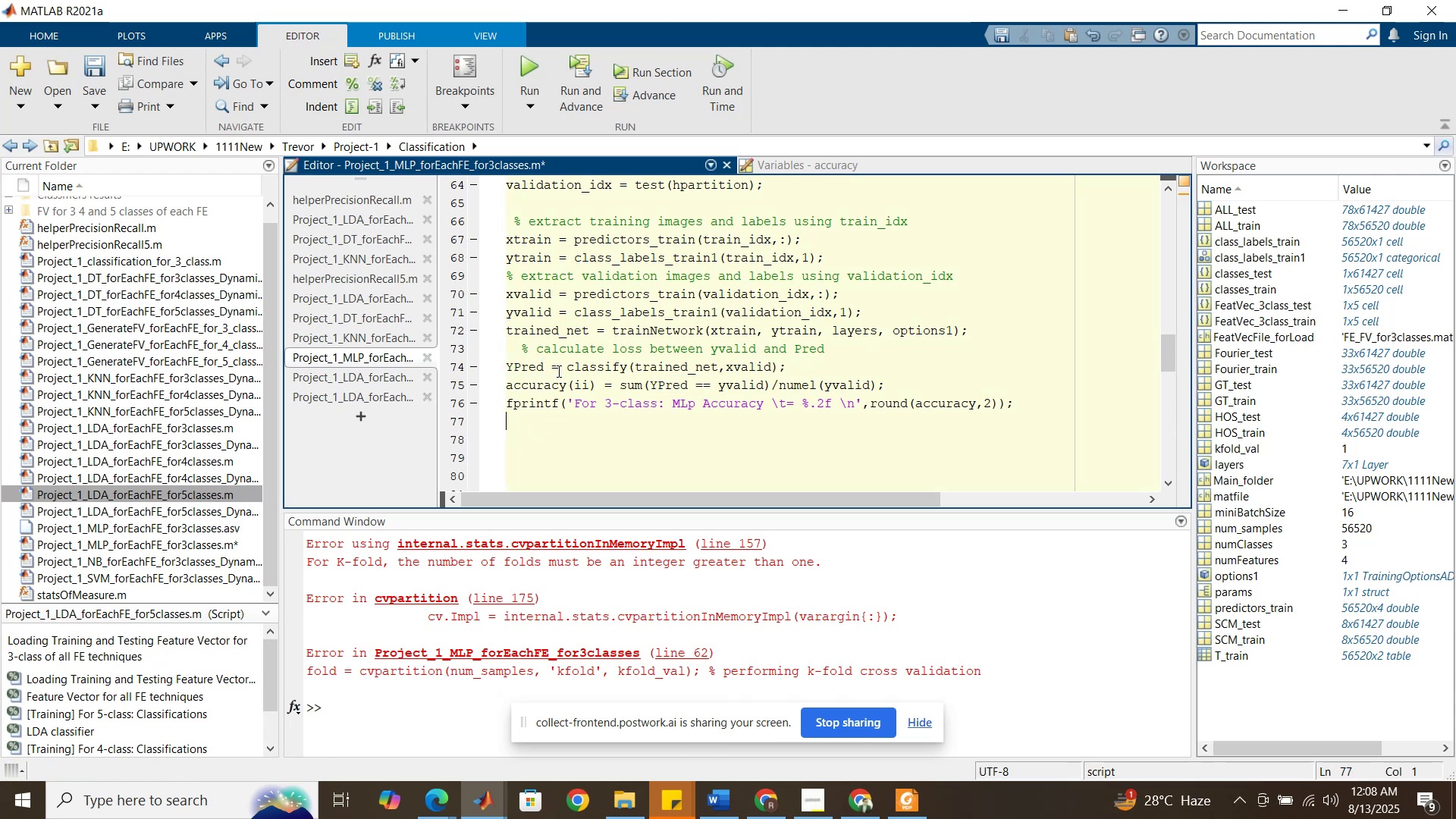 
double_click([573, 332])
 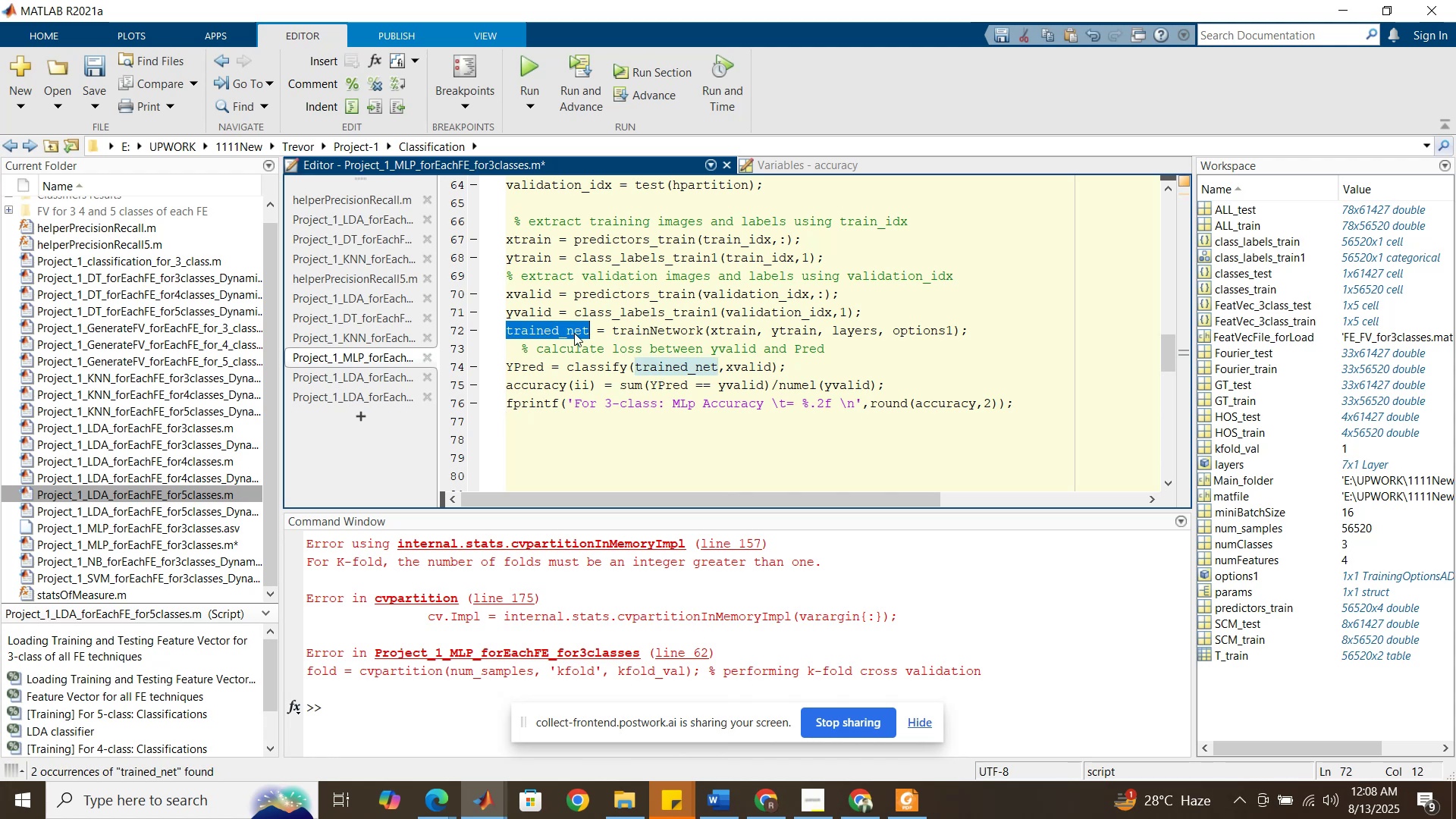 
type(Mdl)
 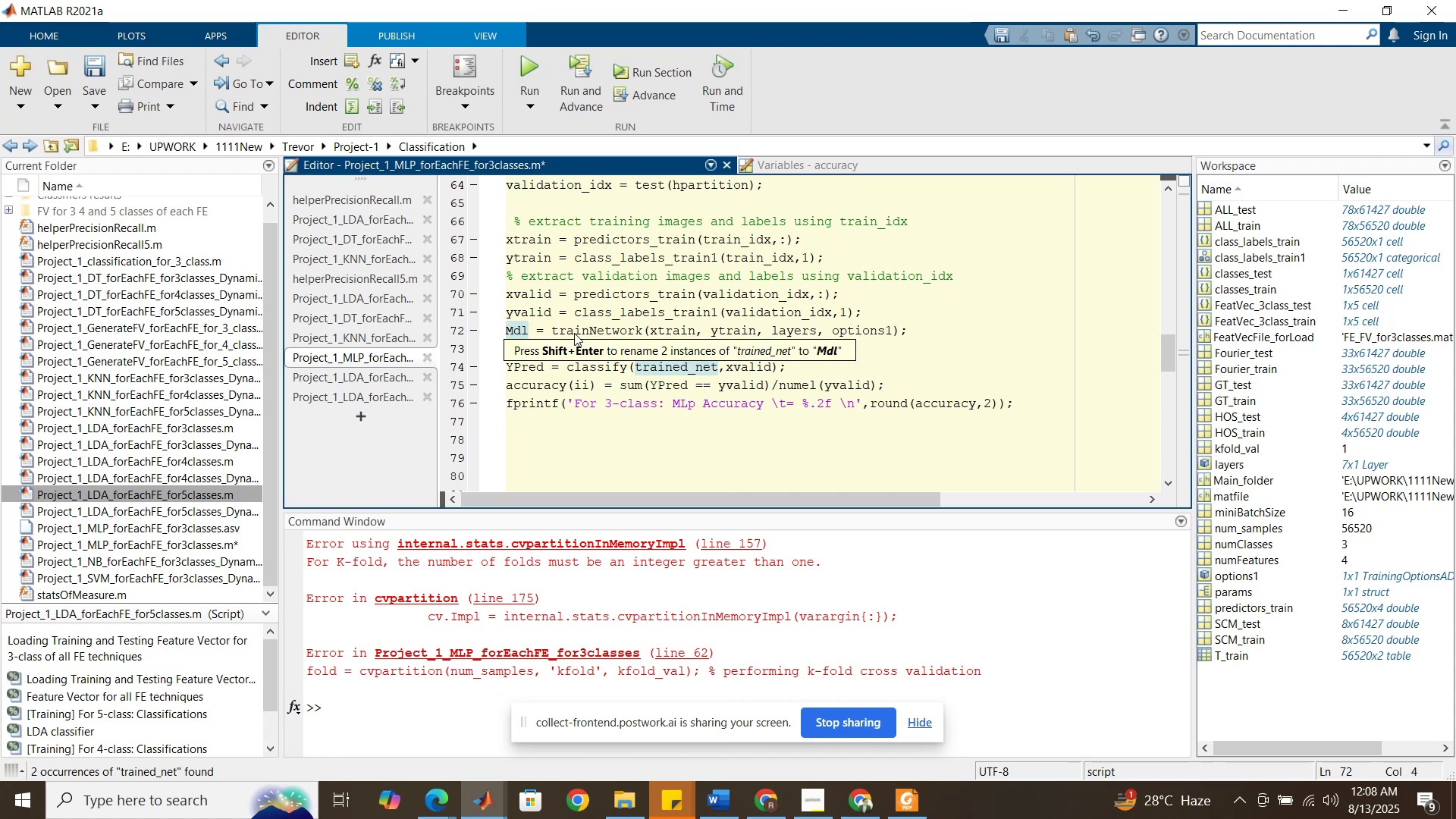 
key(Shift+Enter)
 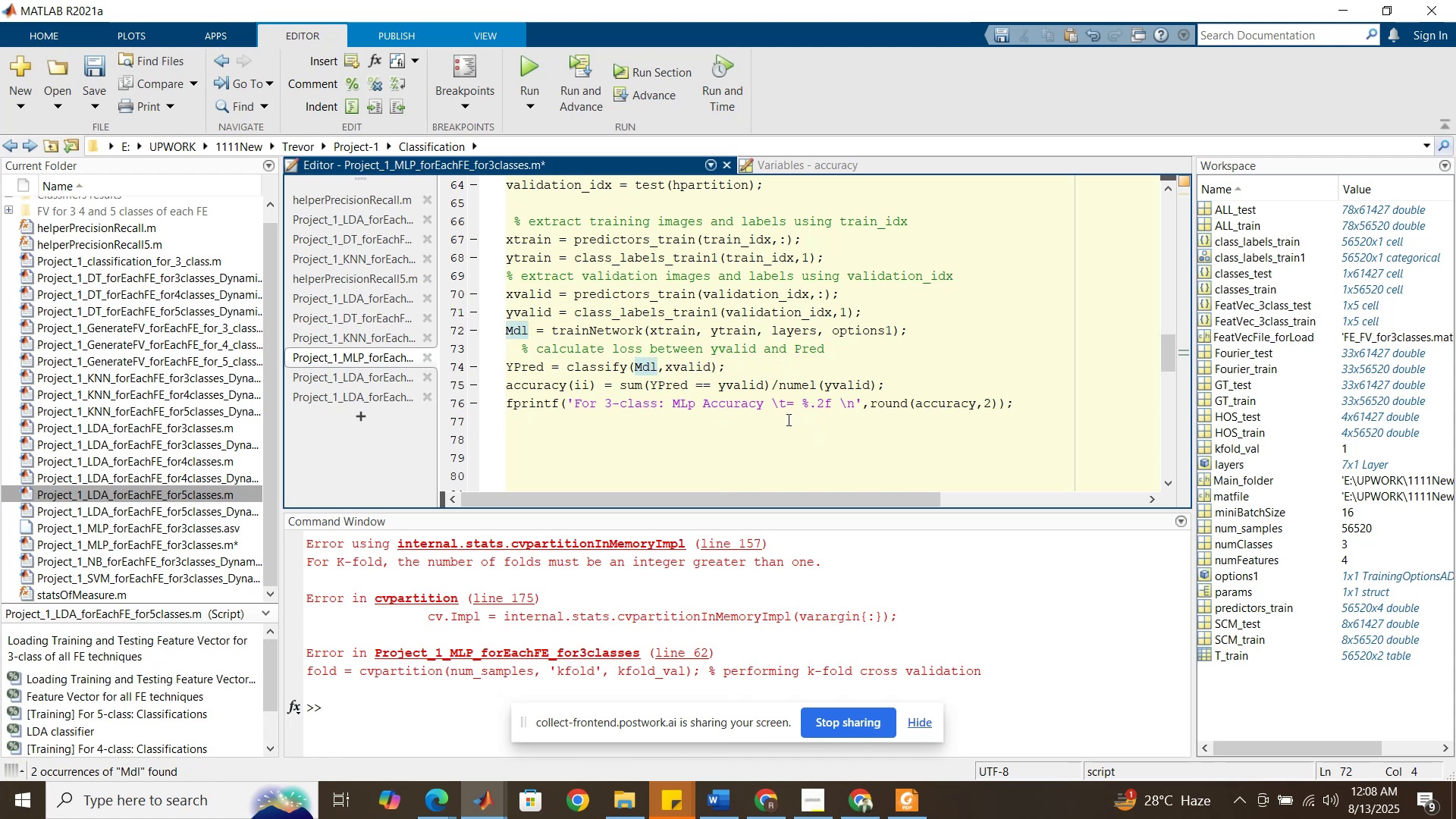 
left_click([783, 443])
 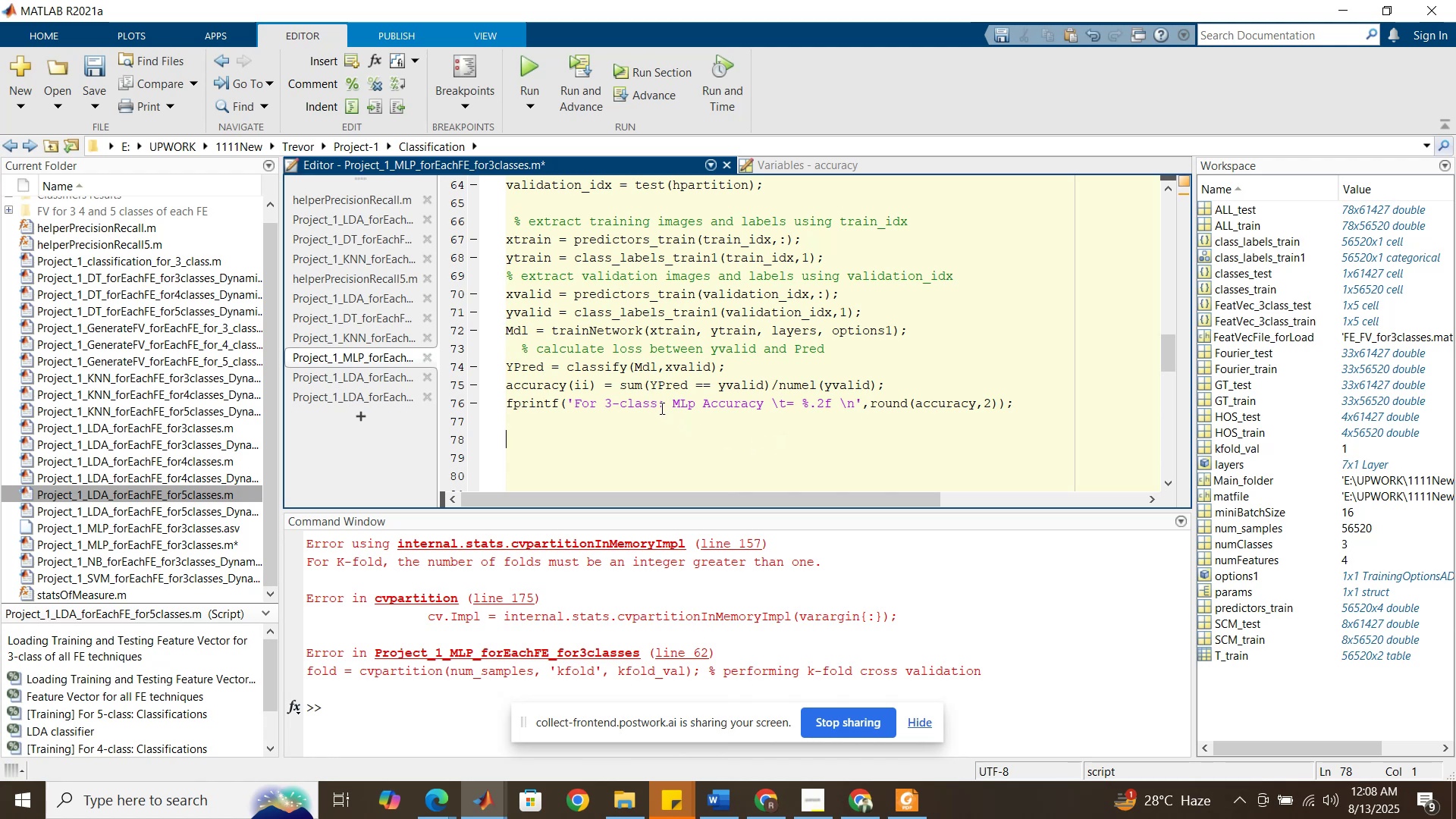 
left_click([602, 388])
 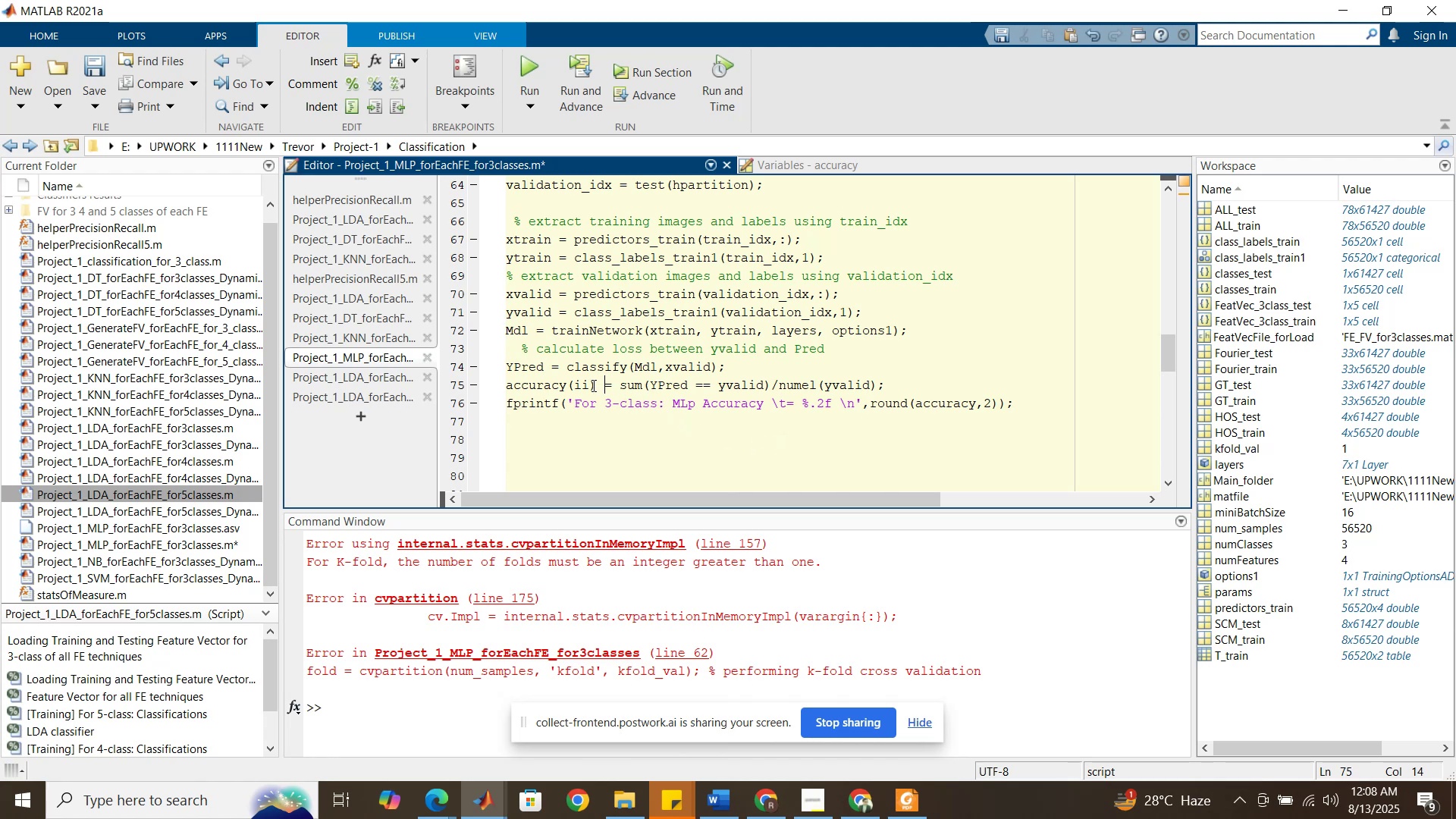 
left_click([592, 385])
 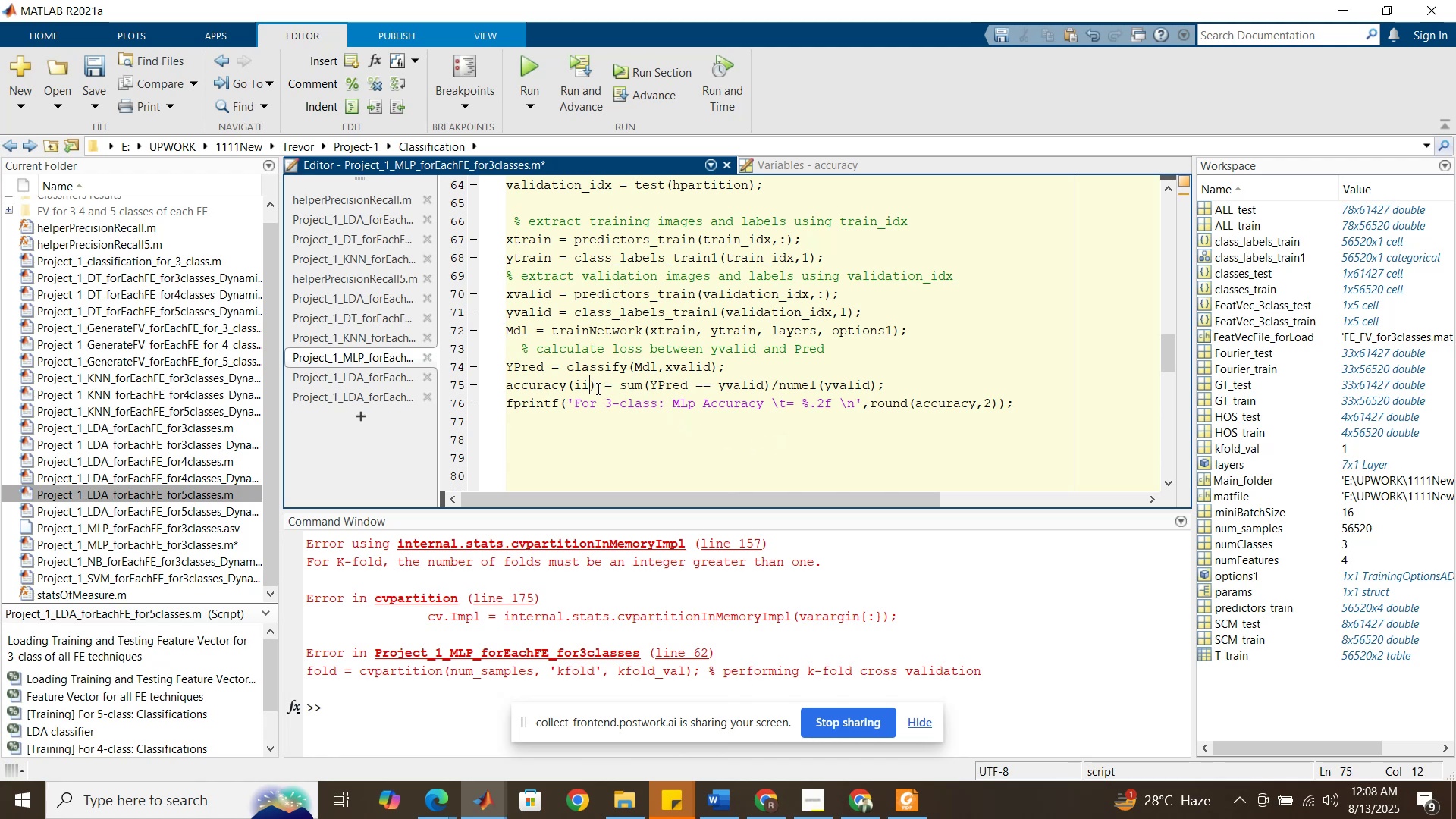 
left_click([597, 388])
 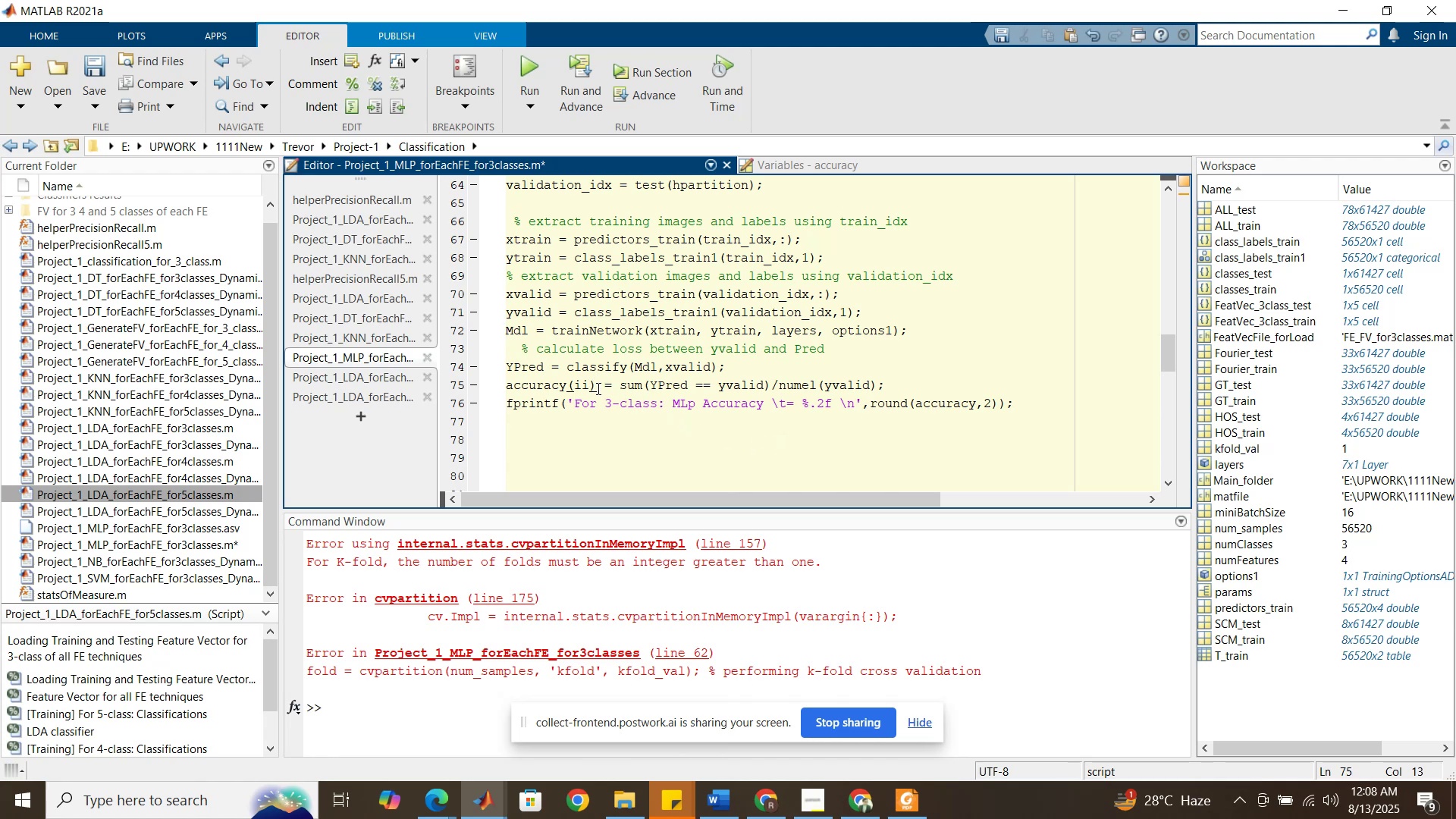 
key(Backspace)
 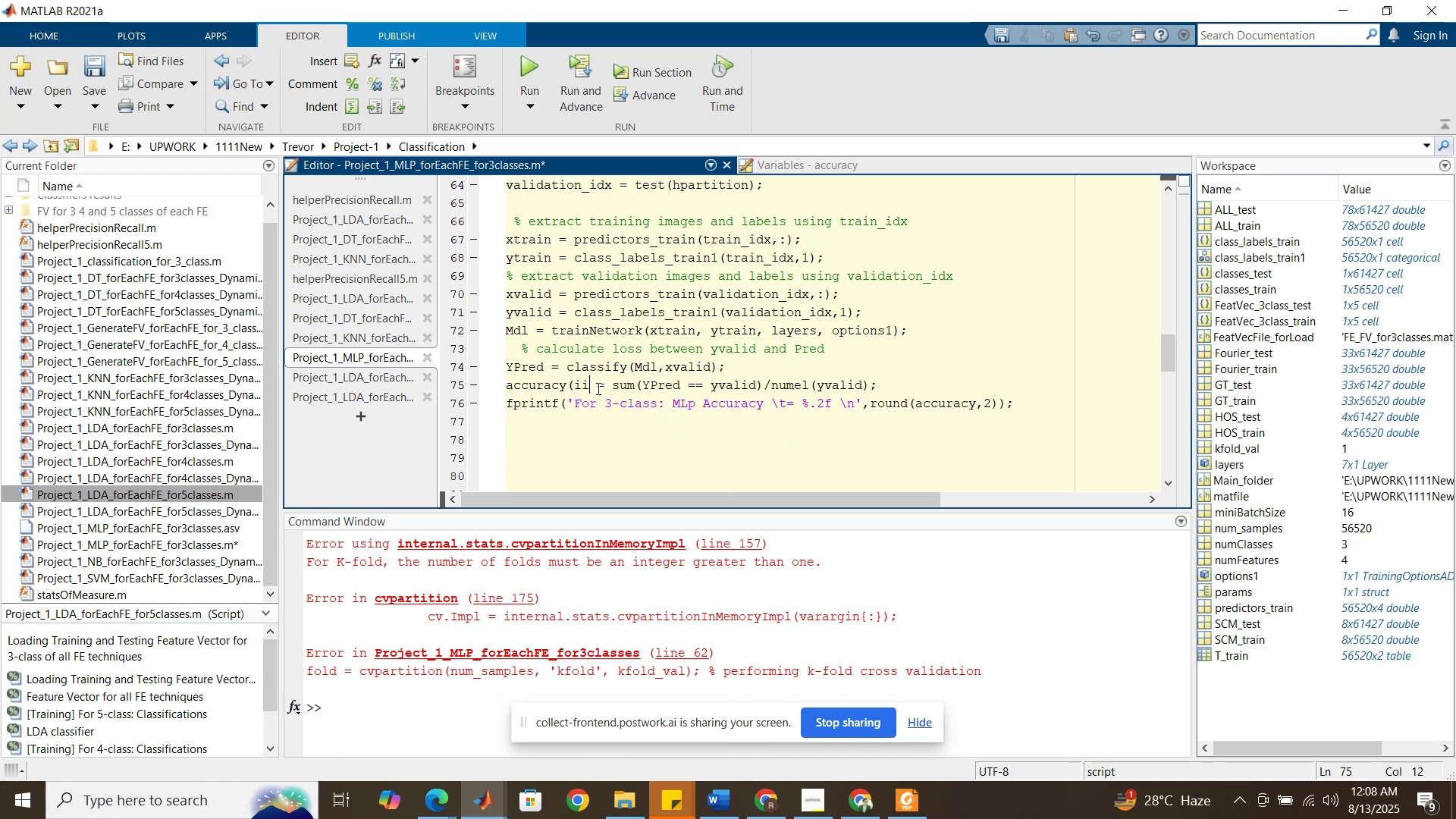 
key(Backspace)
 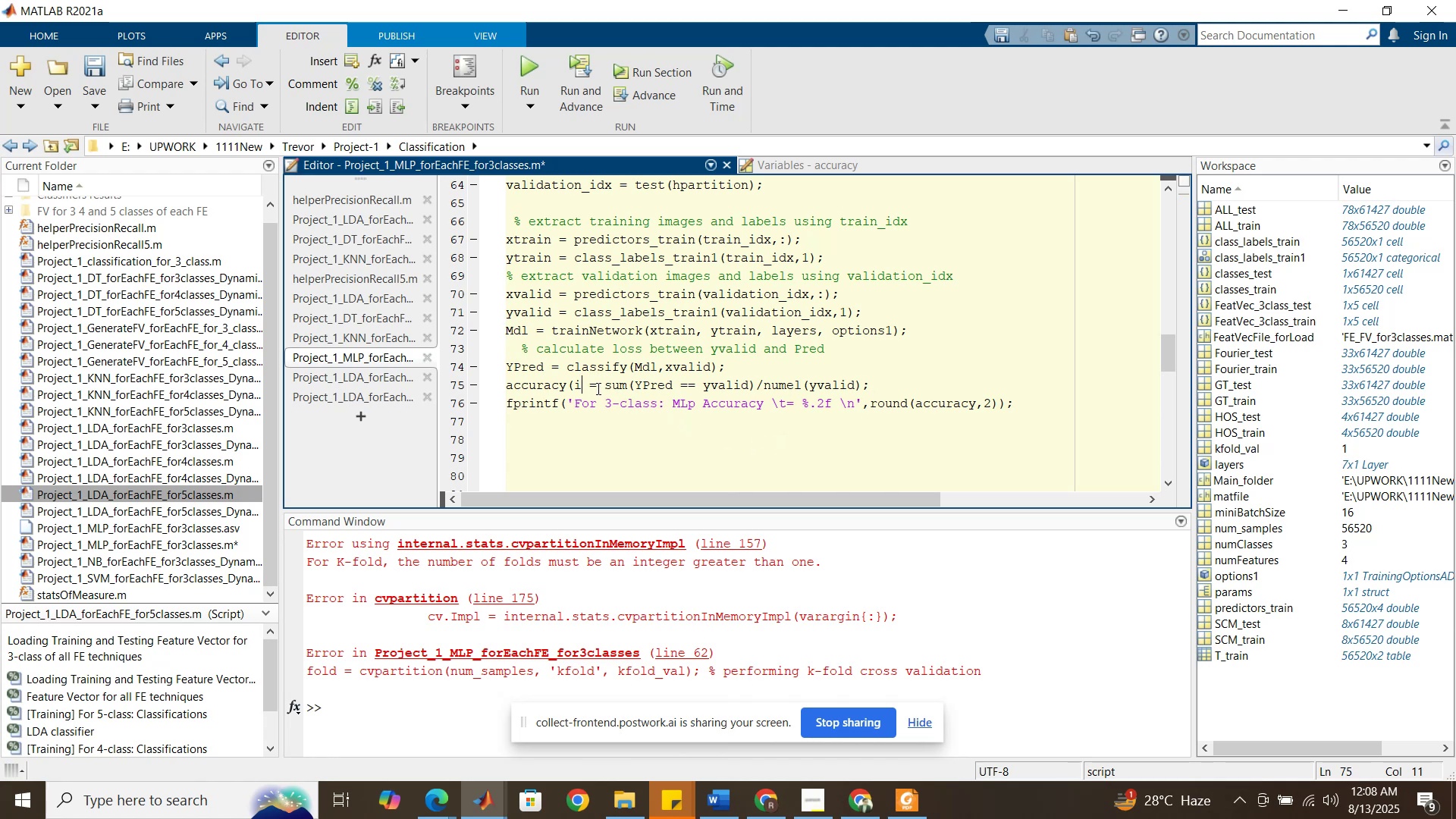 
key(Backspace)
 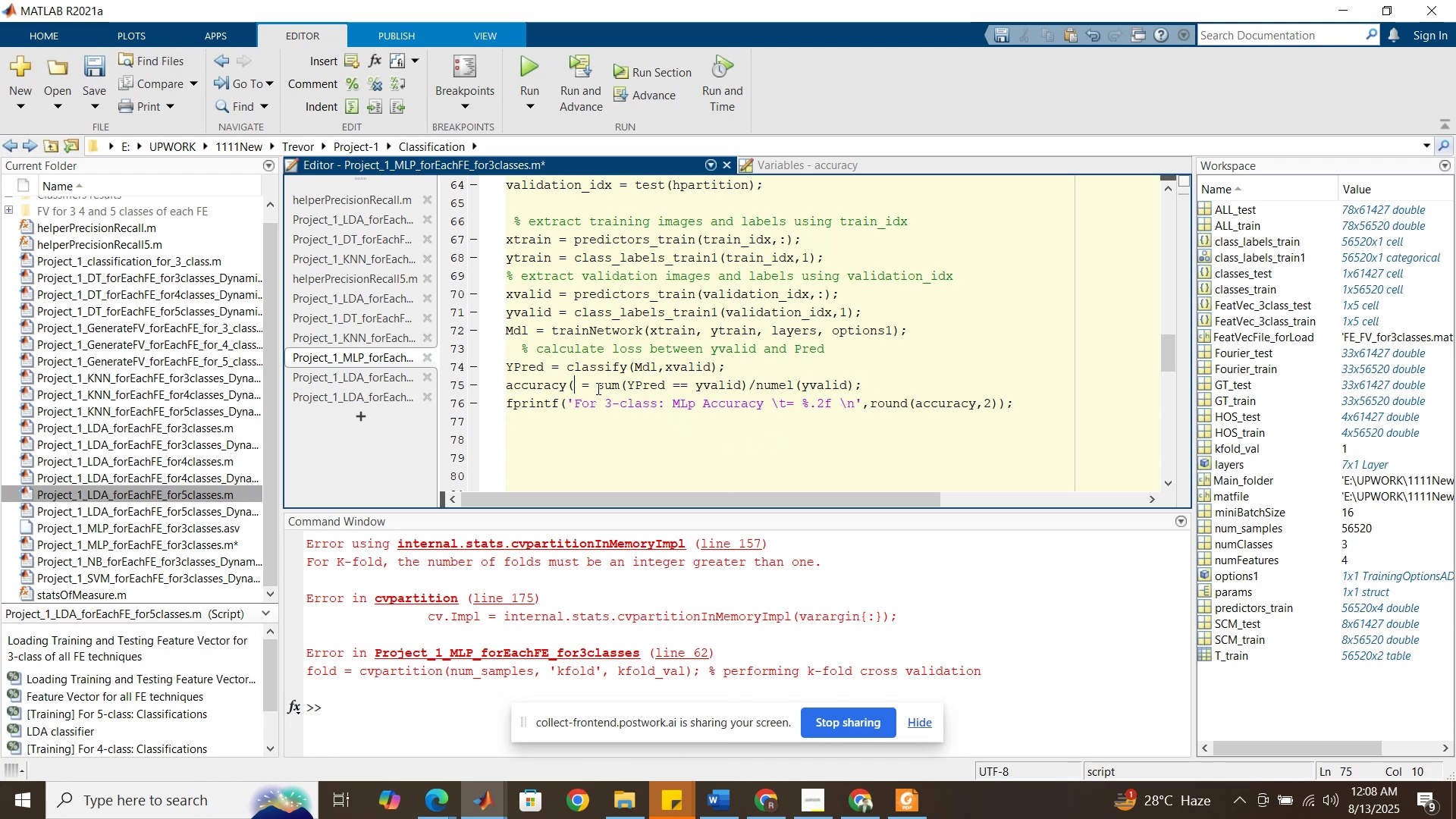 
key(Backspace)
 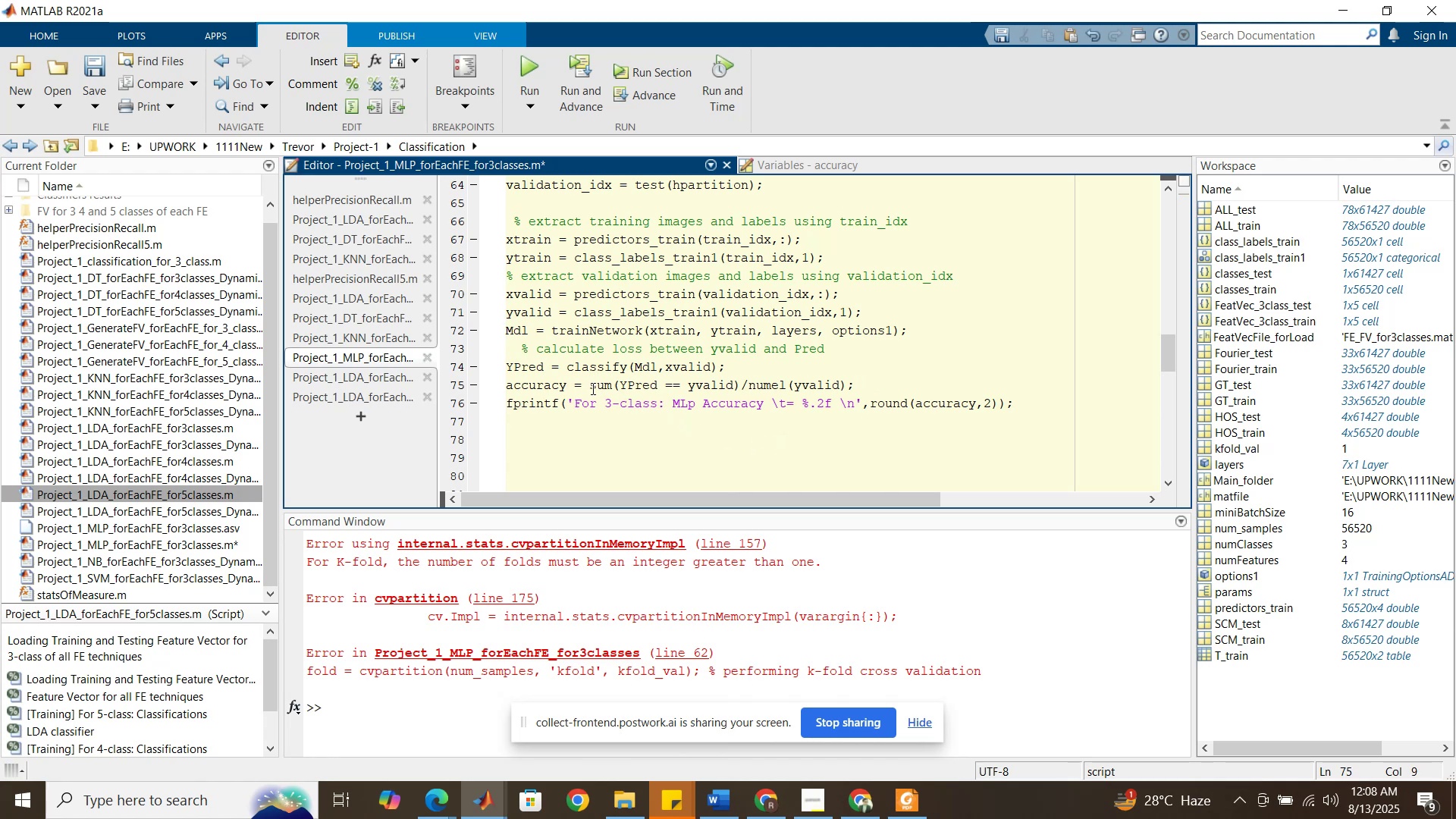 
left_click([591, 388])
 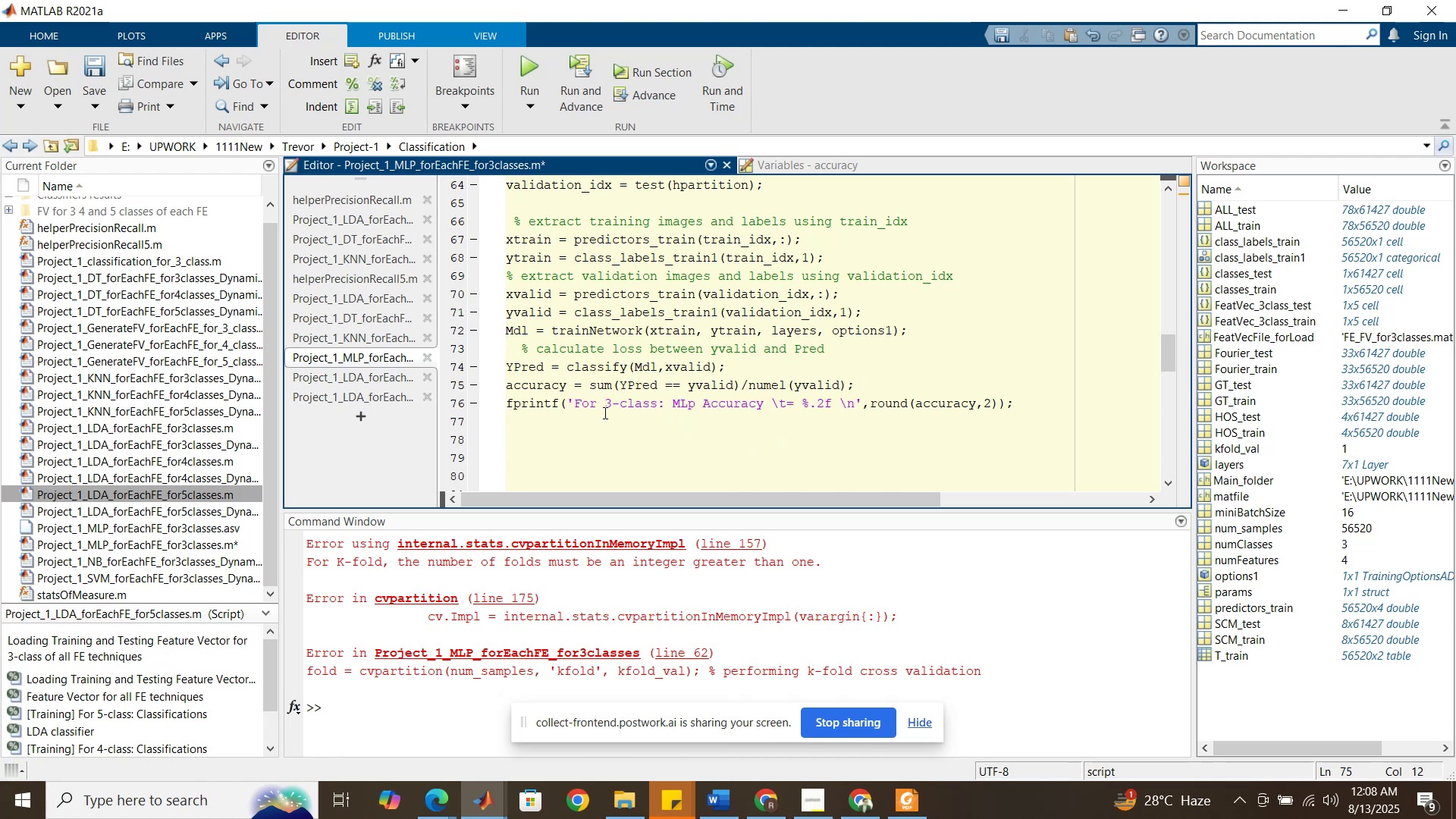 
type(rund(100)
 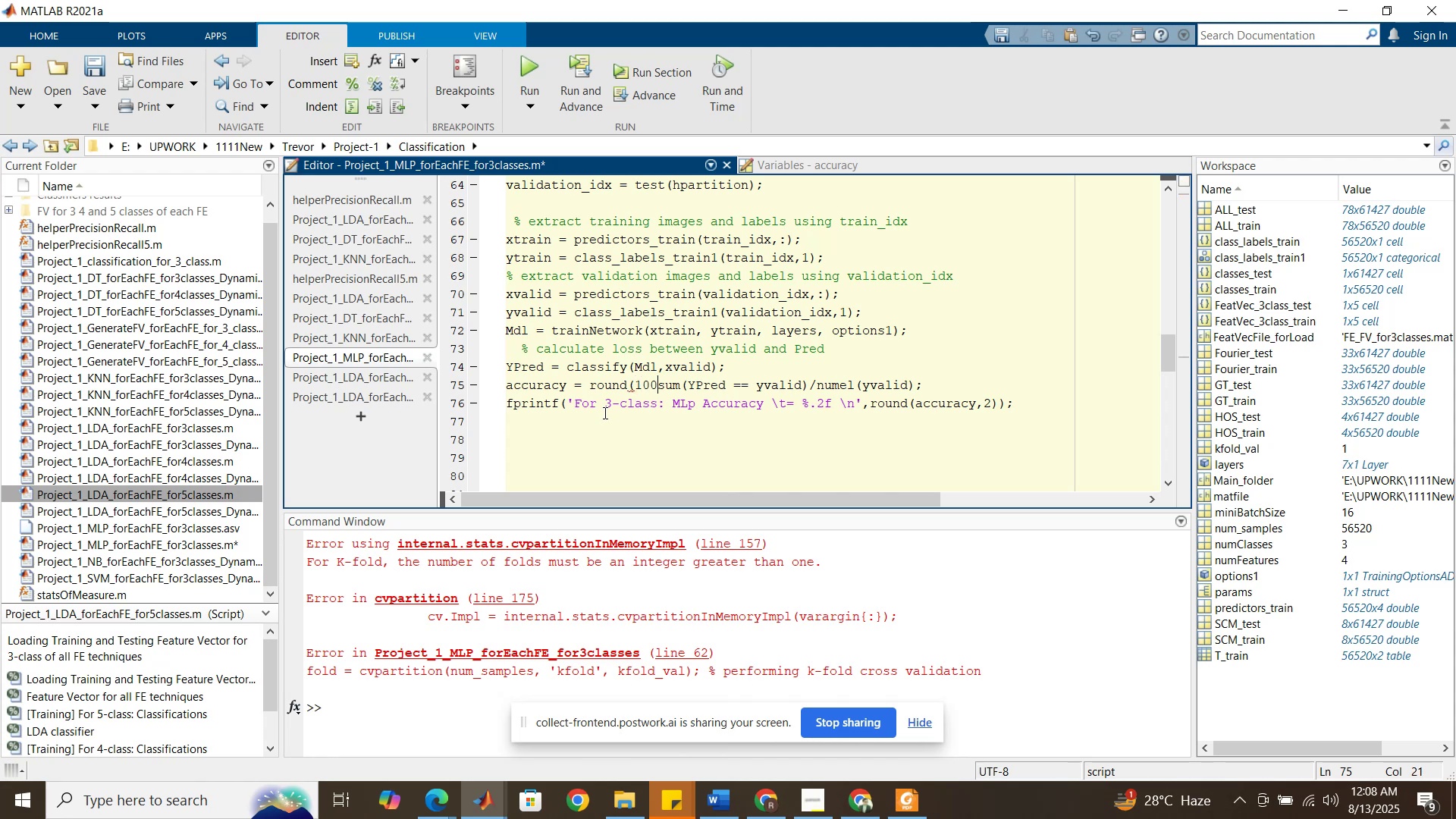 
hold_key(key=O, duration=0.32)
 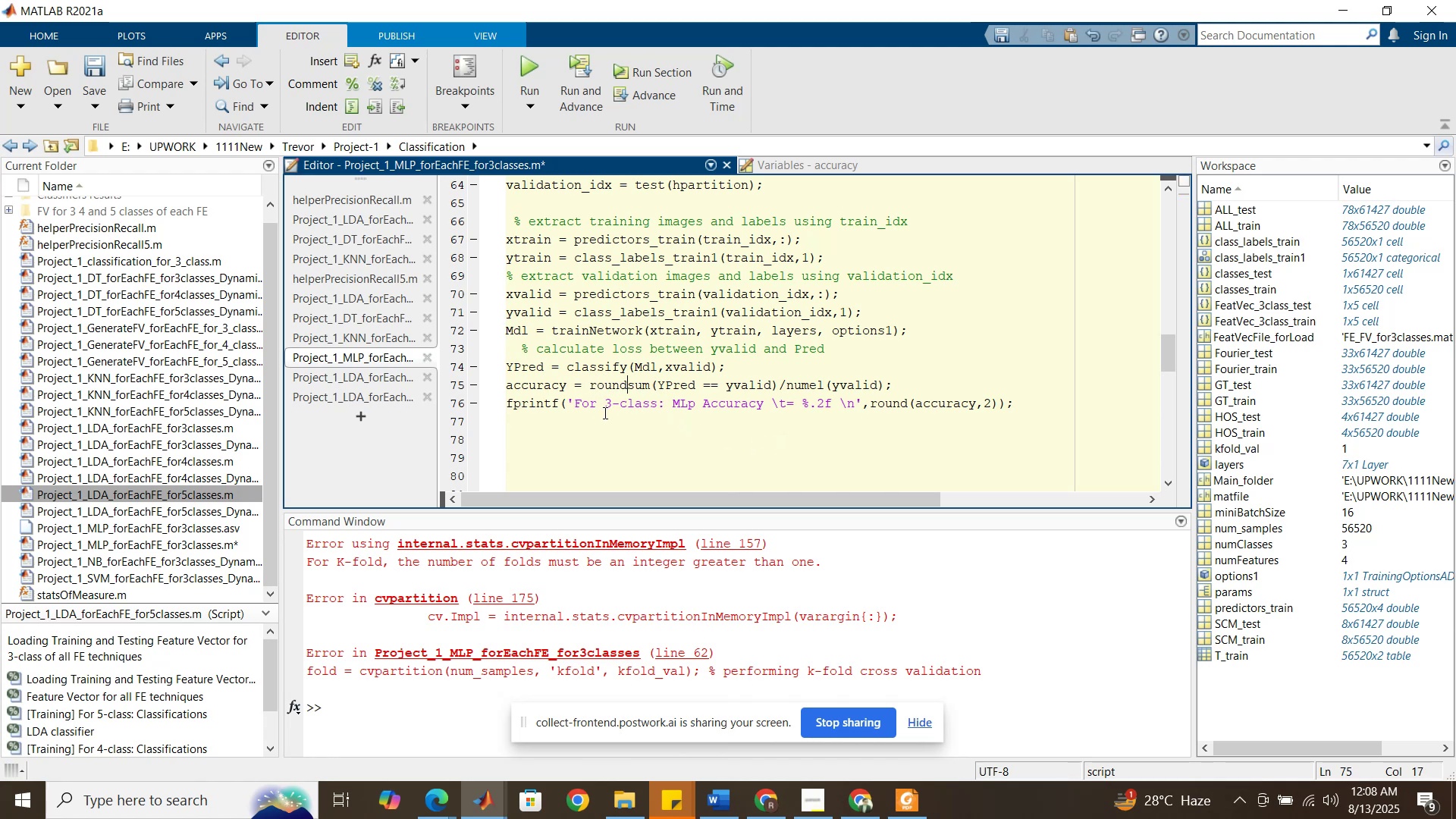 
hold_key(key=ShiftRight, duration=0.93)
 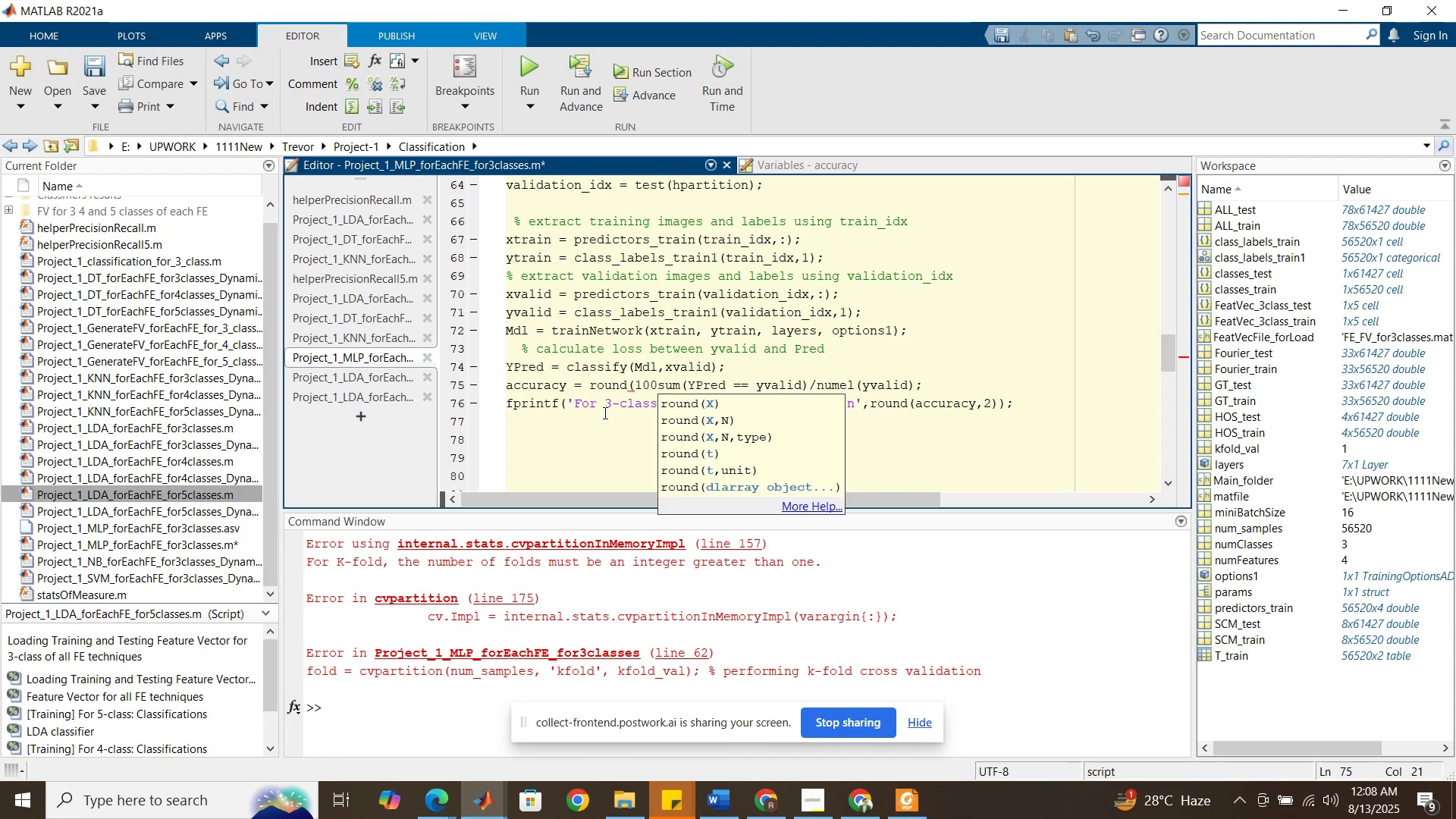 
key(Shift+8)
 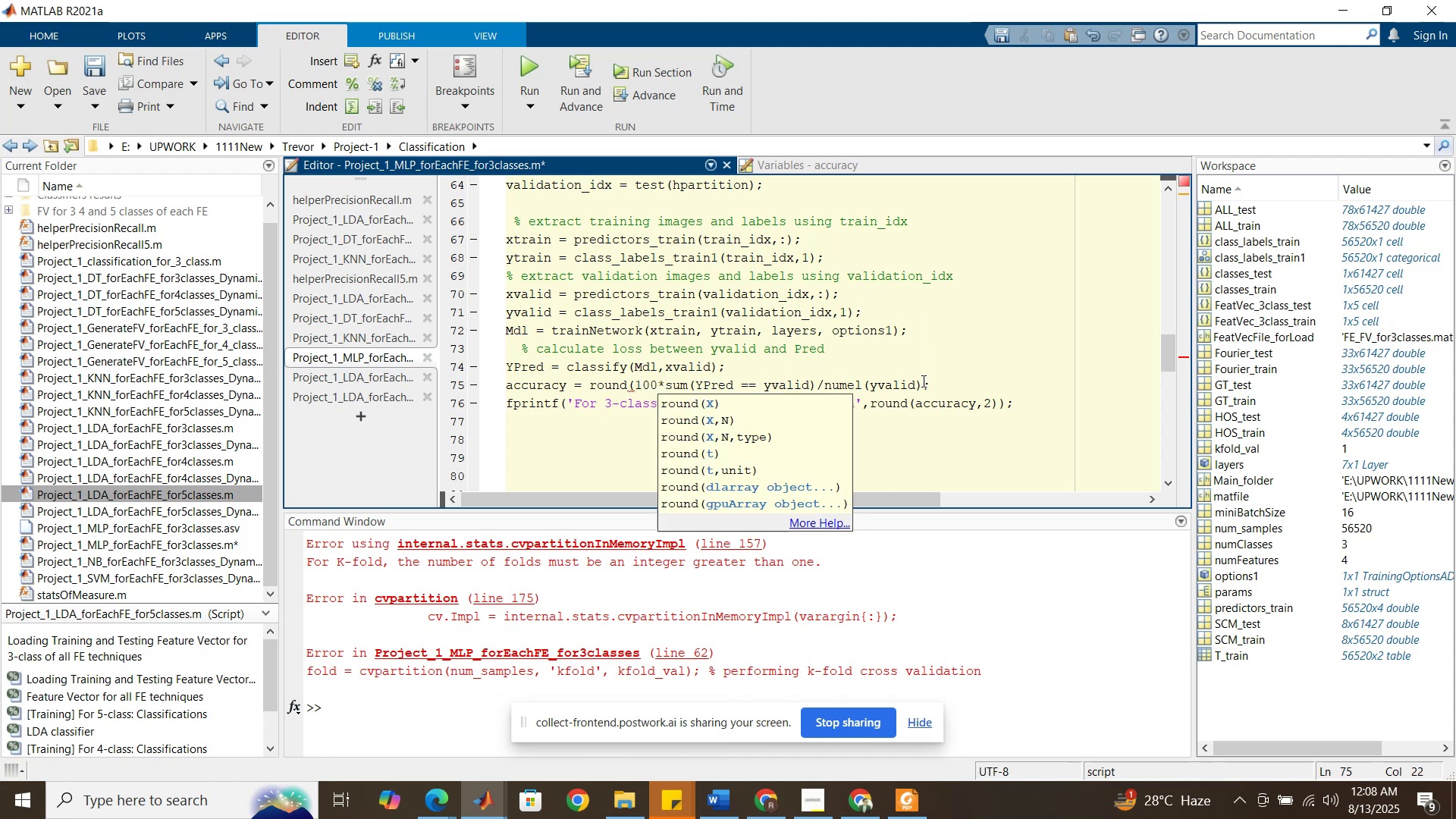 
left_click([922, 381])
 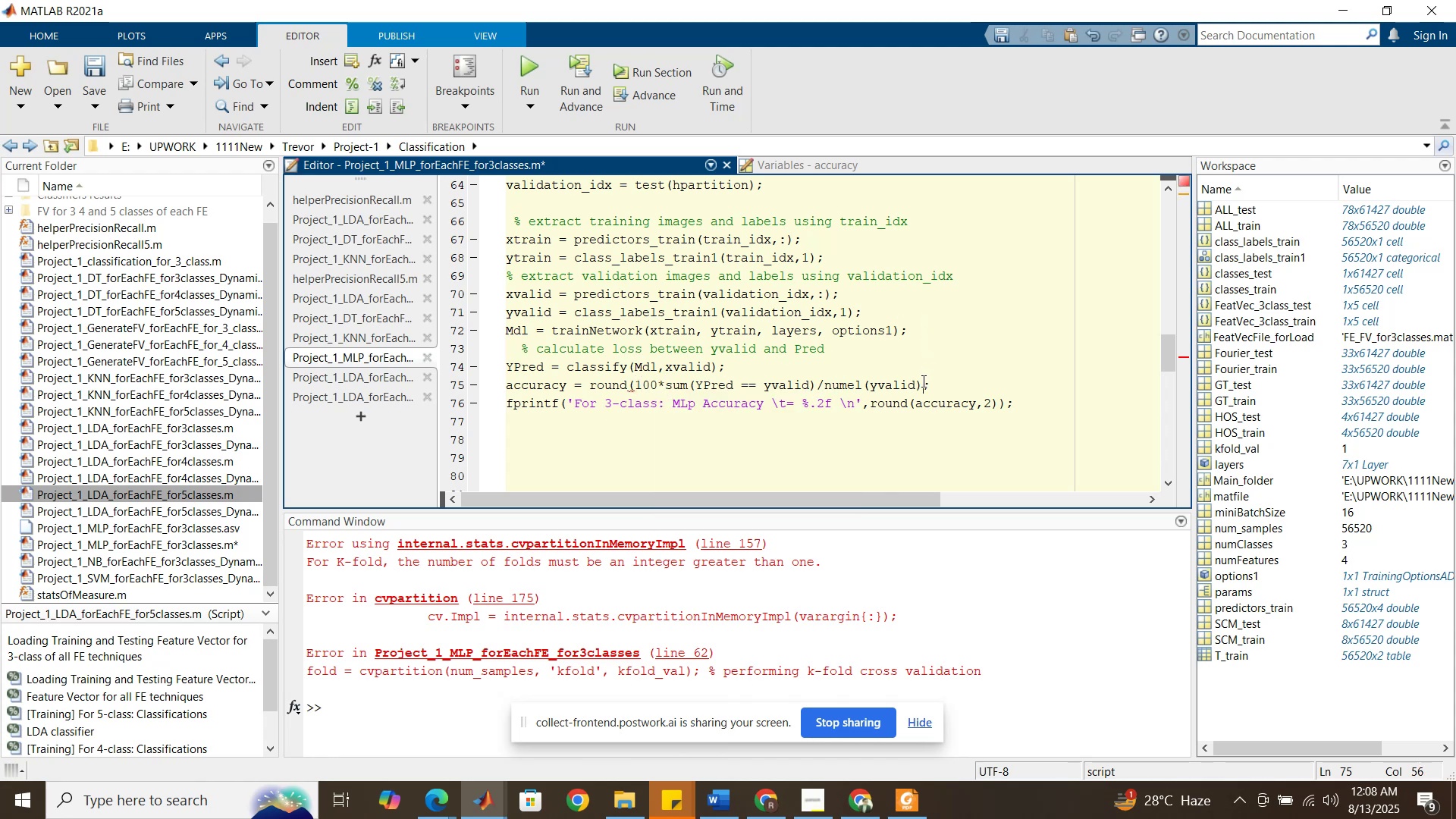 
key(Comma)
 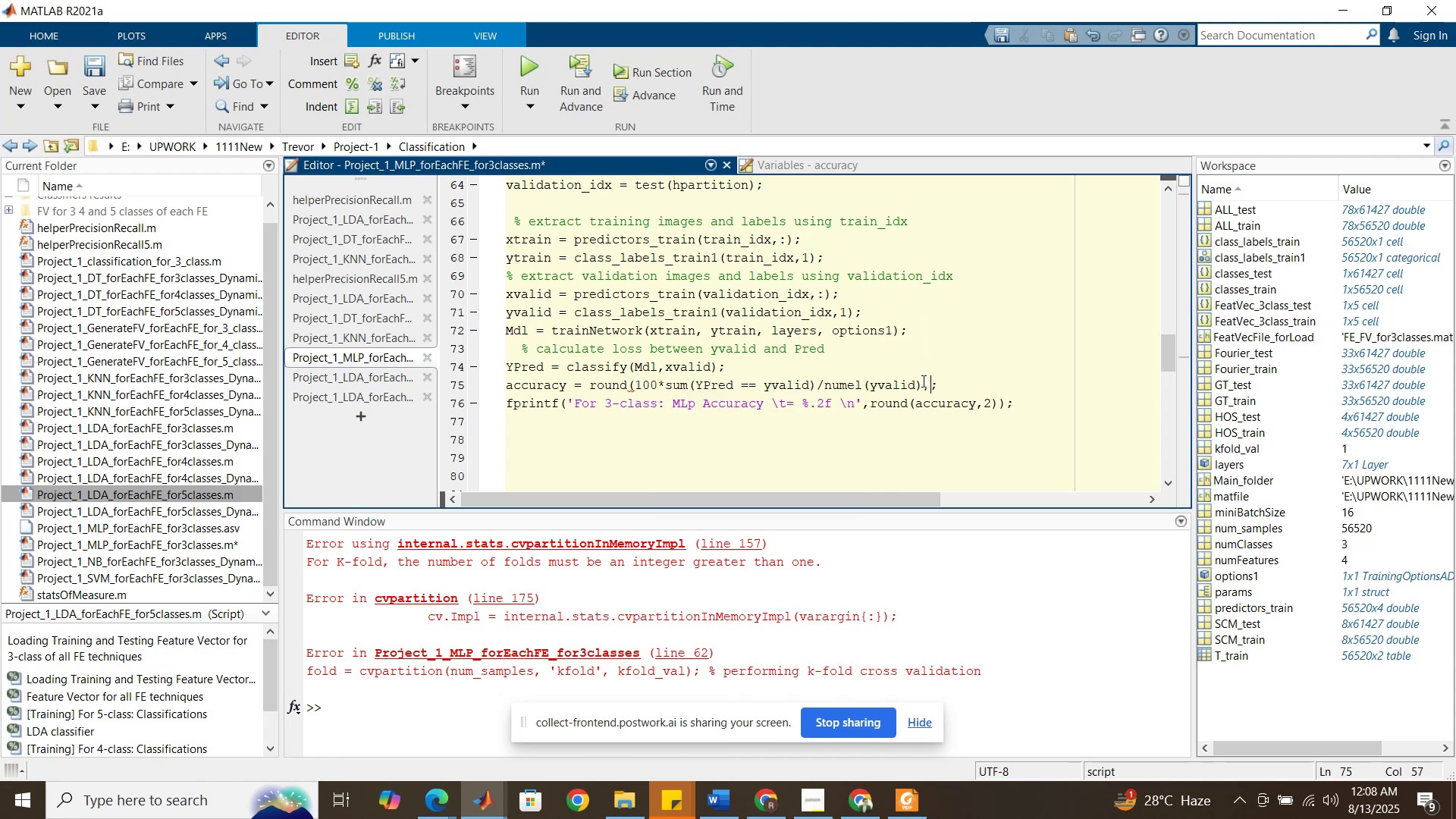 
key(1)
 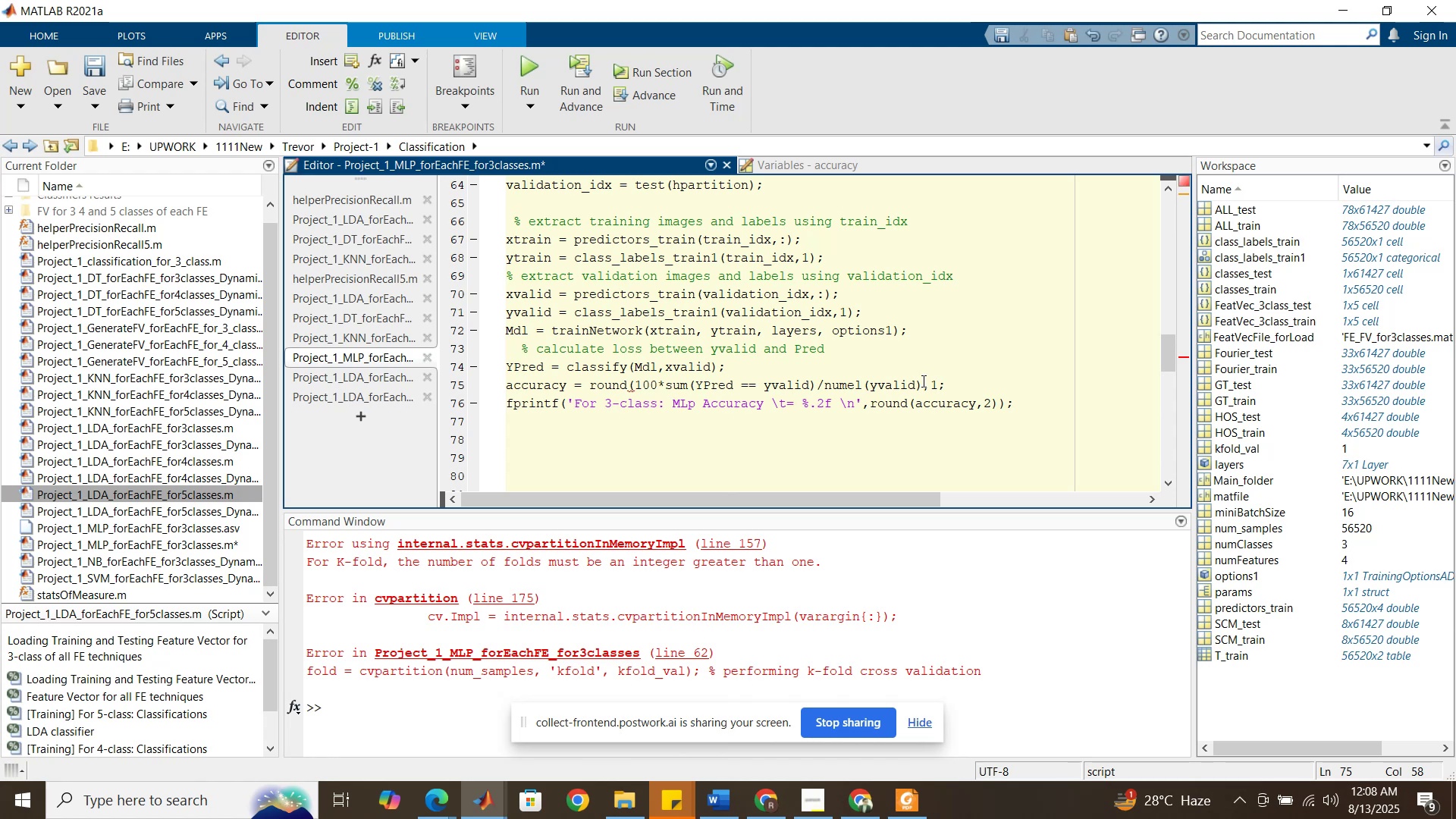 
key(Shift+0)
 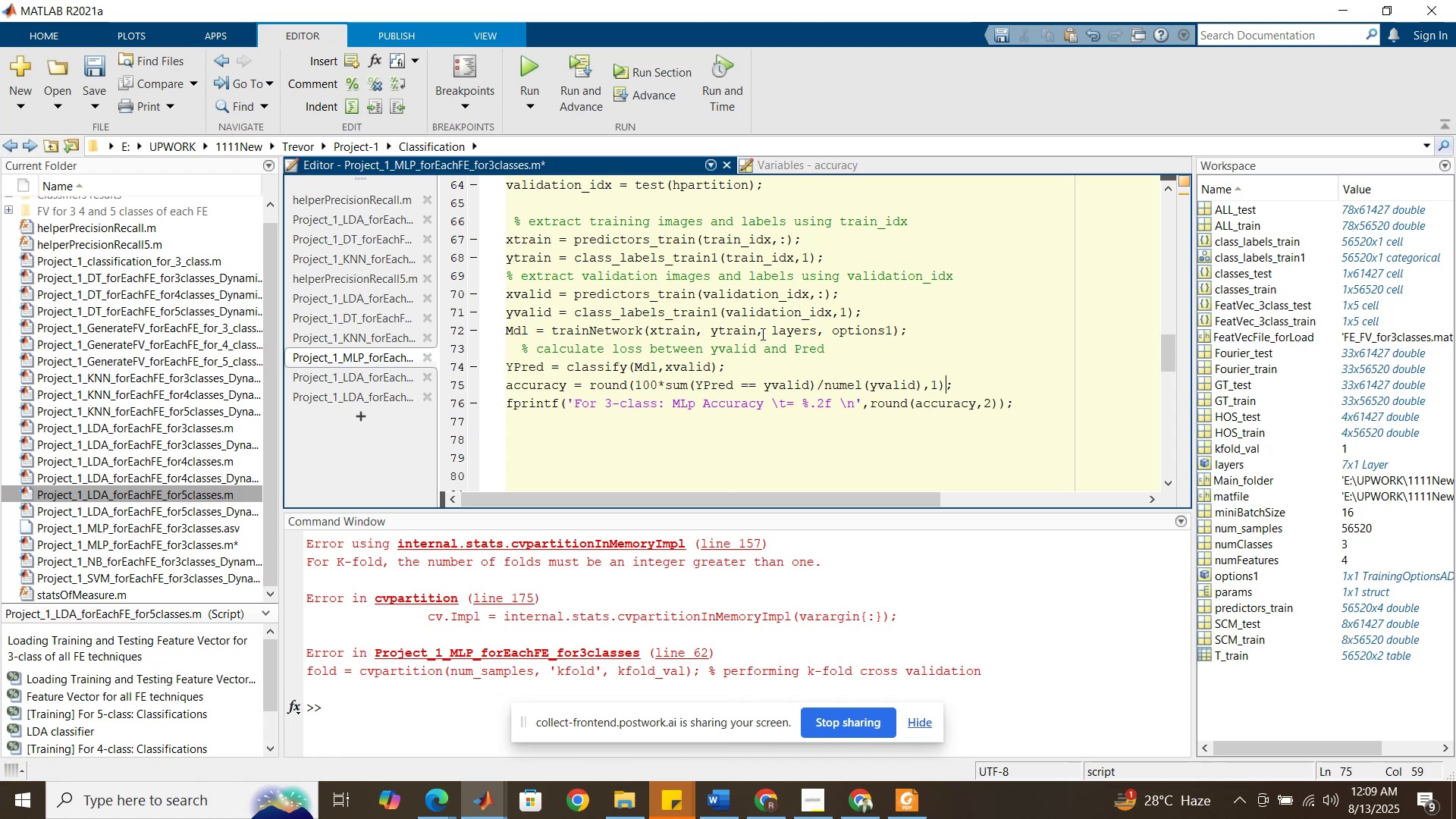 
scroll: coordinate [765, 331], scroll_direction: up, amount: 5.0
 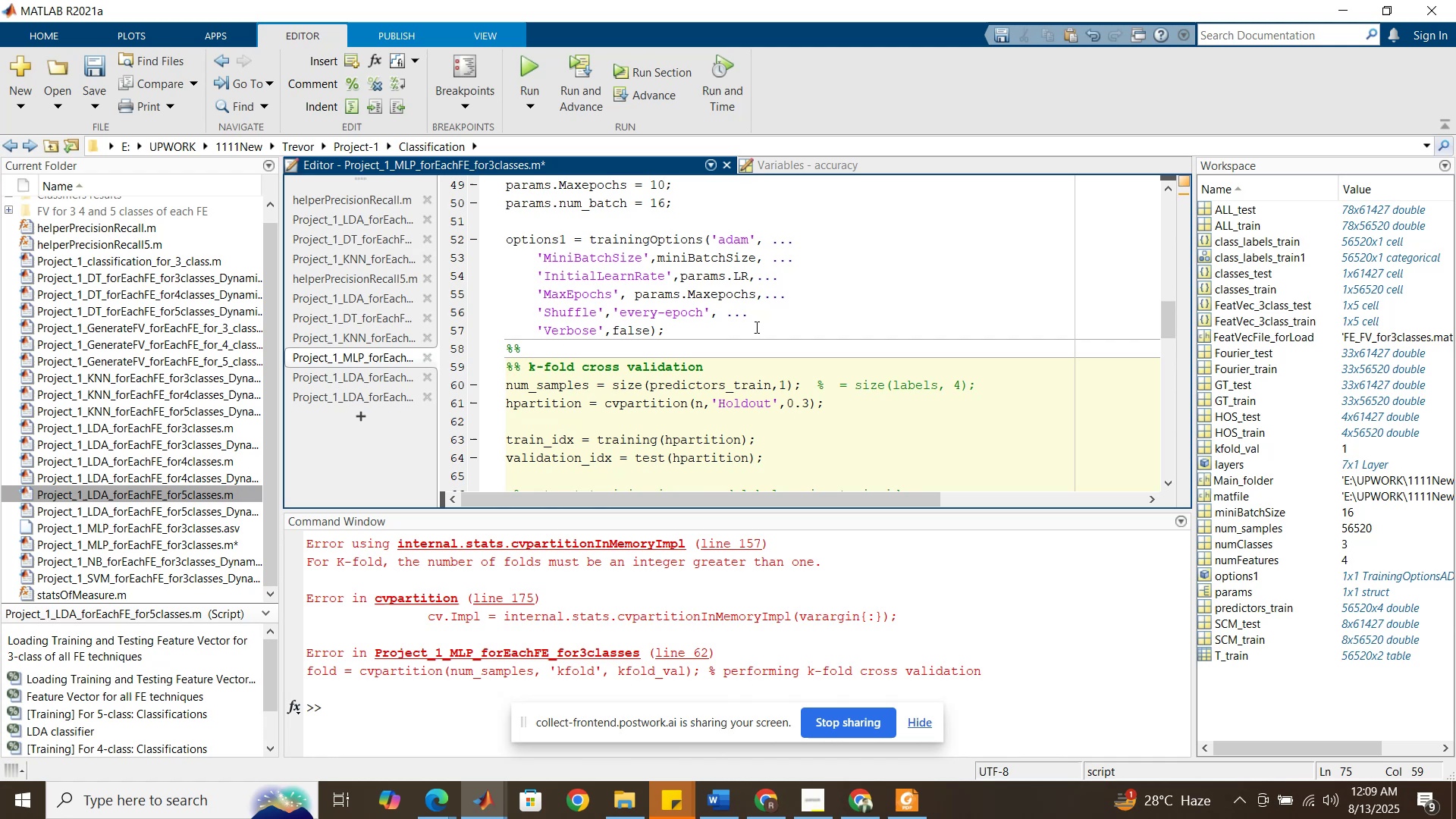 
left_click([747, 412])
 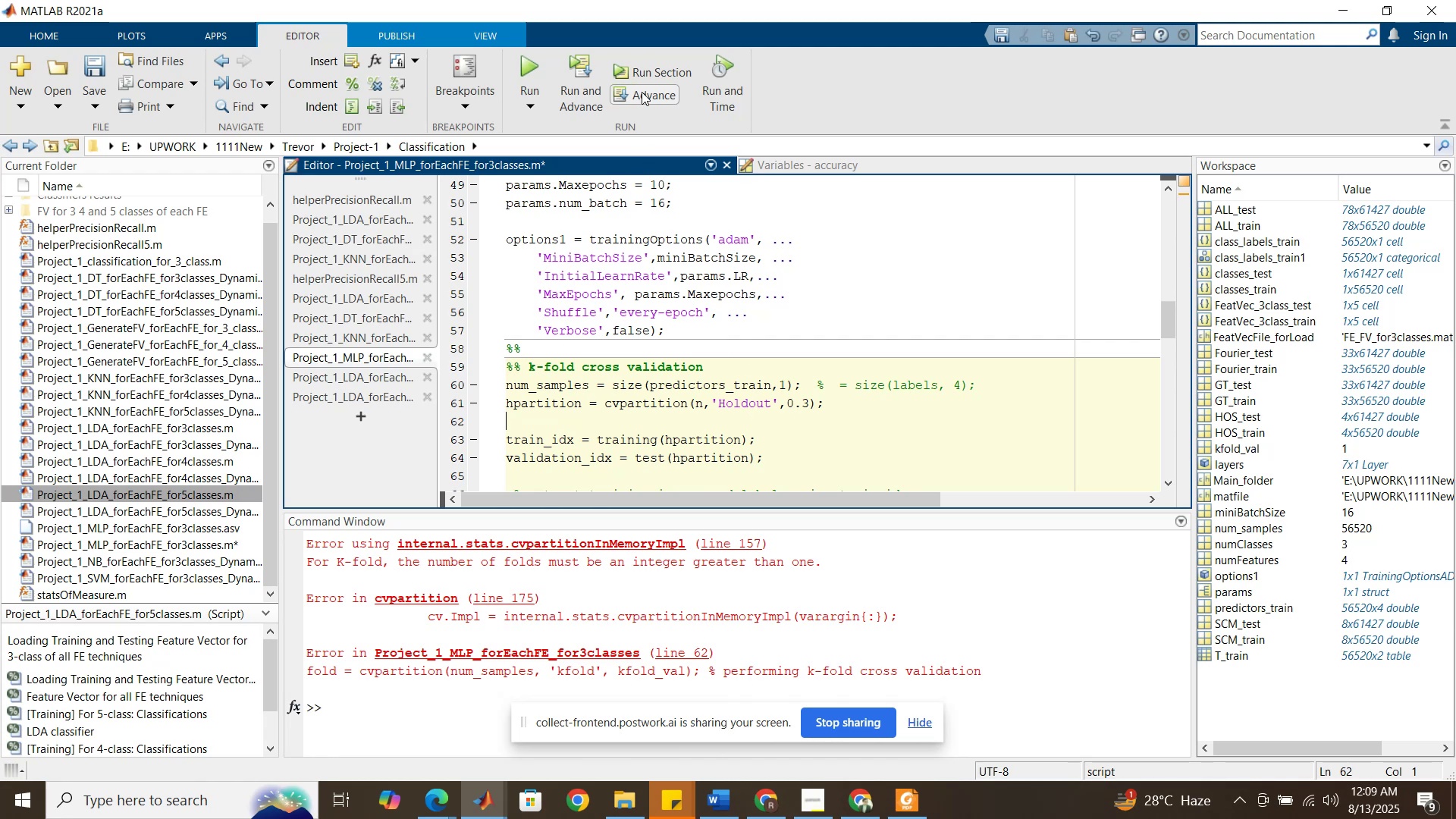 
left_click([642, 77])
 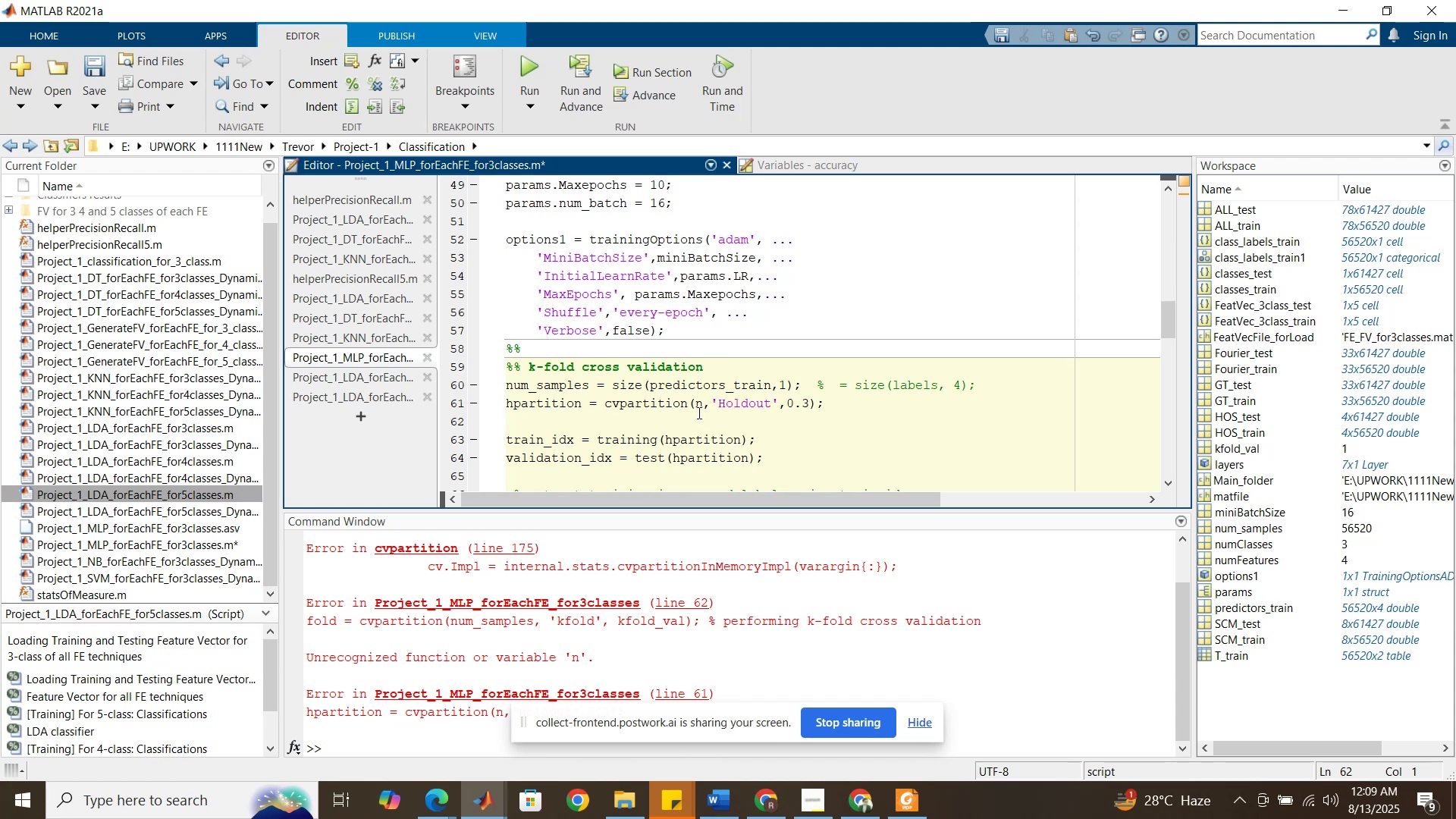 
wait(13.93)
 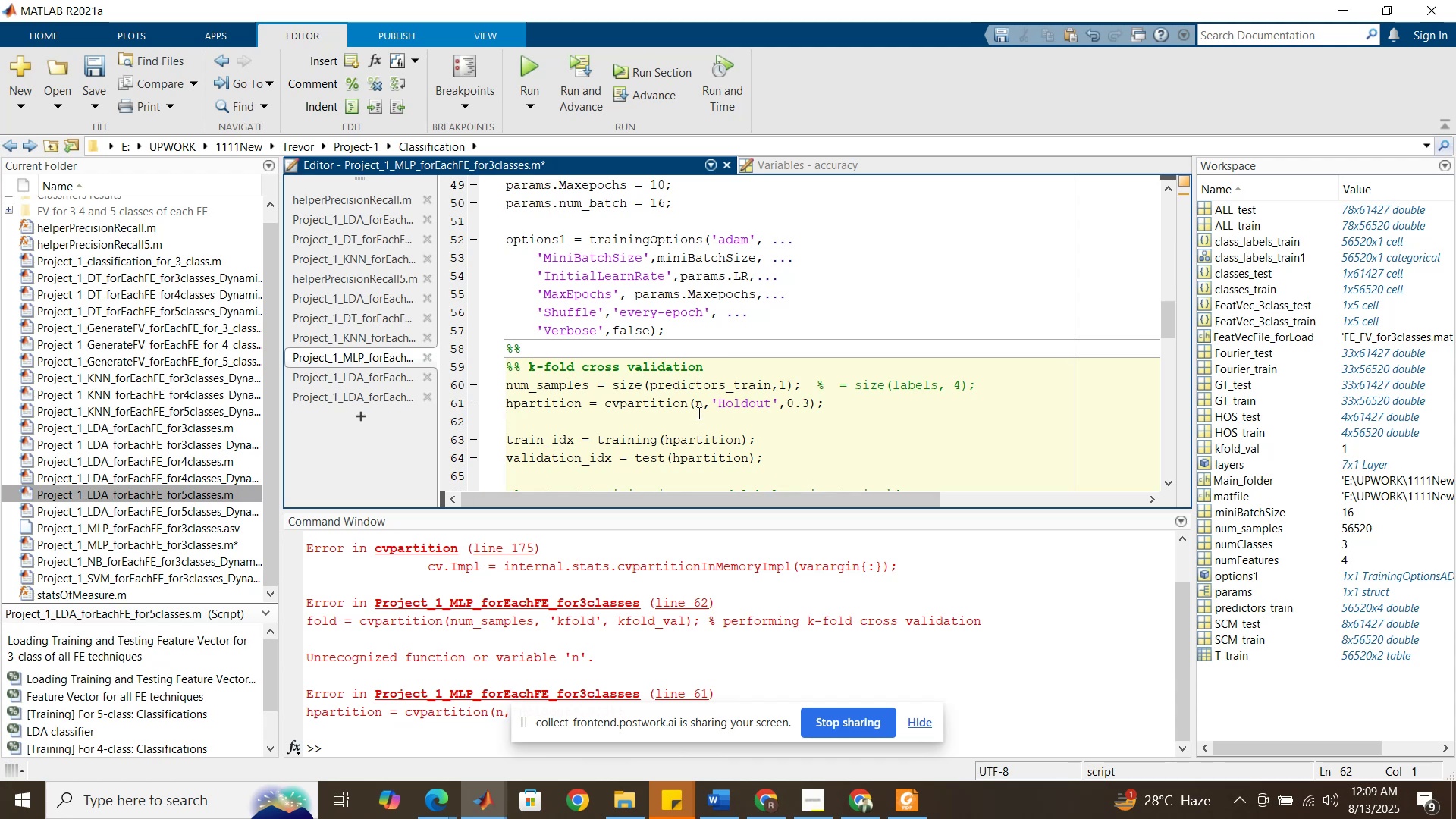 
scroll: coordinate [620, 557], scroll_direction: down, amount: 2.0
 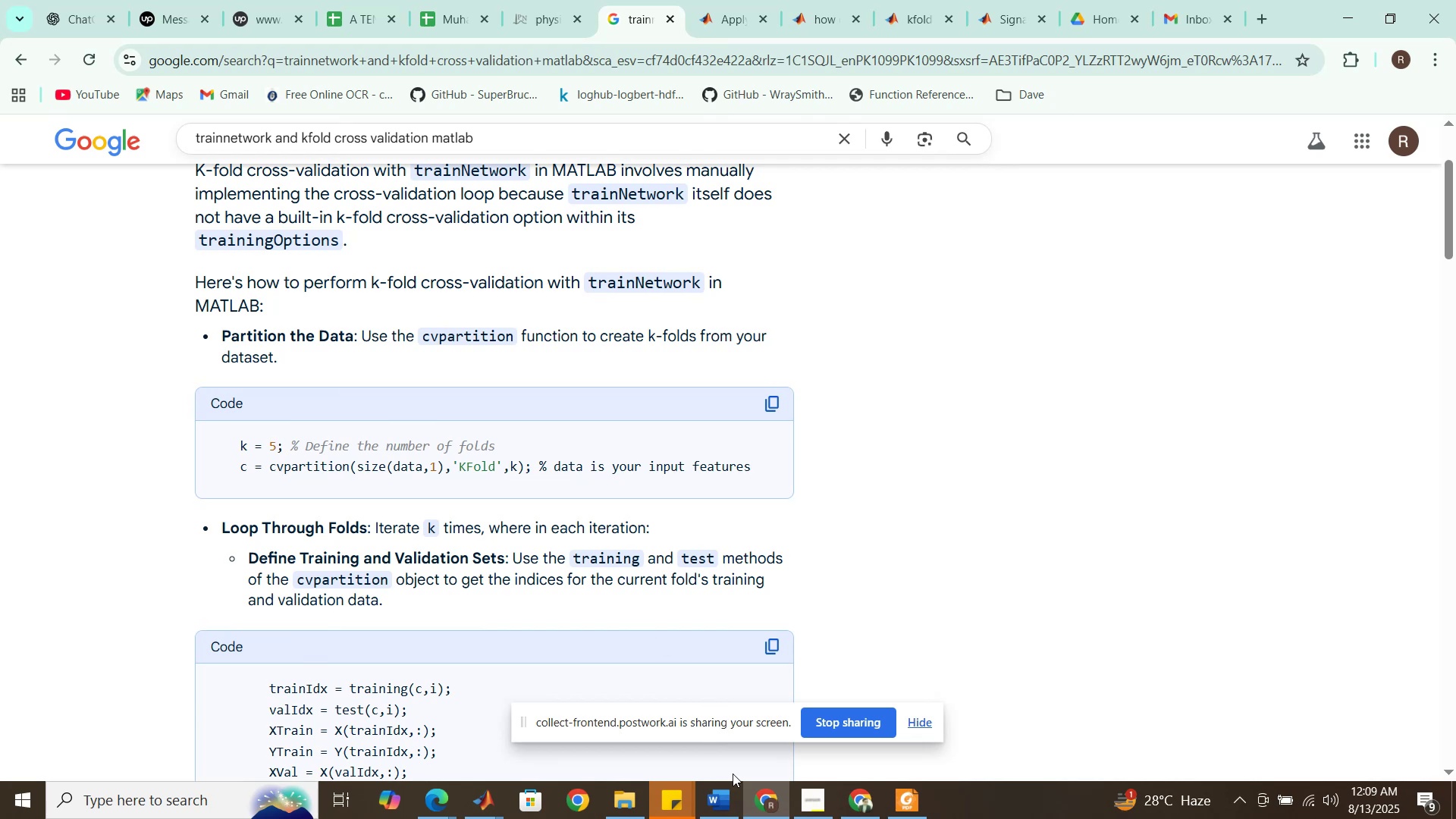 
wait(5.98)
 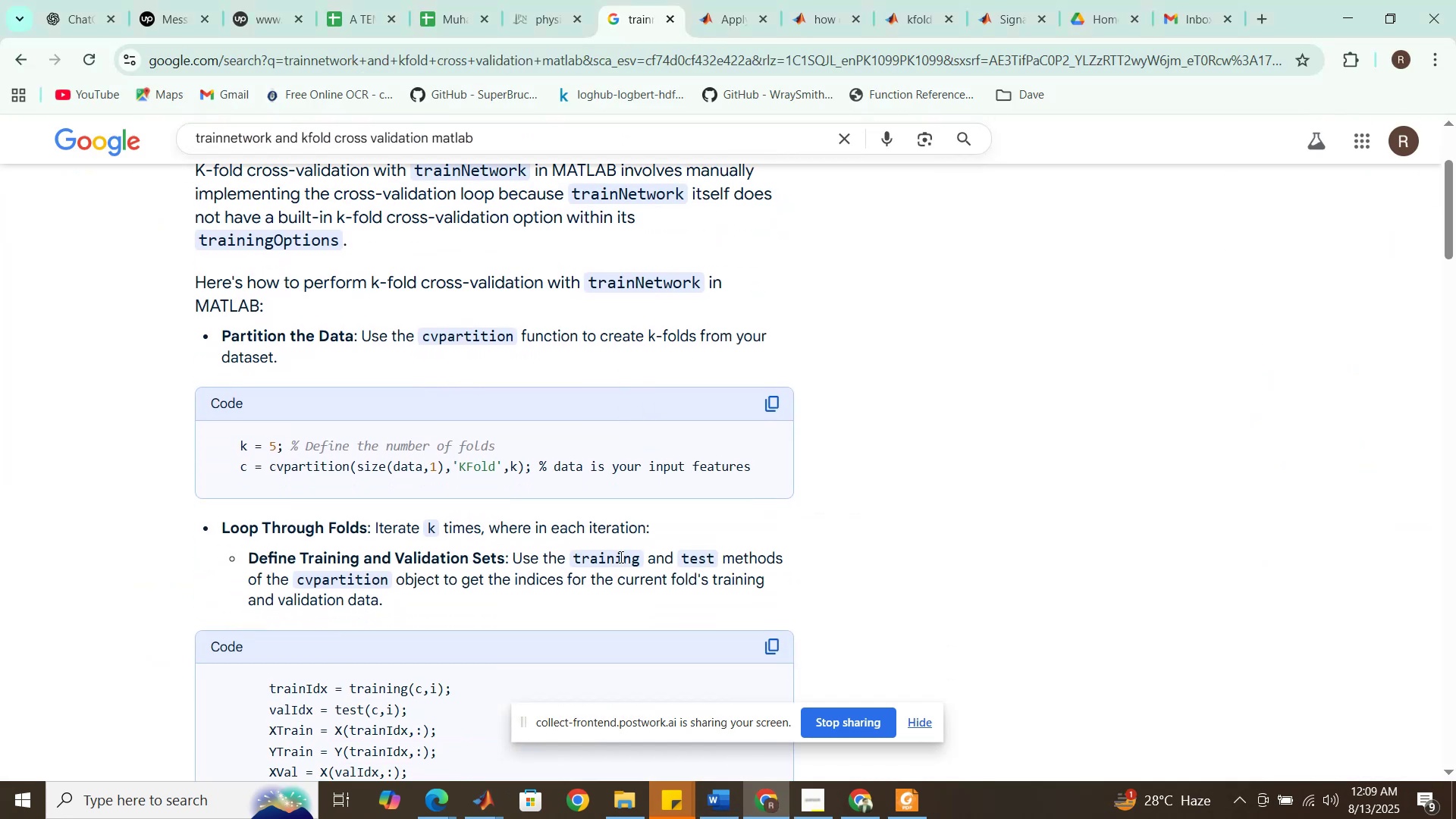 
left_click([760, 805])
 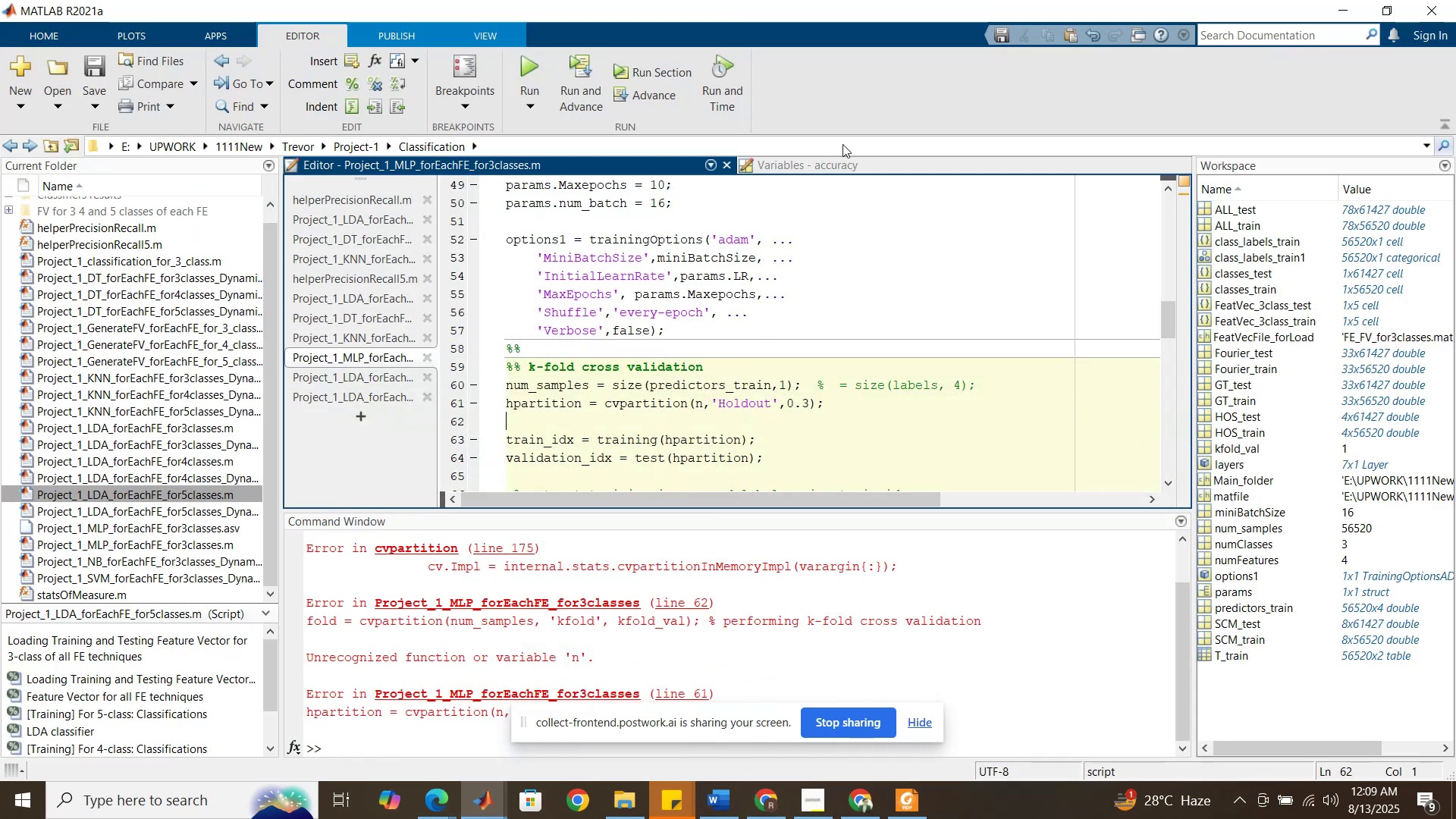 
left_click([769, 800])
 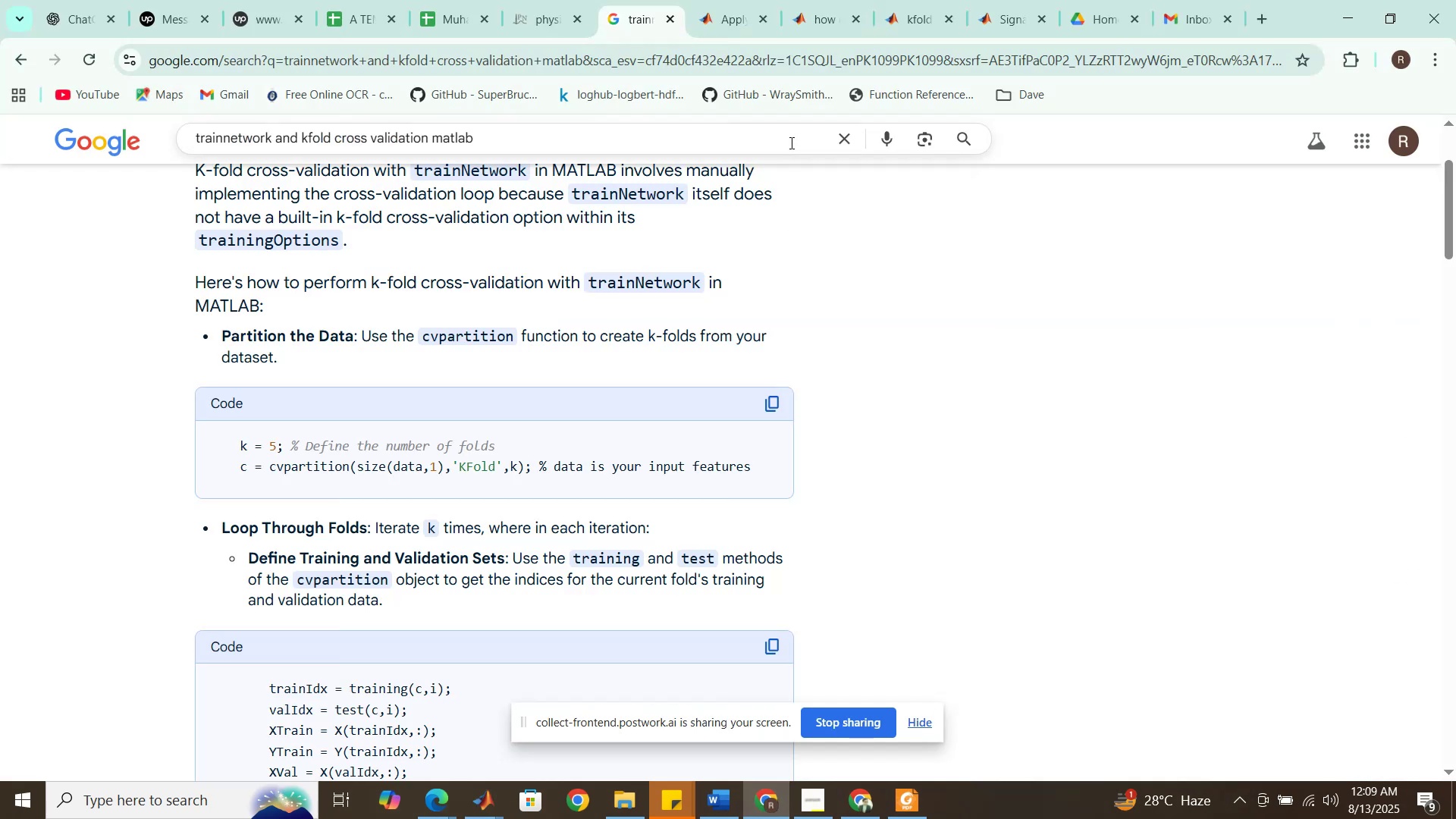 
left_click([830, 11])
 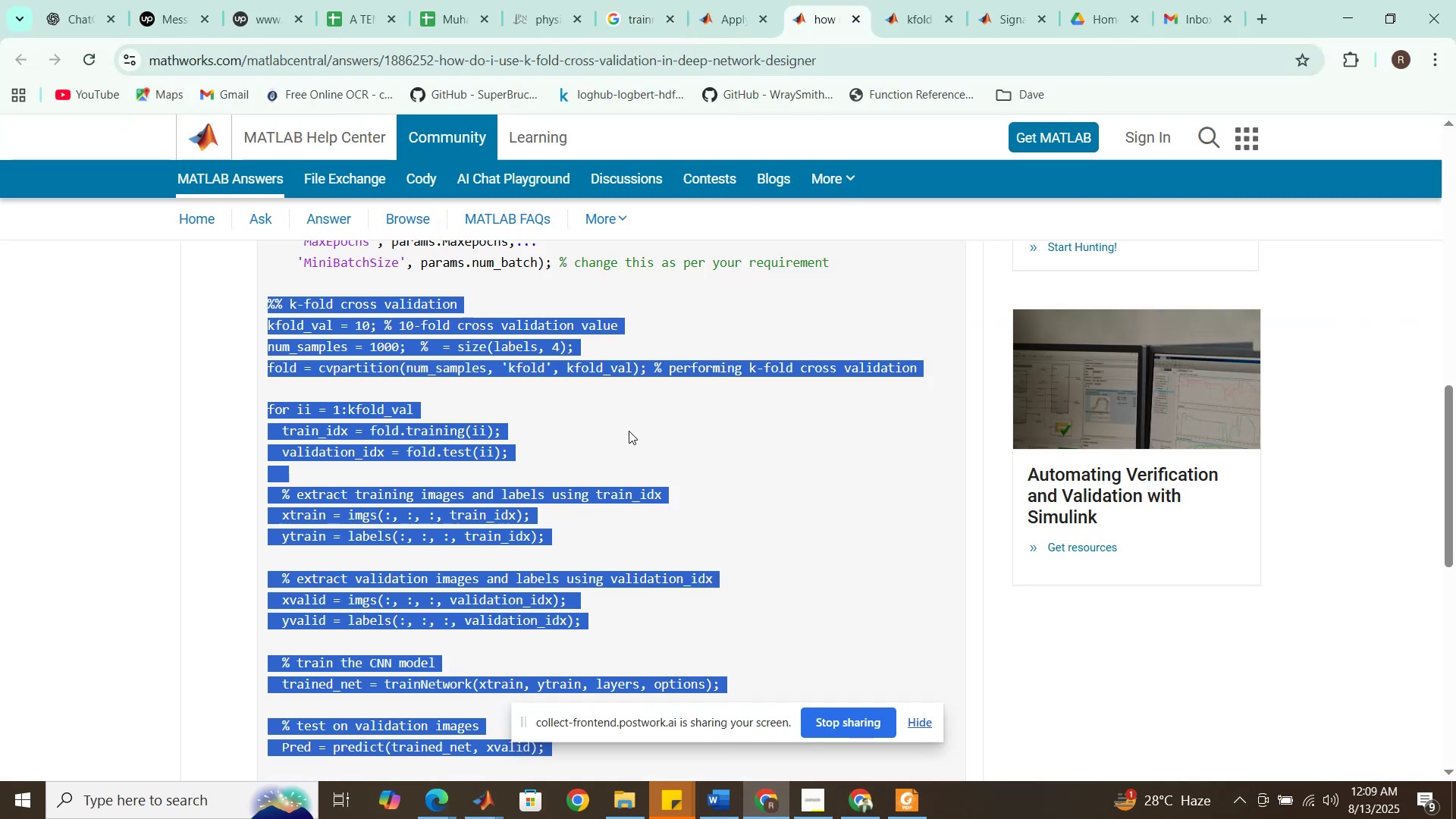 
left_click([629, 431])
 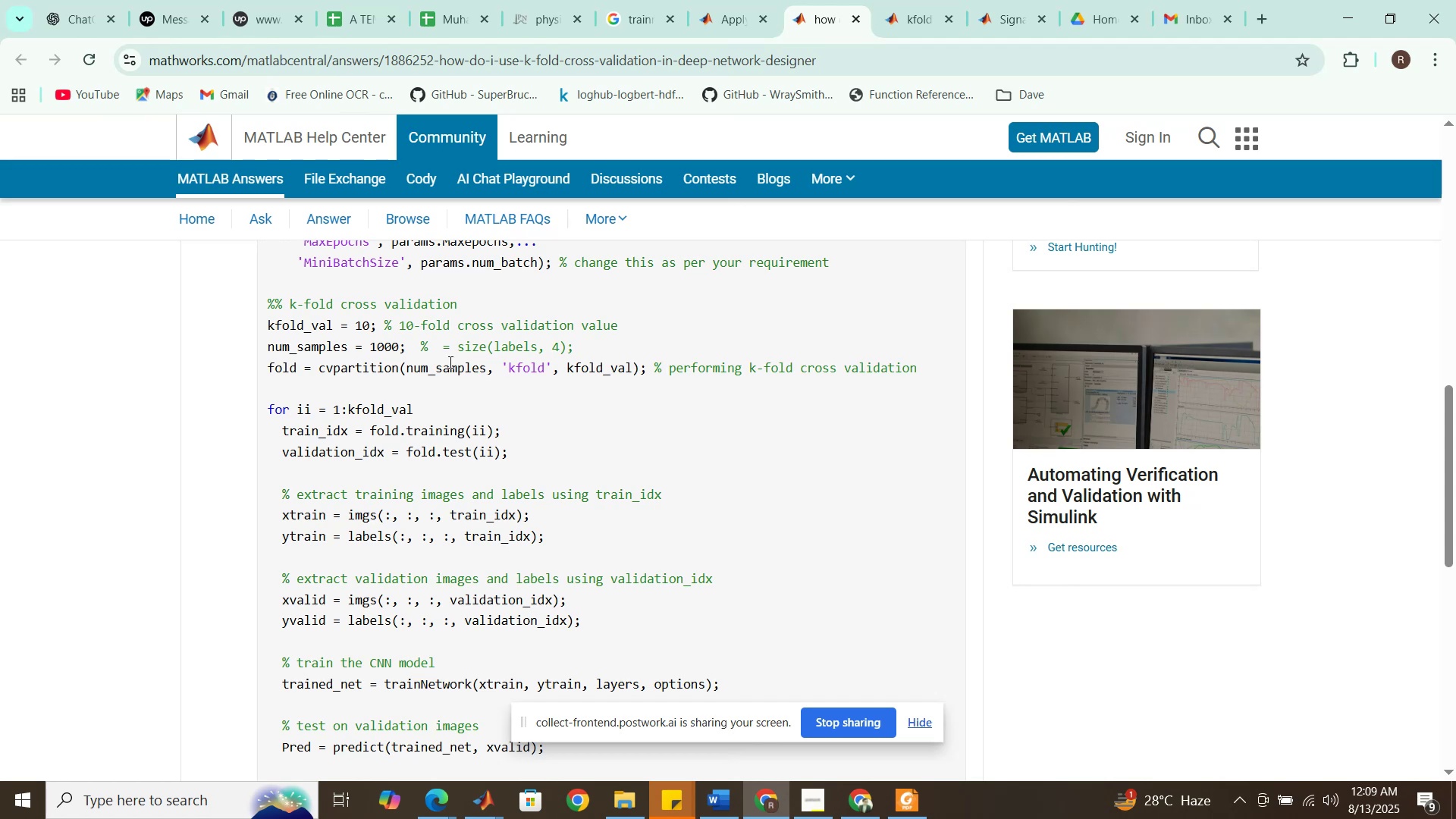 
double_click([449, 362])
 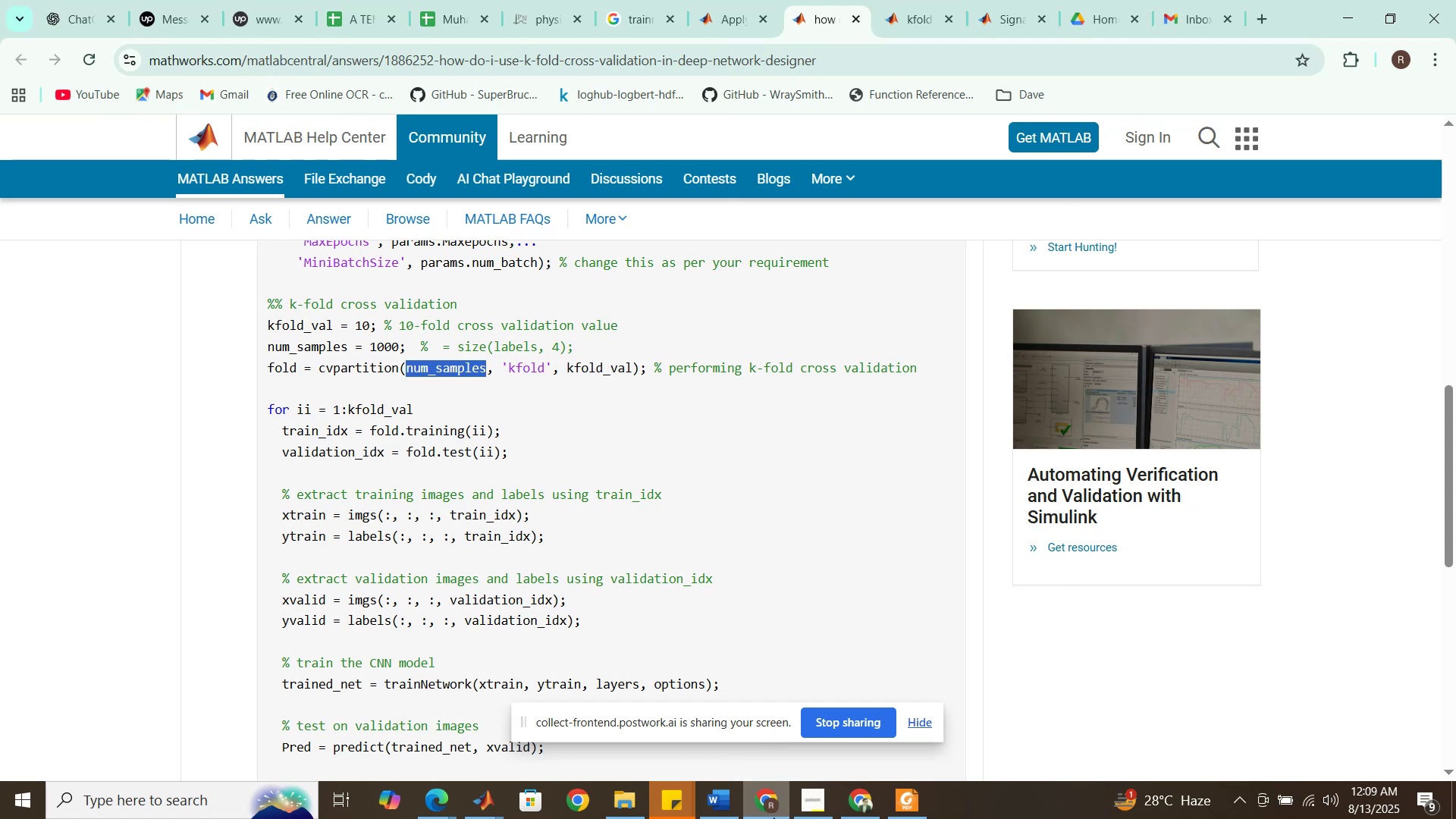 
left_click([858, 805])
 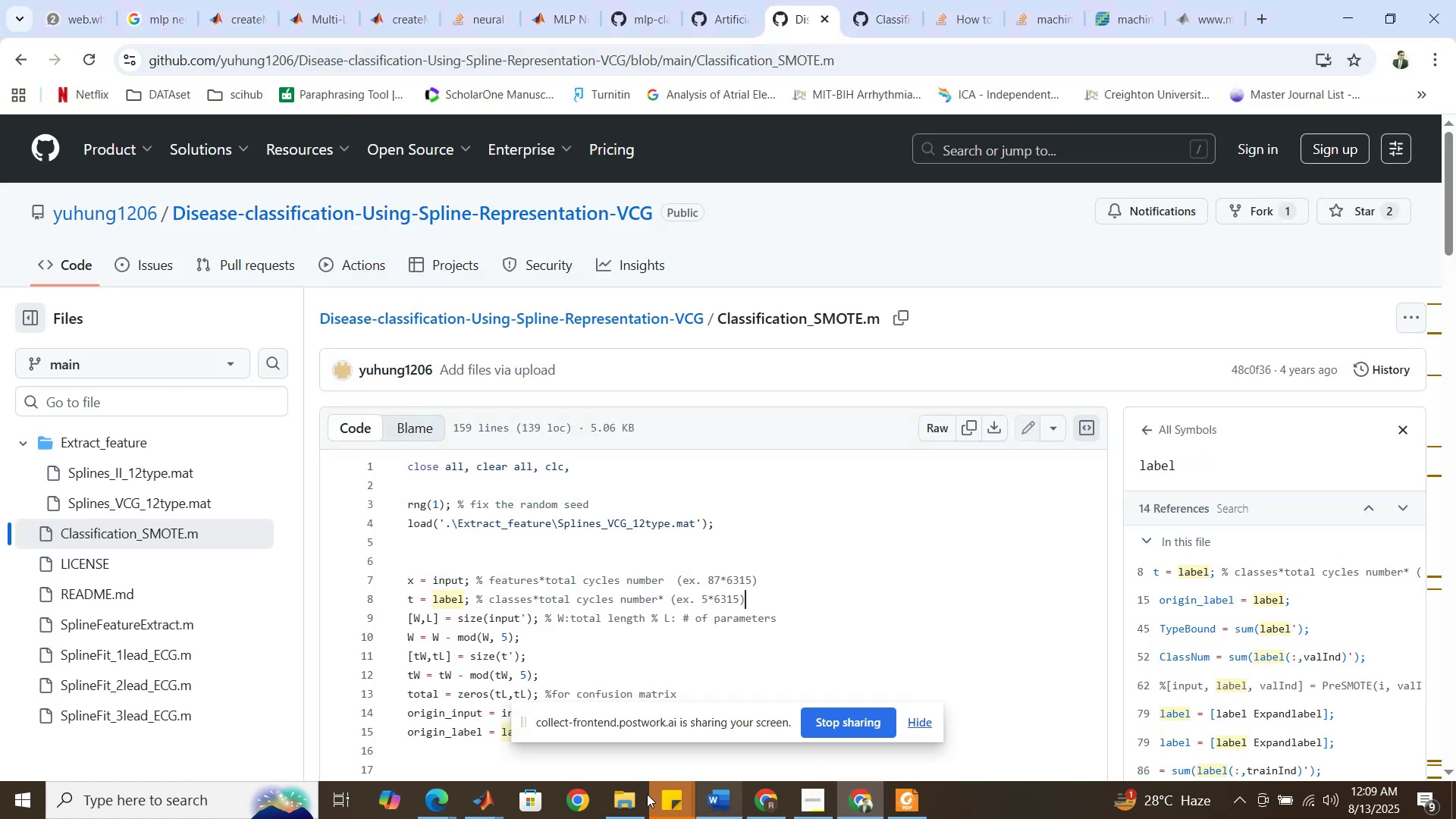 
left_click([482, 799])
 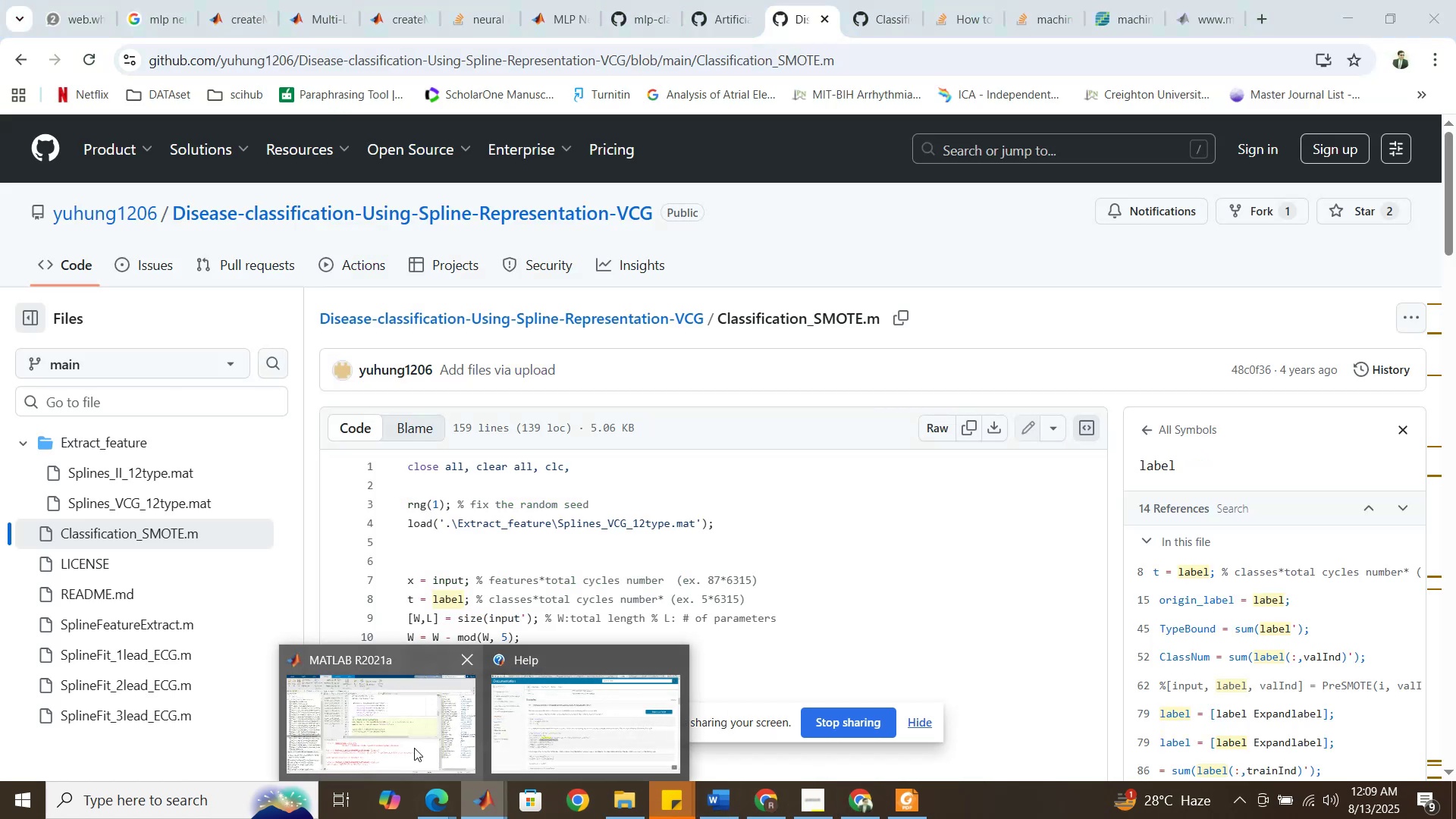 
left_click([413, 748])
 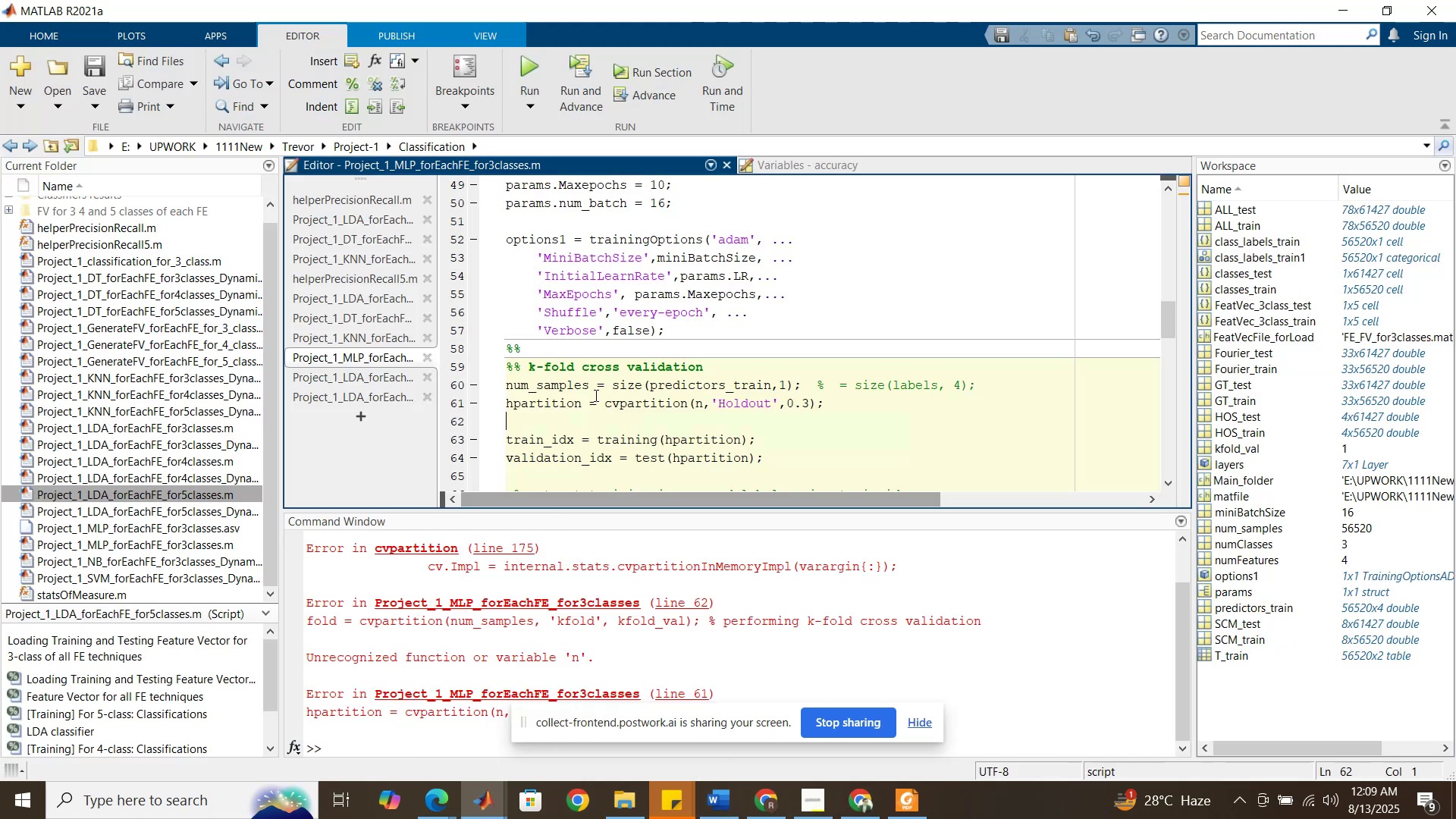 
scroll: coordinate [596, 386], scroll_direction: up, amount: 7.0
 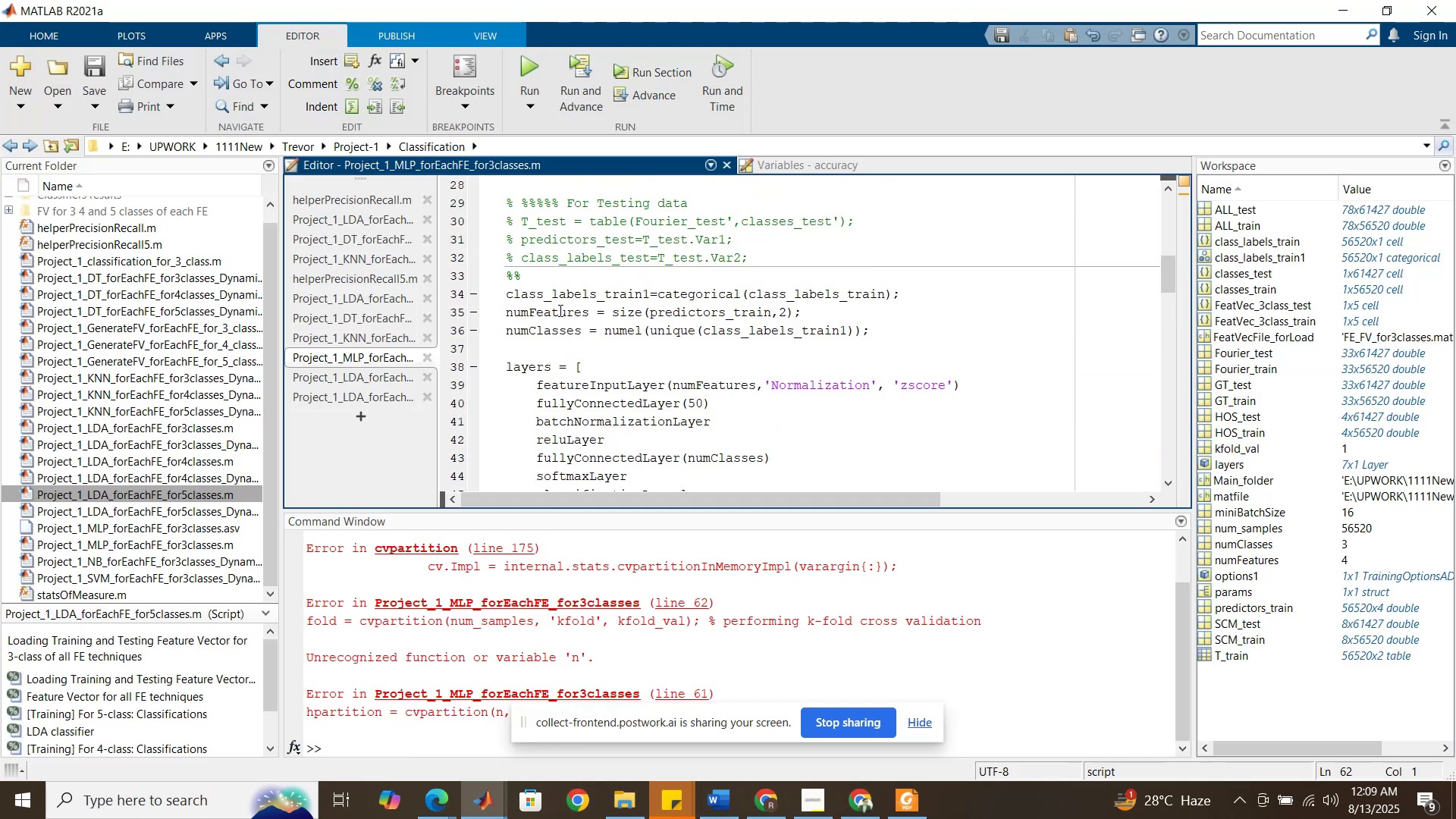 
double_click([559, 310])
 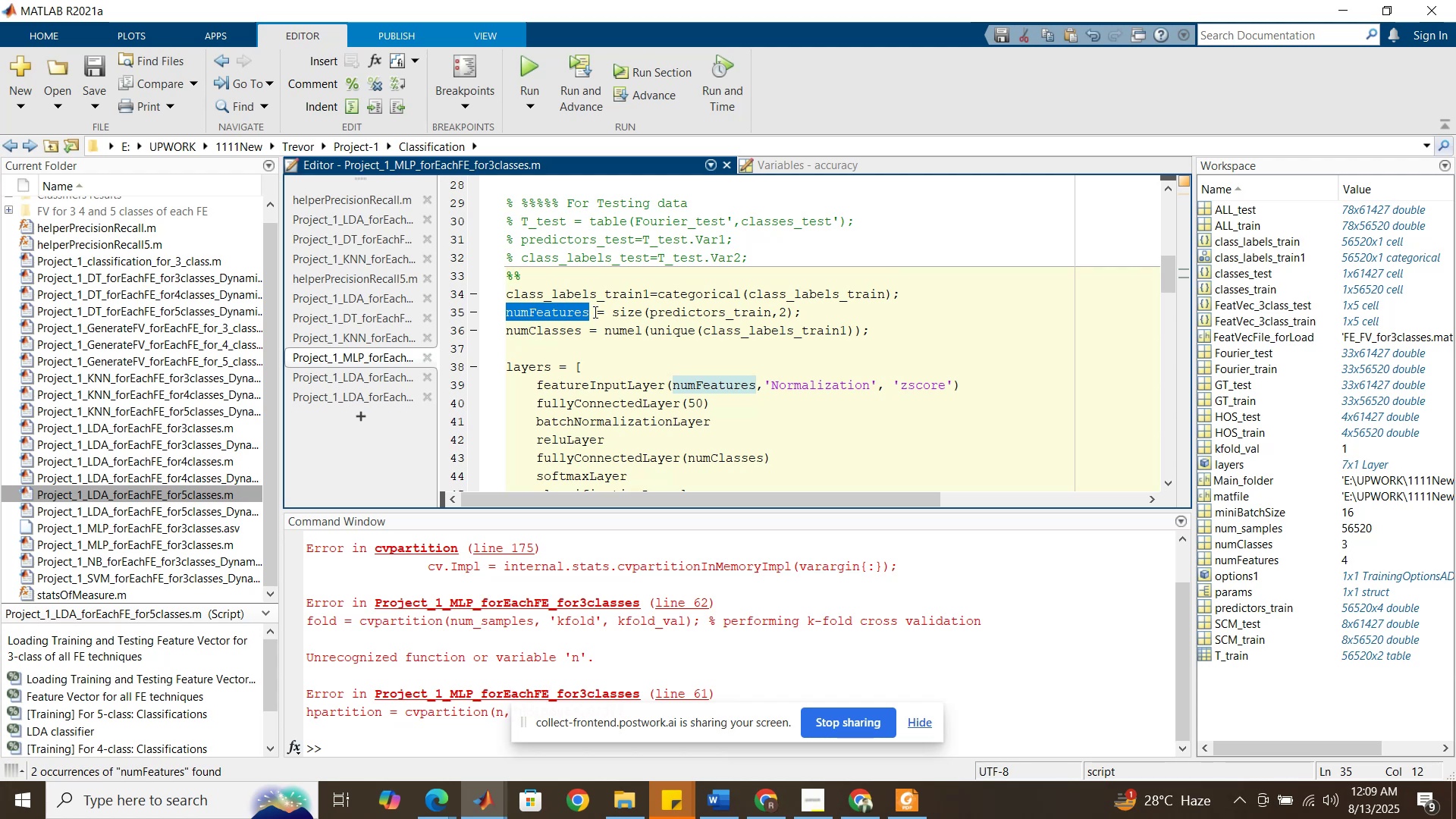 
left_click_drag(start_coordinate=[613, 312], to_coordinate=[792, 318])
 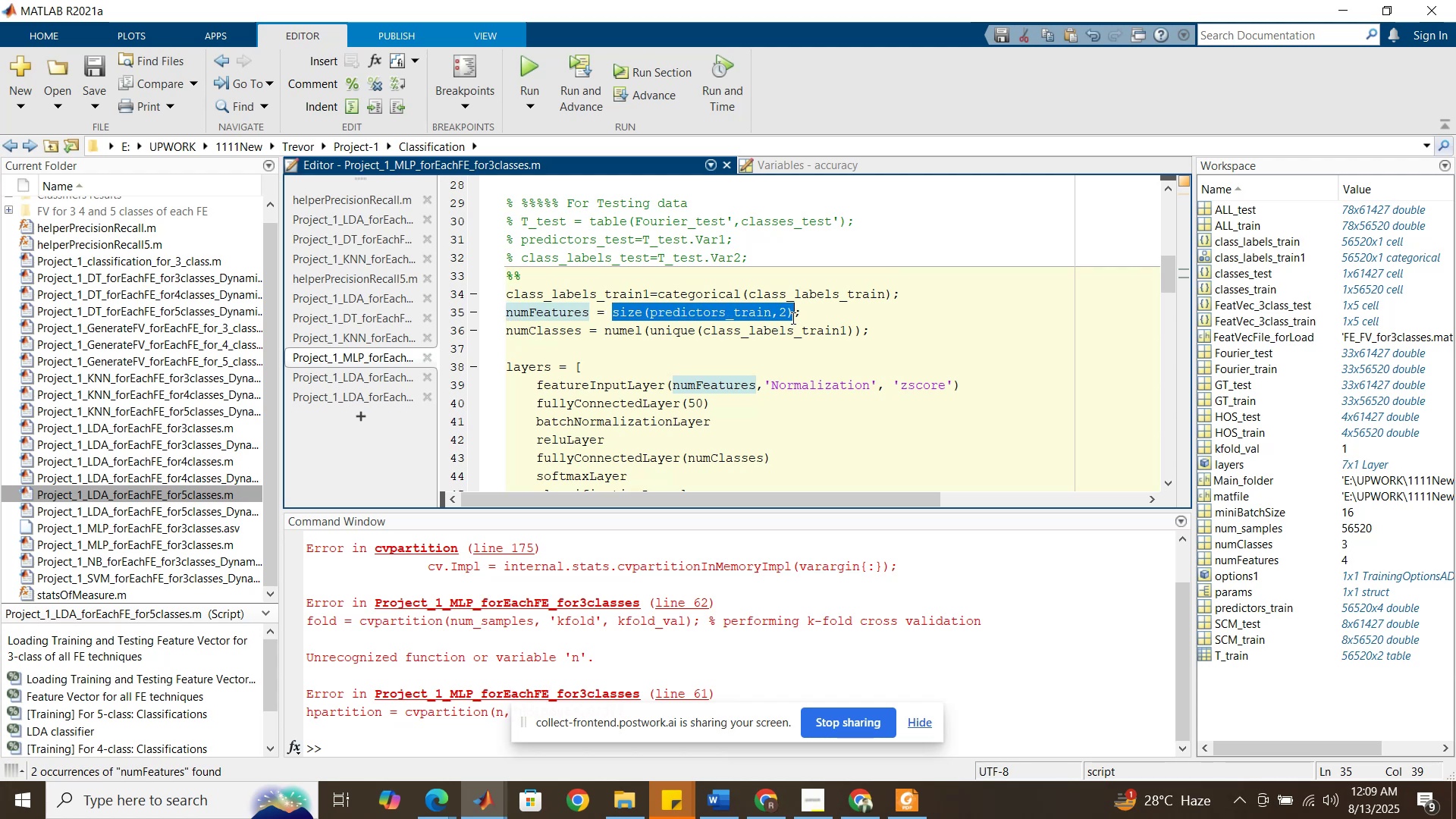 
key(Control+C)
 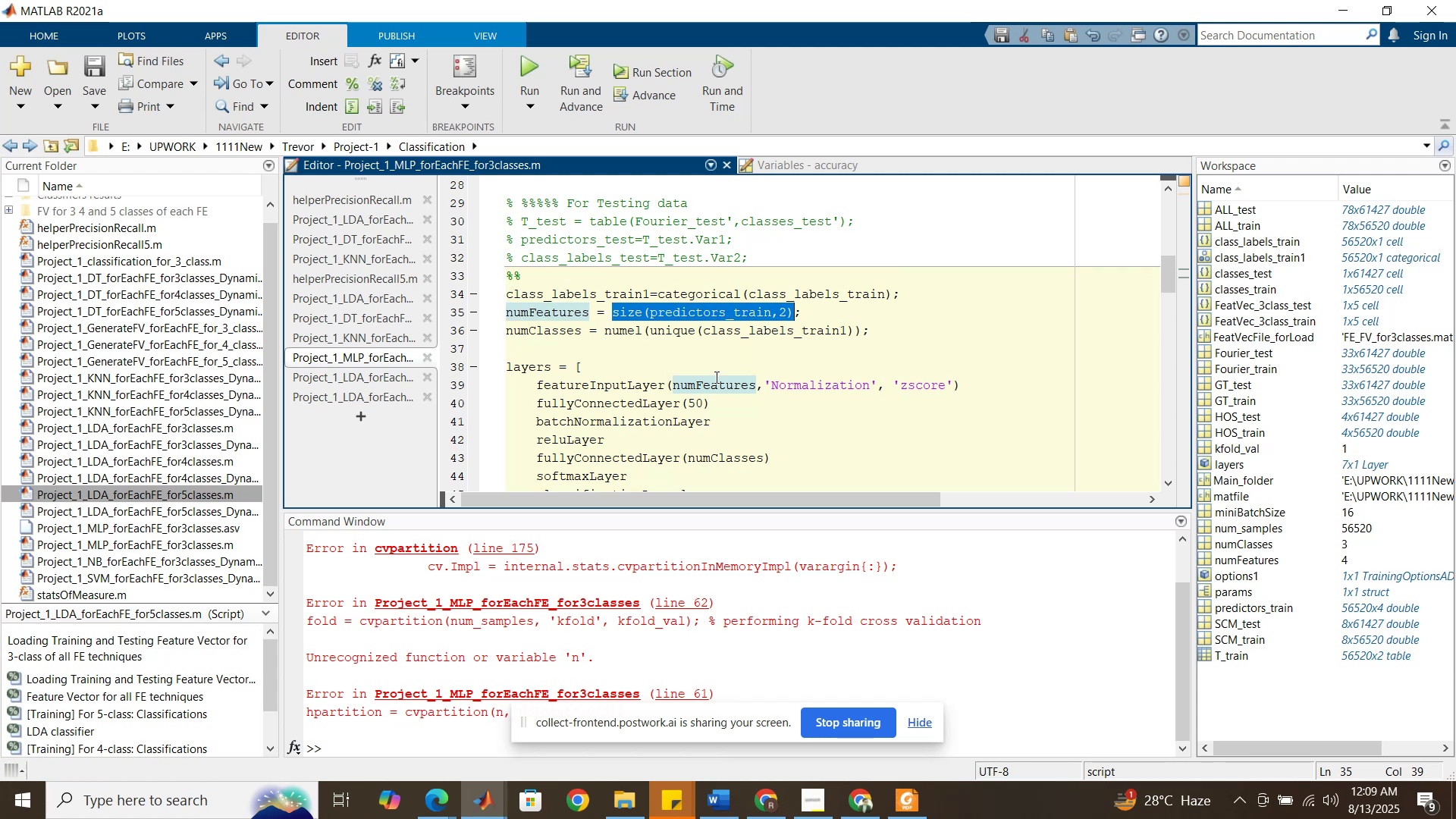 
scroll: coordinate [707, 381], scroll_direction: down, amount: 11.0
 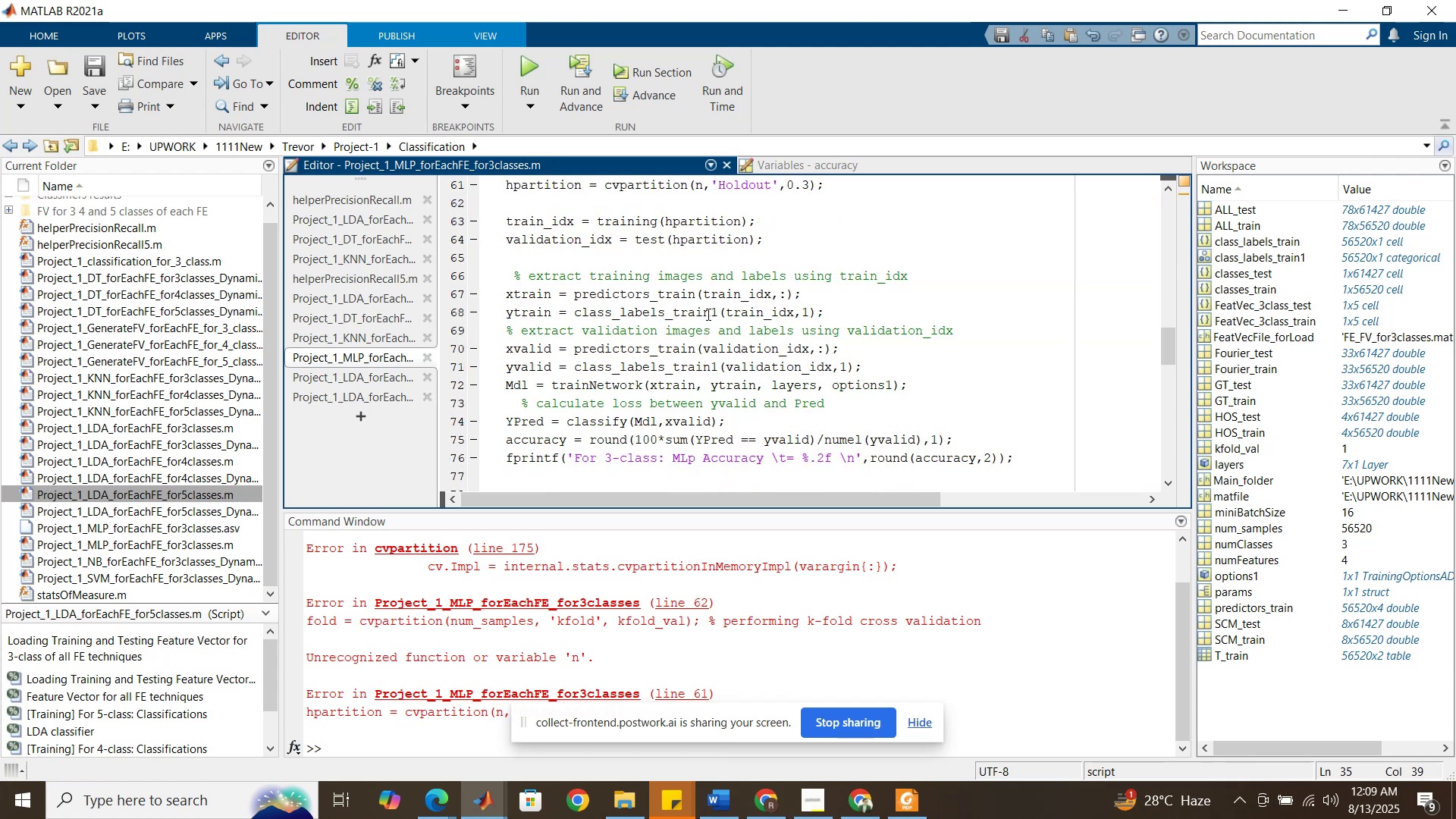 
scroll: coordinate [701, 307], scroll_direction: up, amount: 2.0
 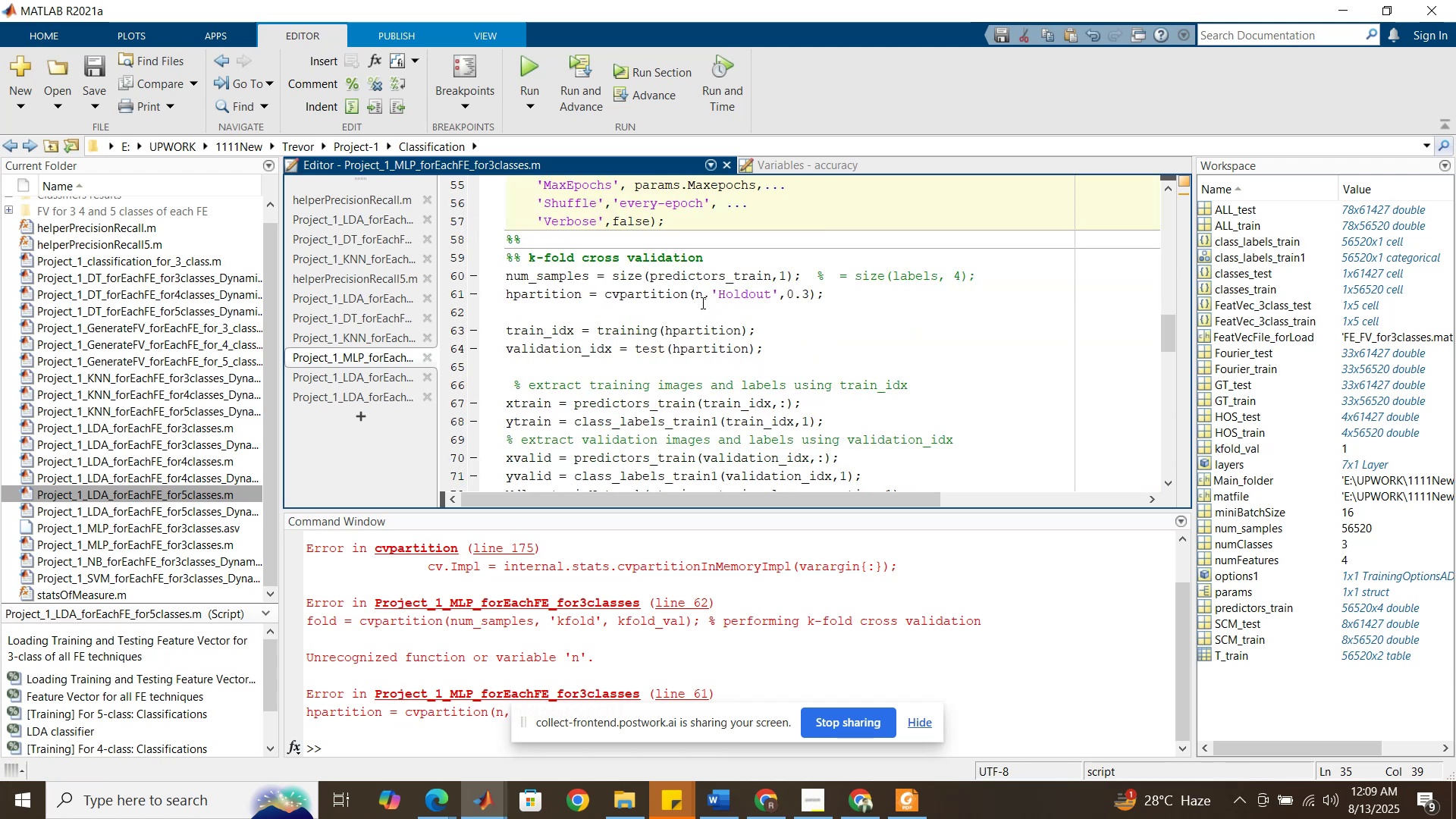 
left_click_drag(start_coordinate=[701, 300], to_coordinate=[695, 296])
 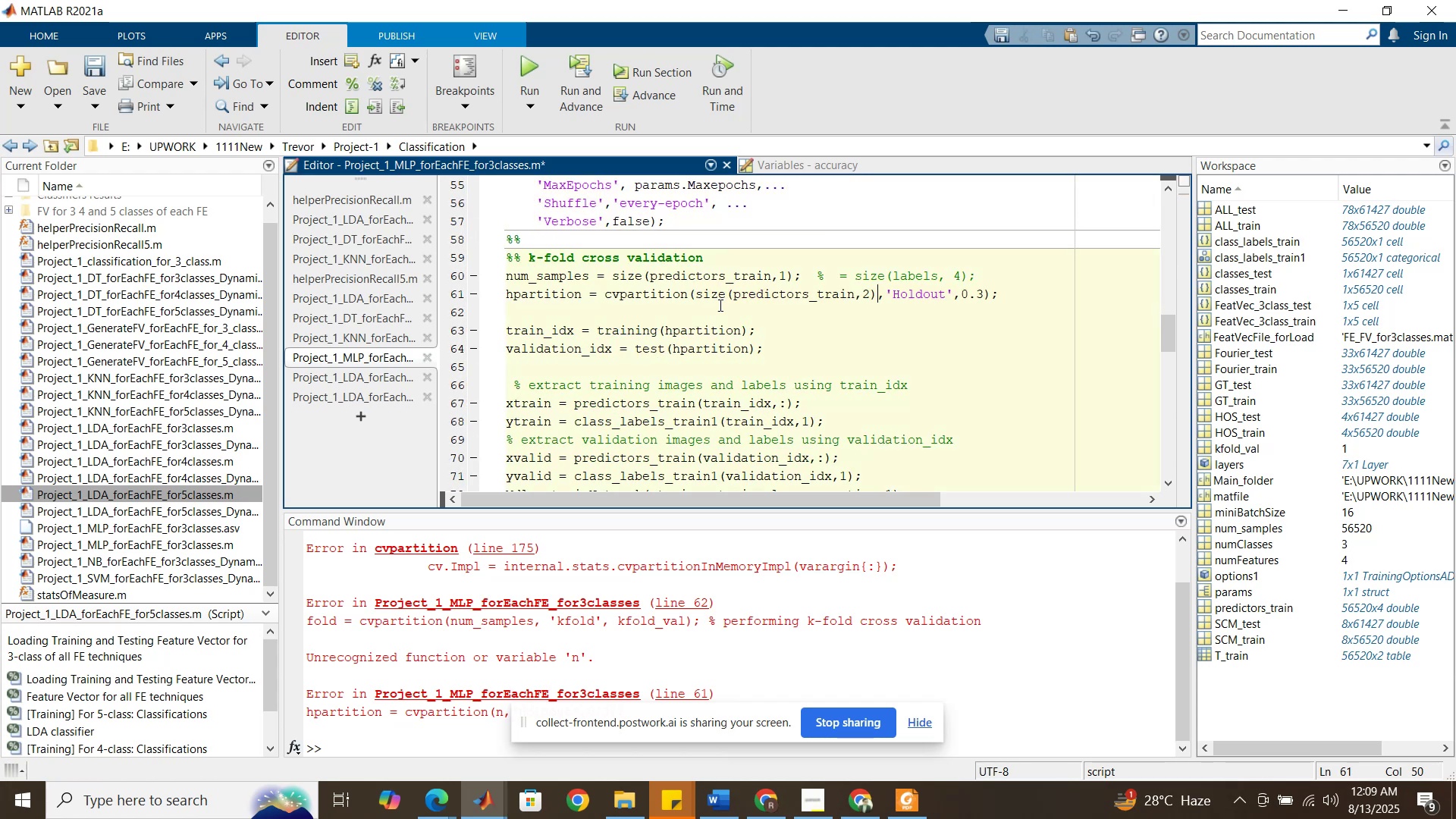 
key(Control+ControlLeft)
 